 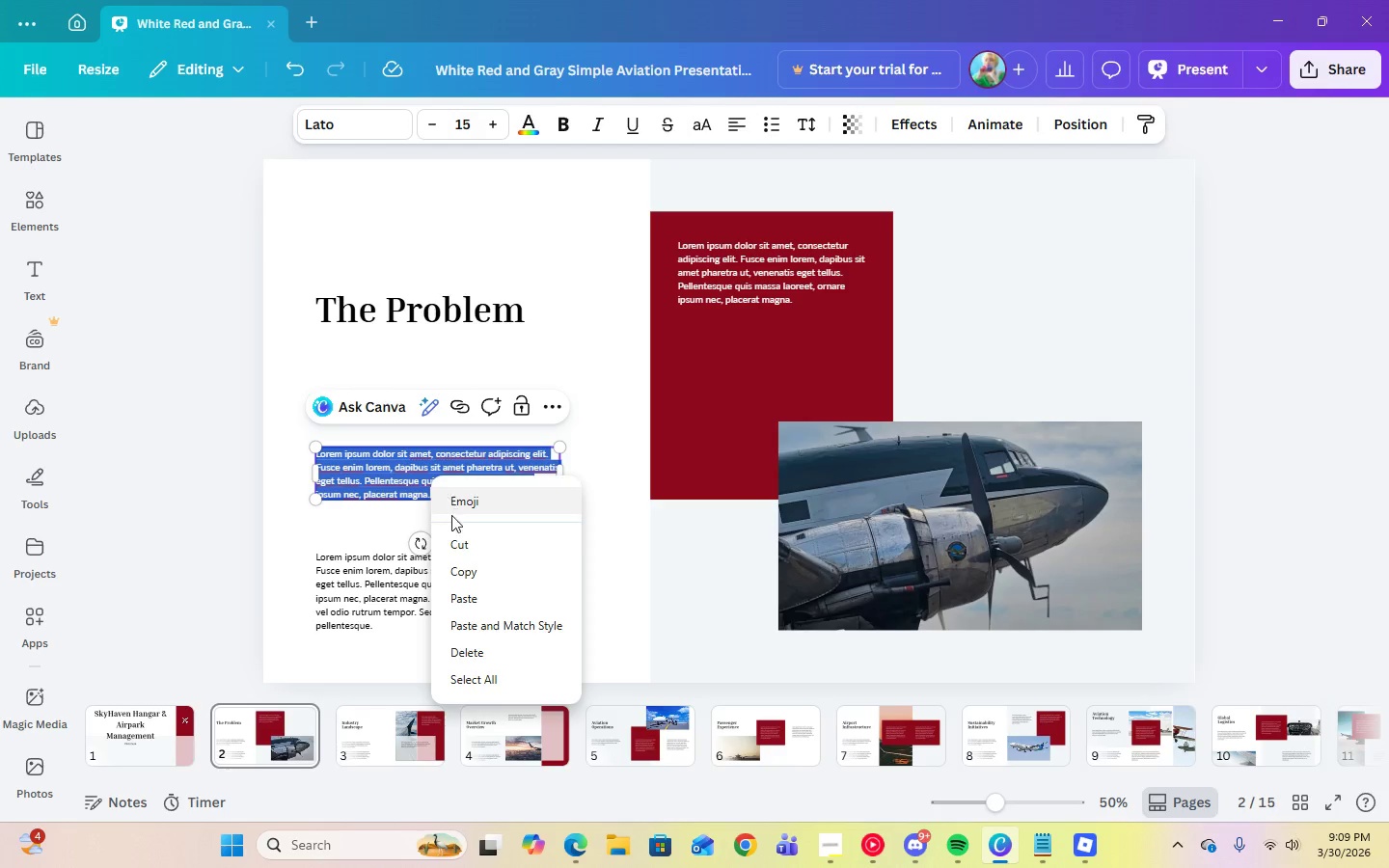 
key(Control+CapsLock)
 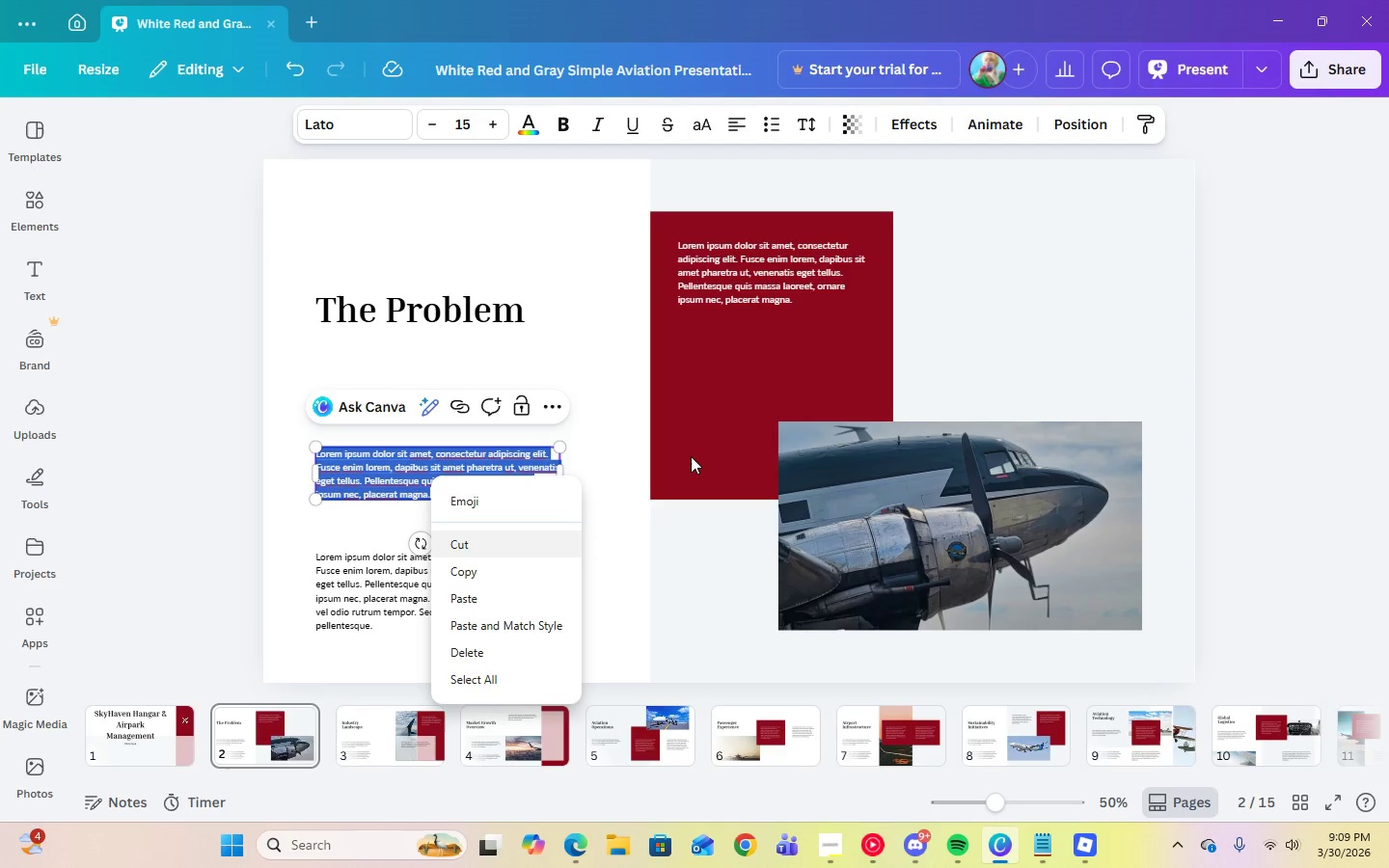 
key(Control+C)
 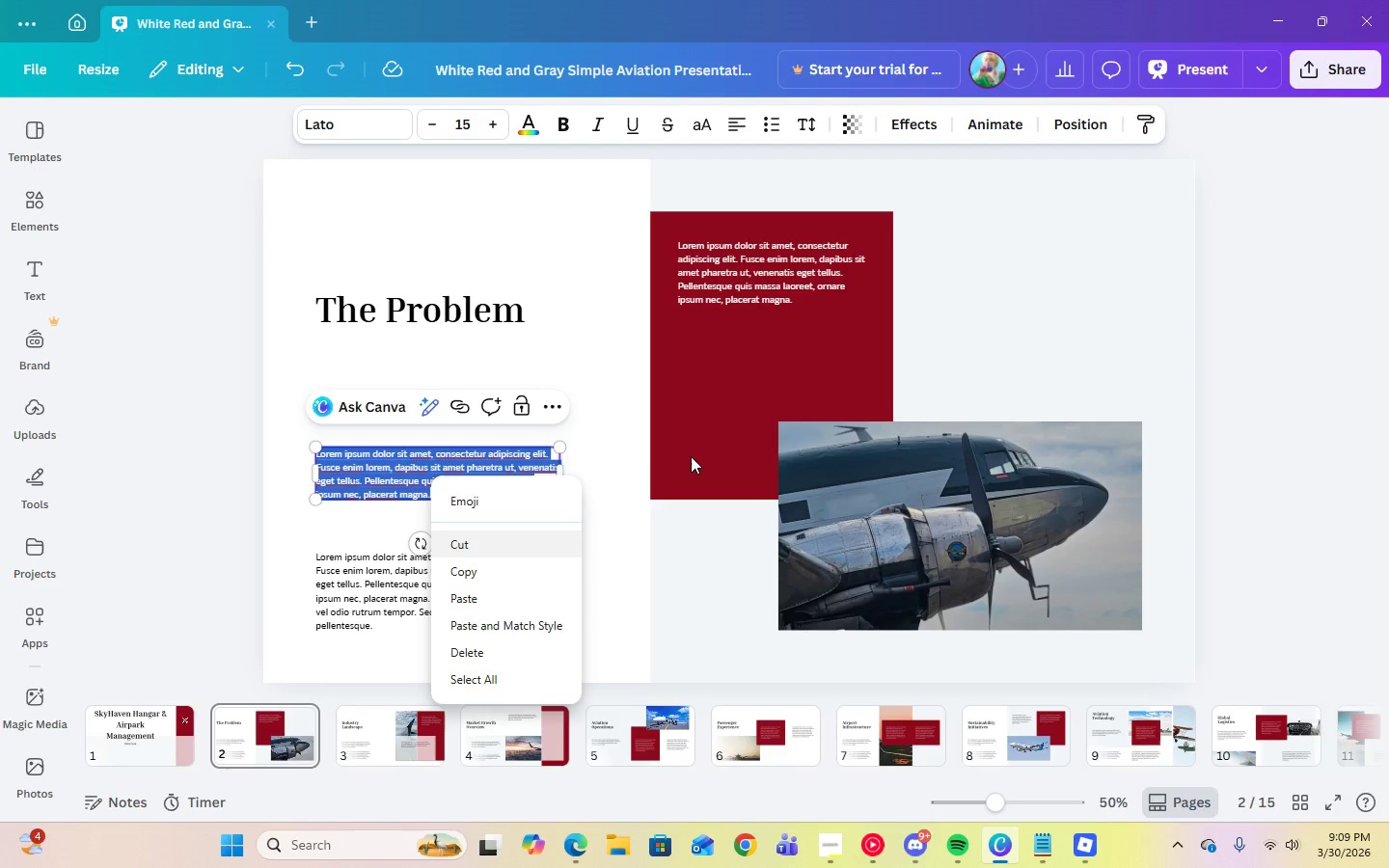 
key(Control+CapsLock)
 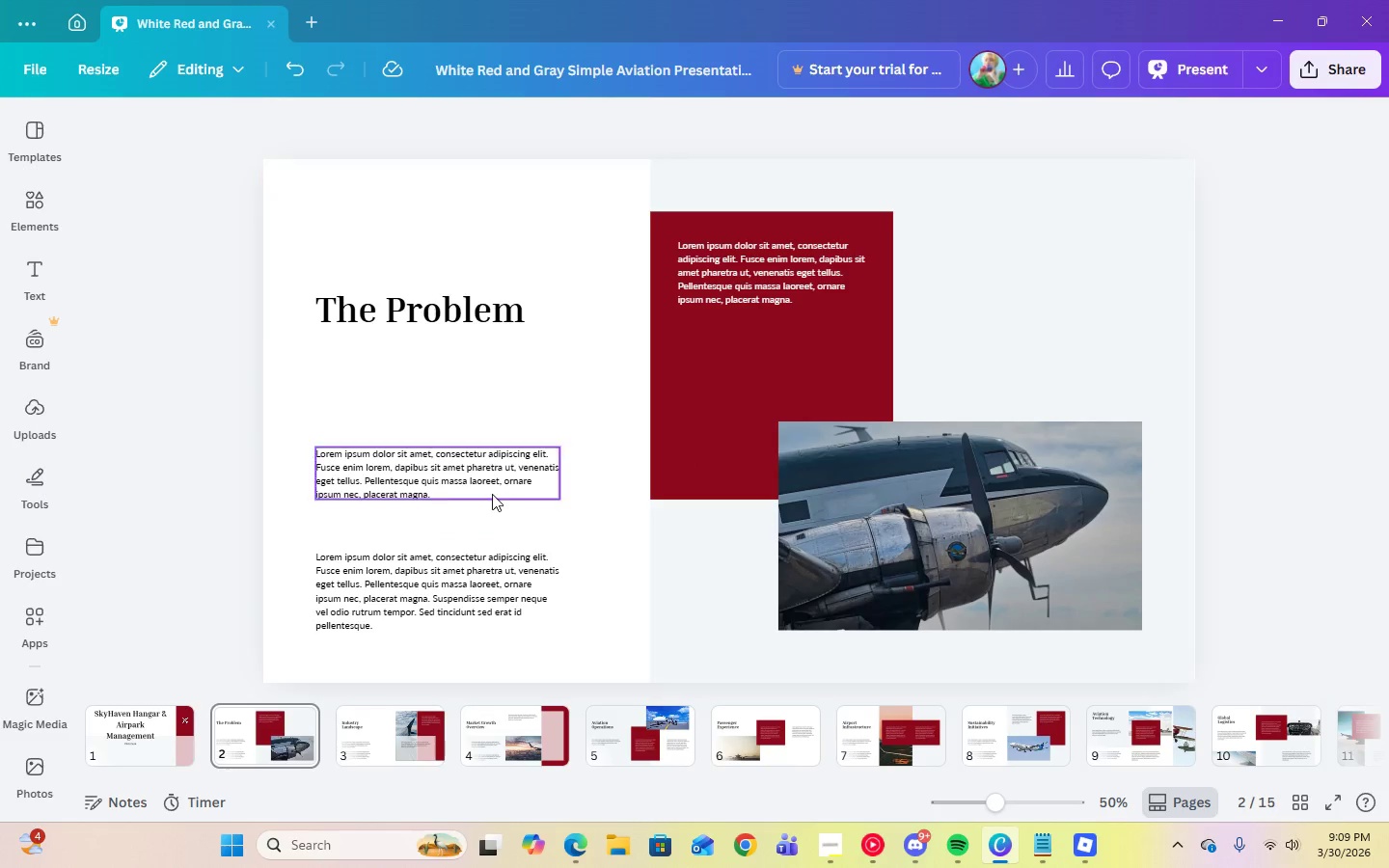 
double_click([429, 483])
 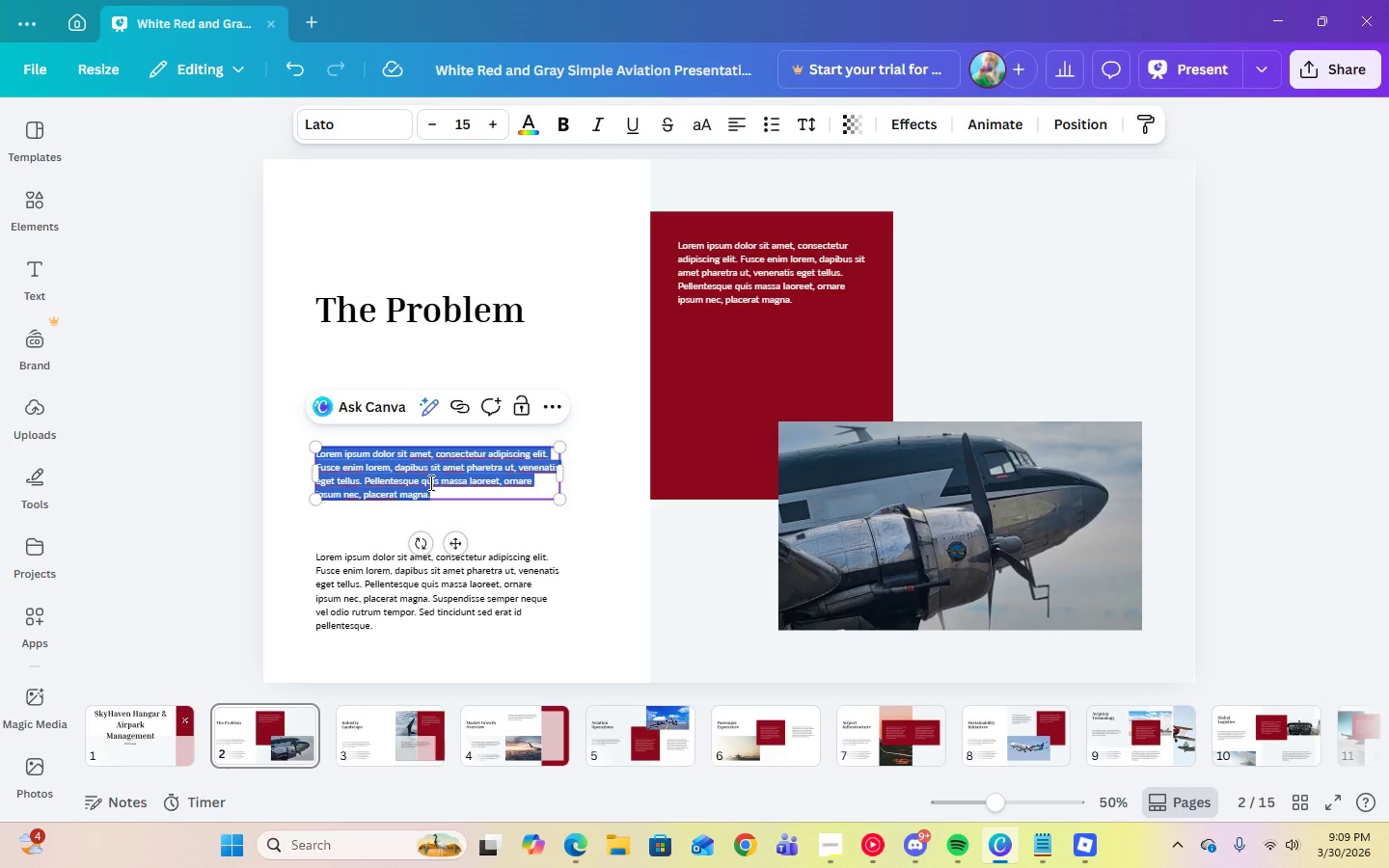 
key(Control+CapsLock)
 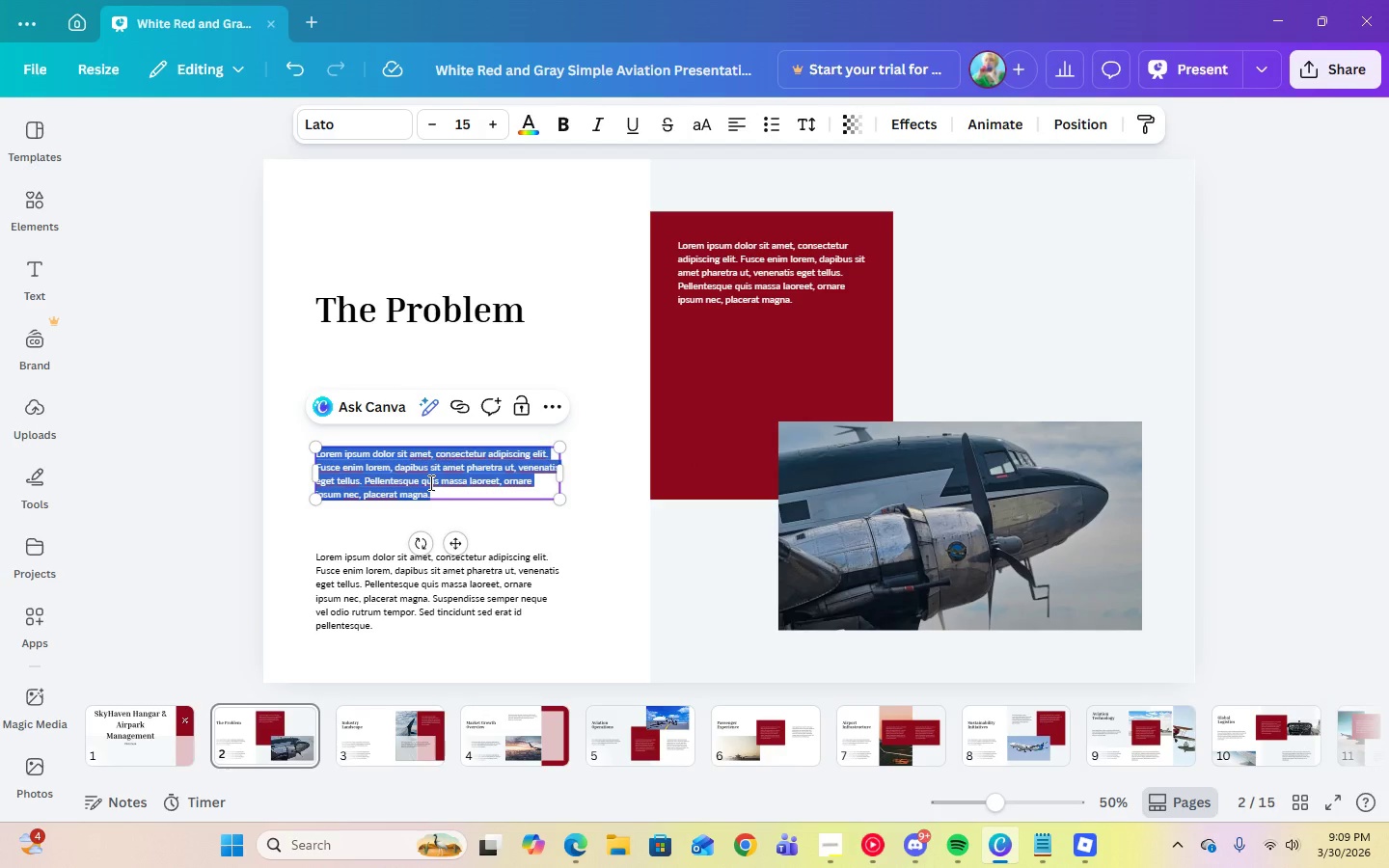 
key(Control+CapsLock)
 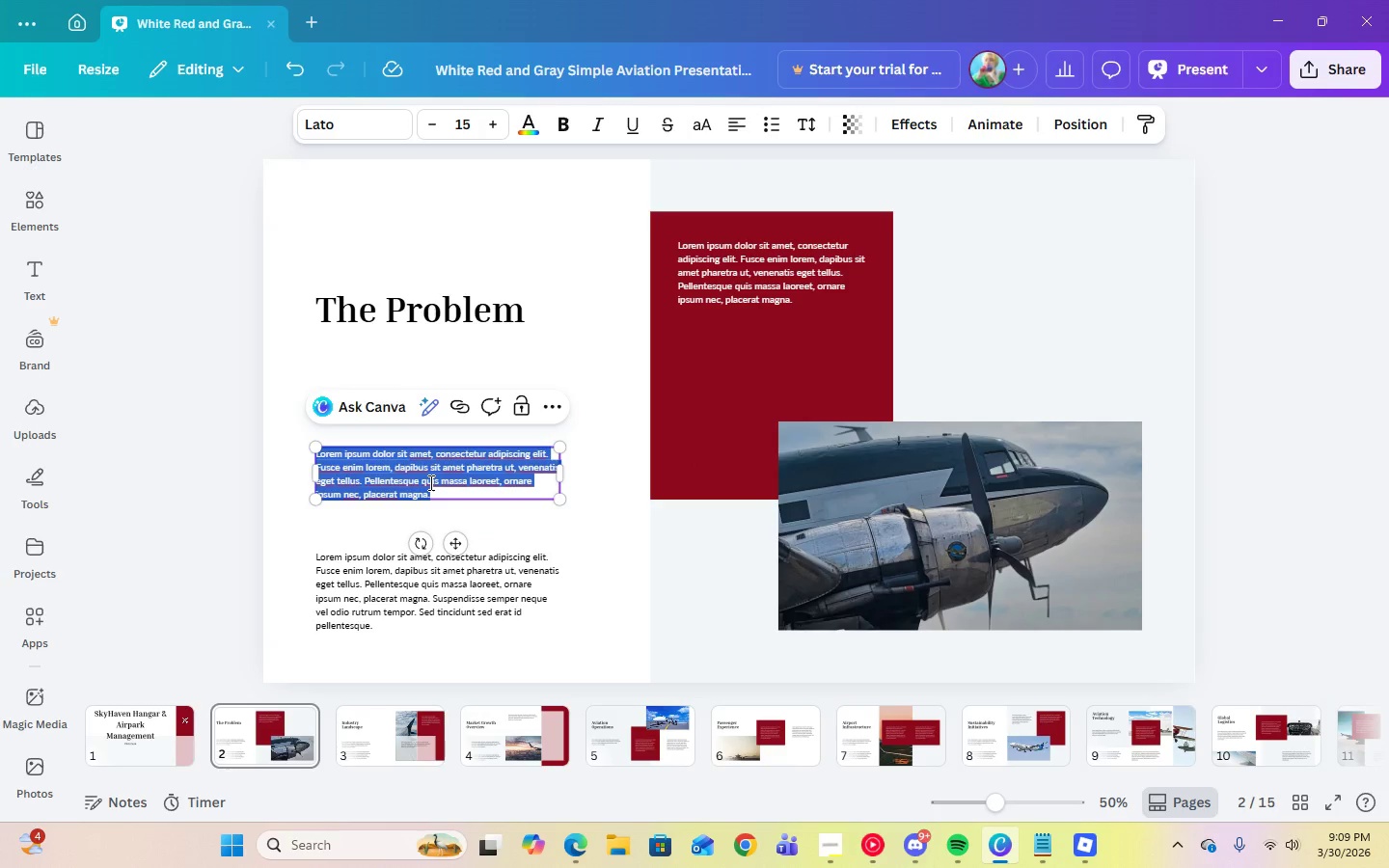 
key(Control+O)
 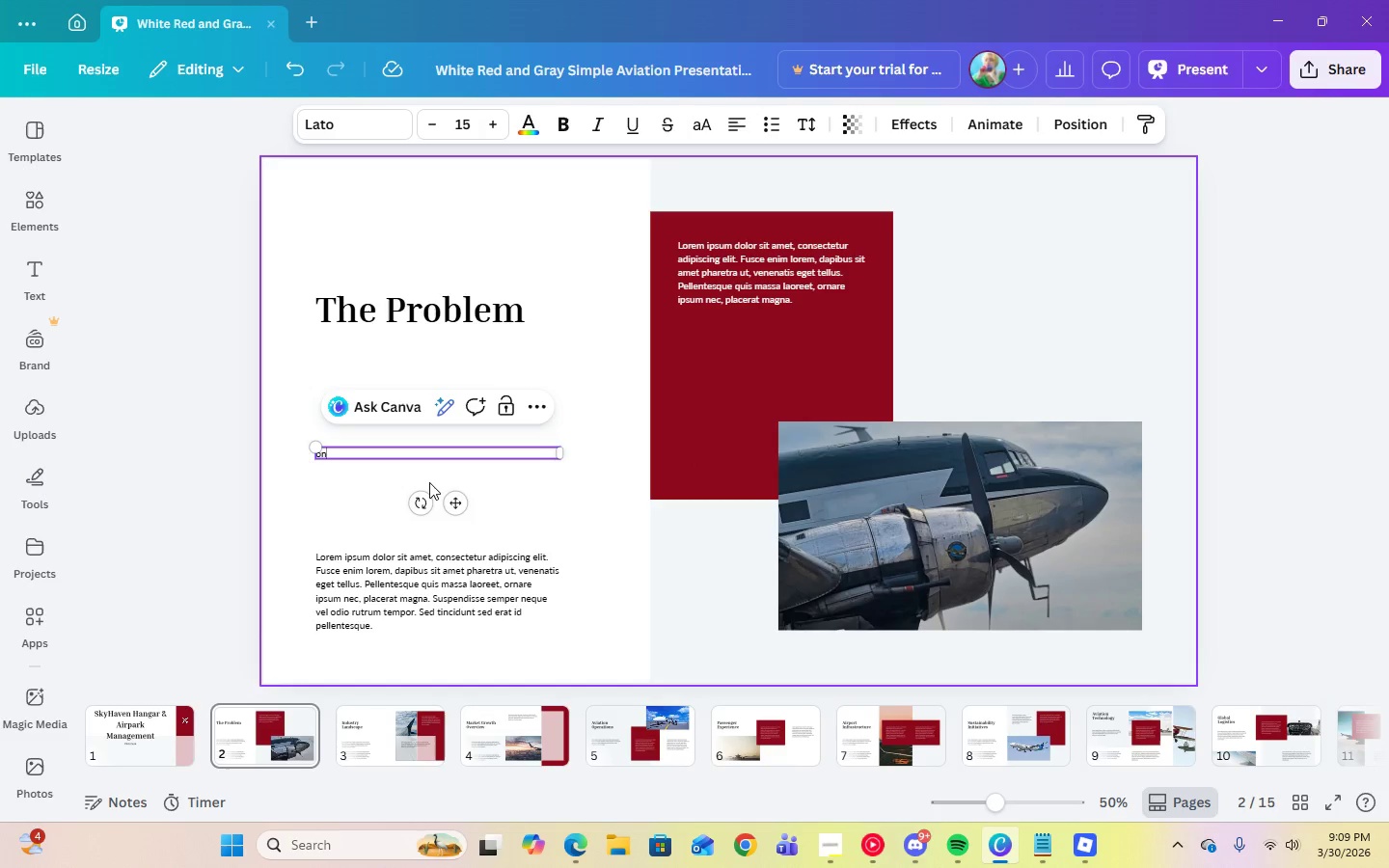 
key(Control+N)
 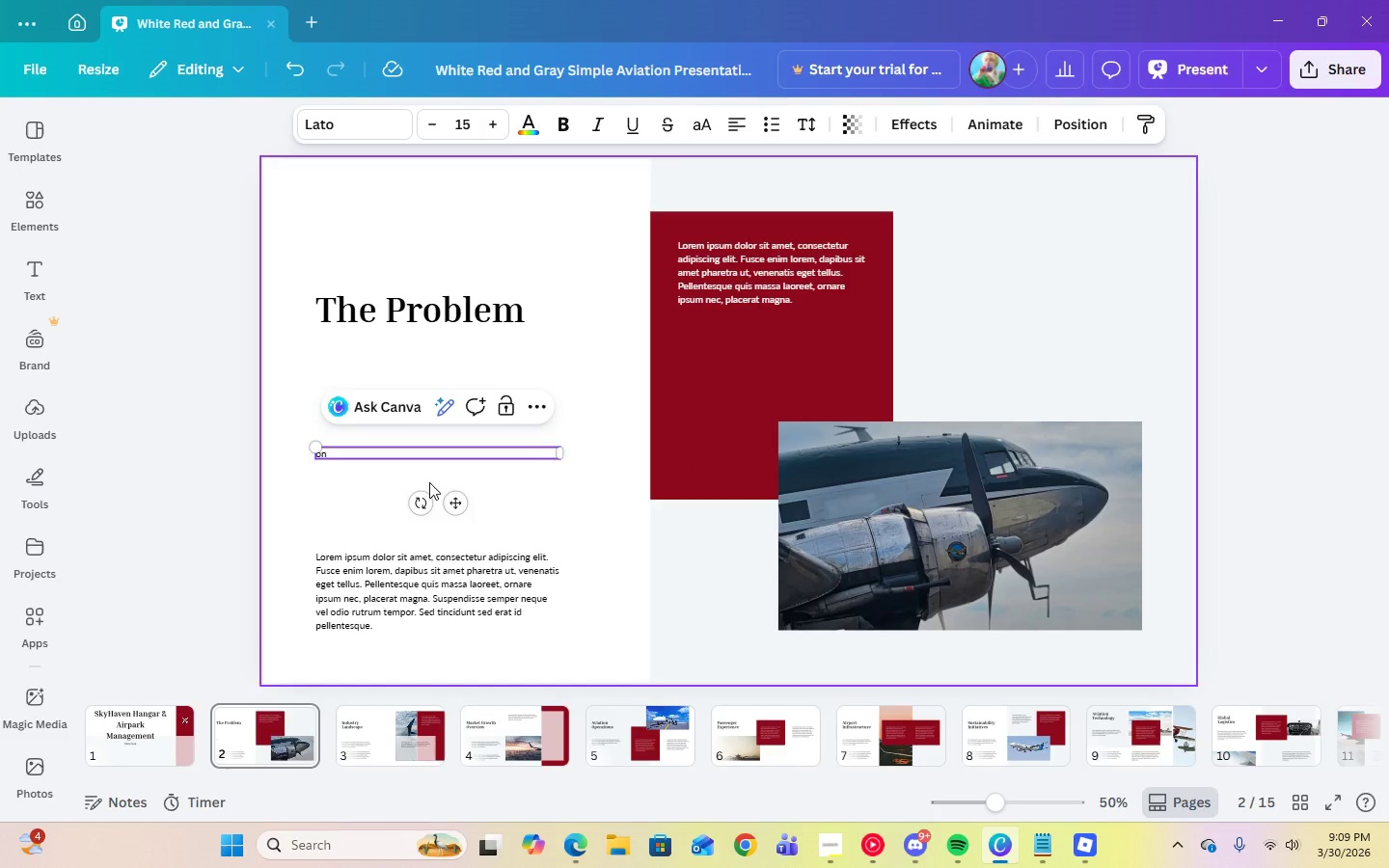 
key(Control+Backspace)
 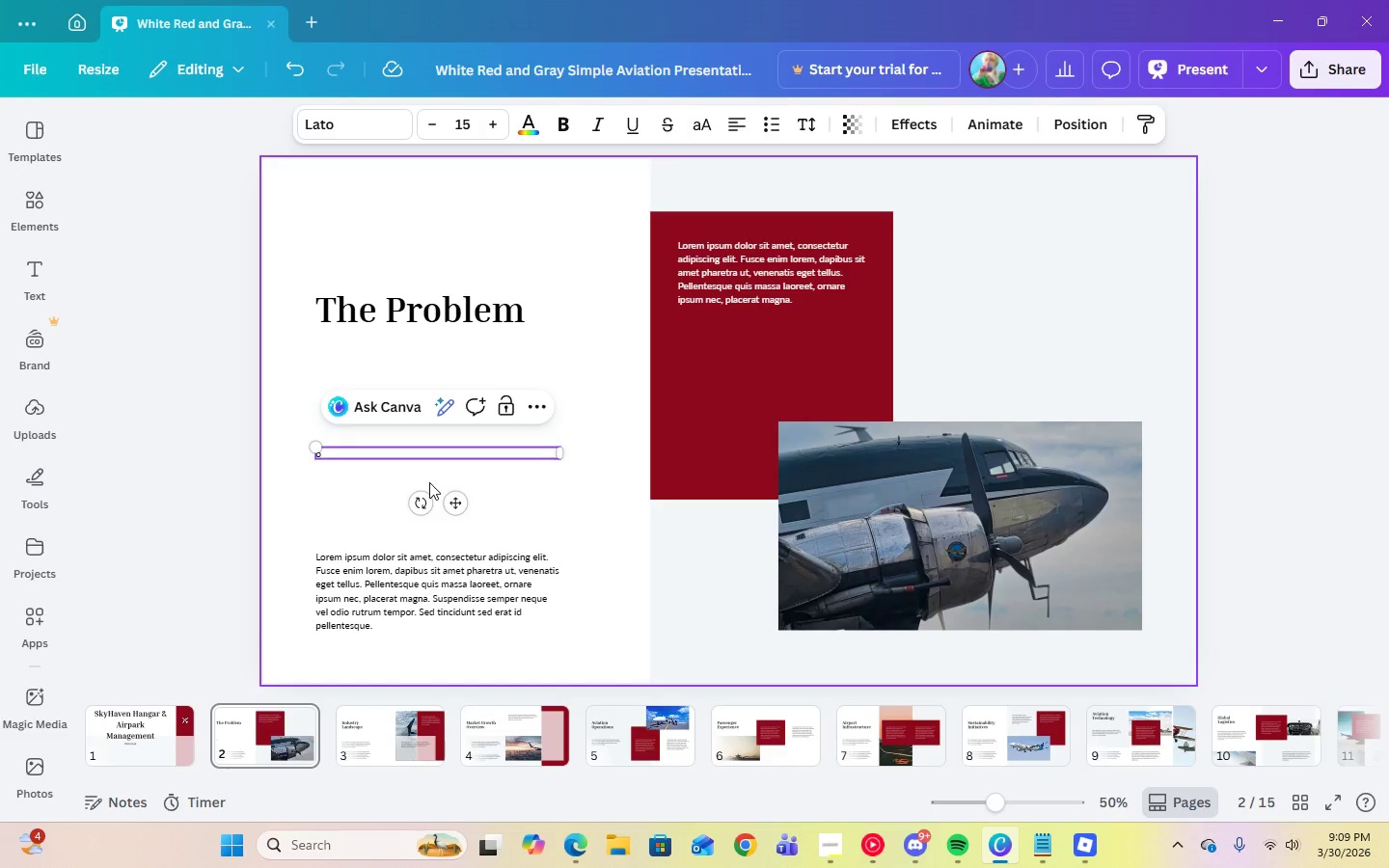 
key(Control+Backspace)
 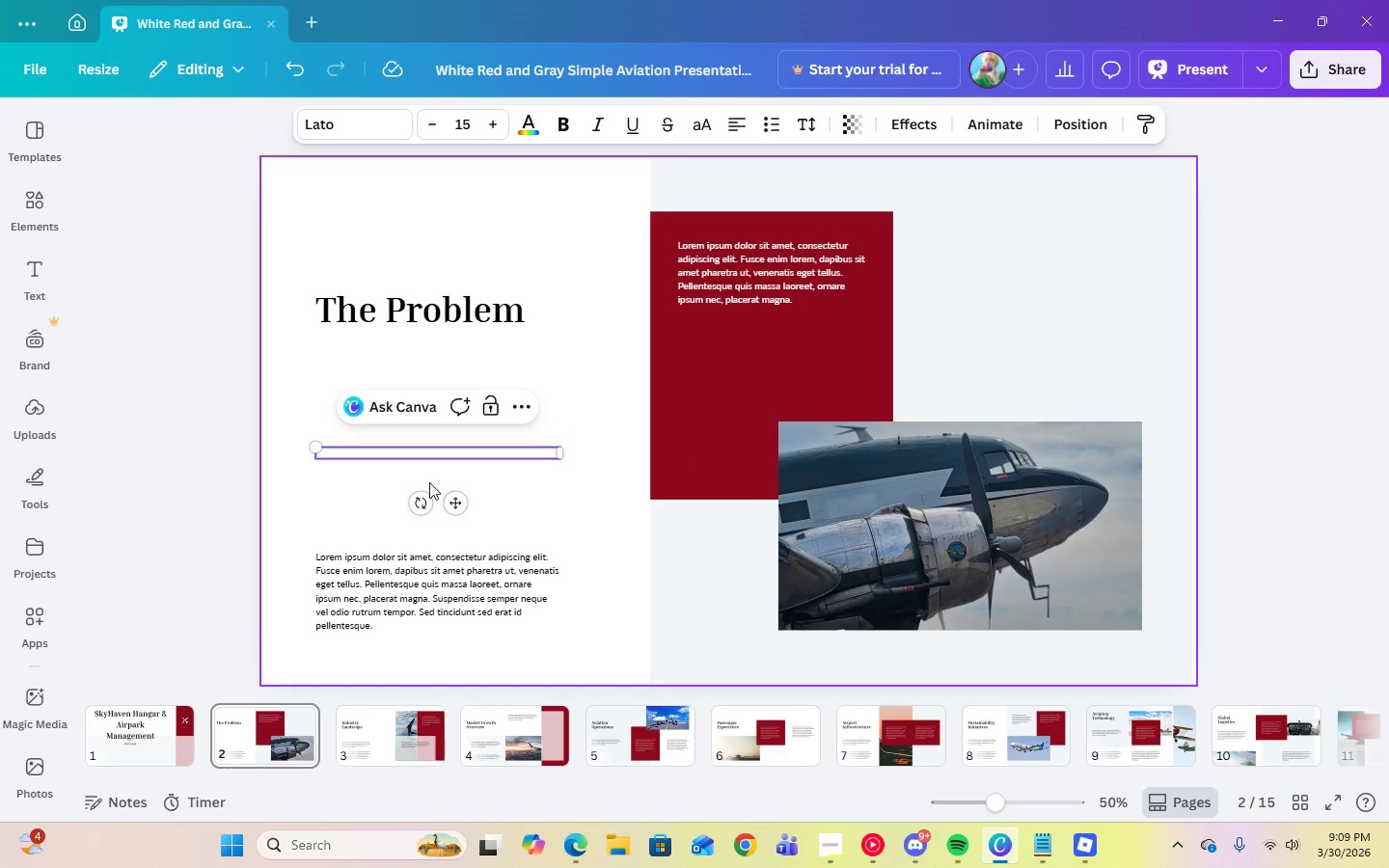 
key(Control+CapsLock)
 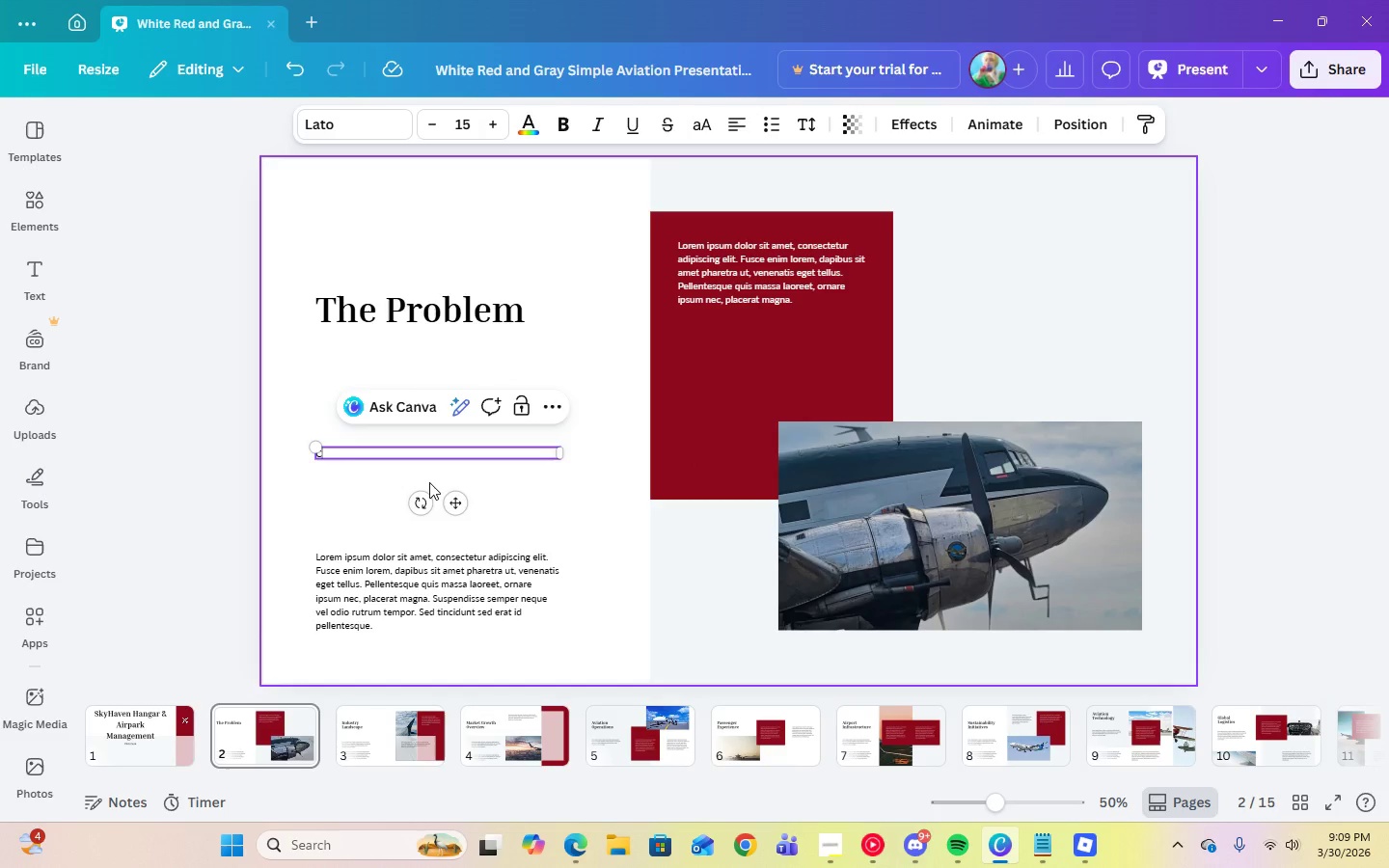 
key(Control+C)
 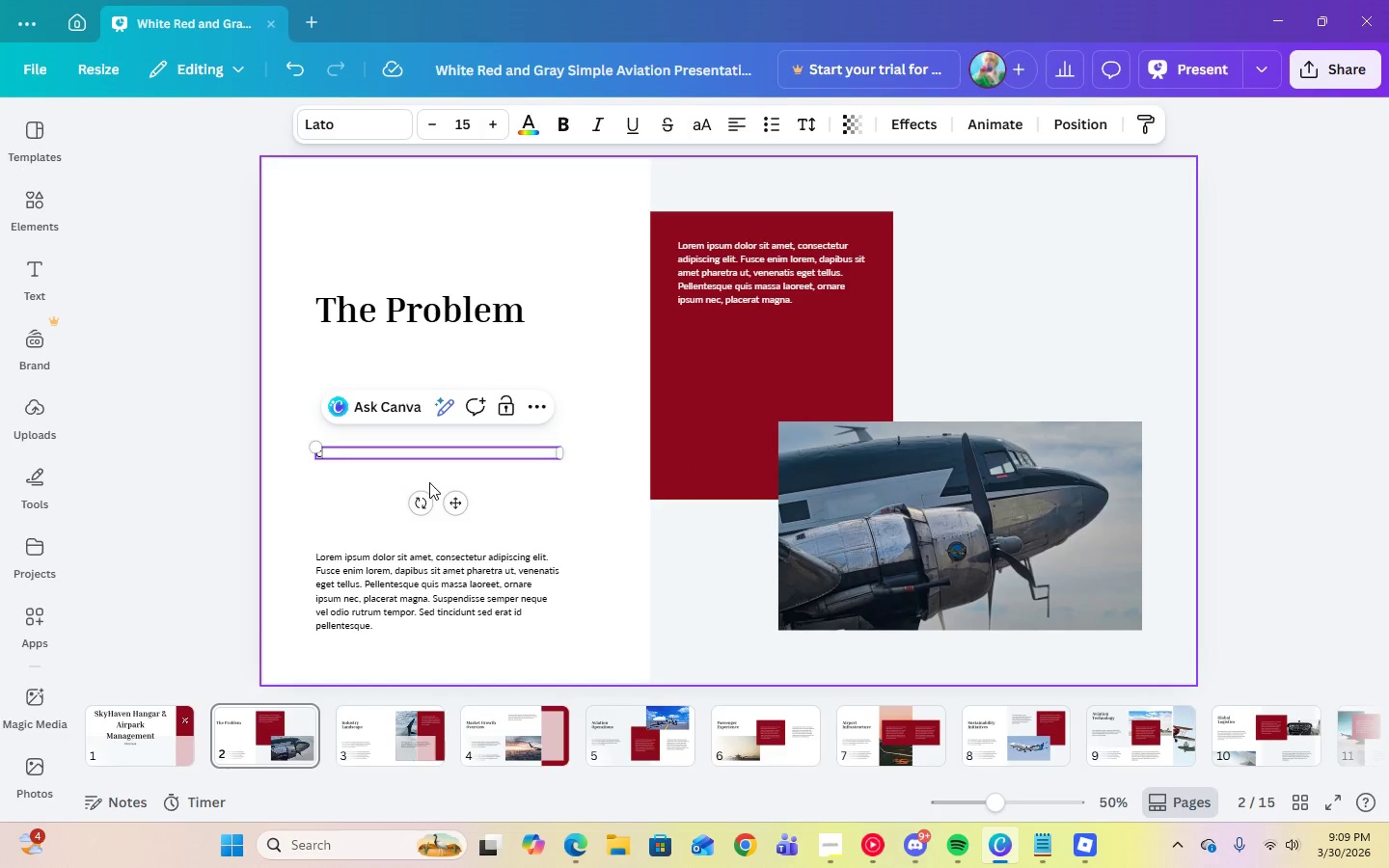 
key(Control+CapsLock)
 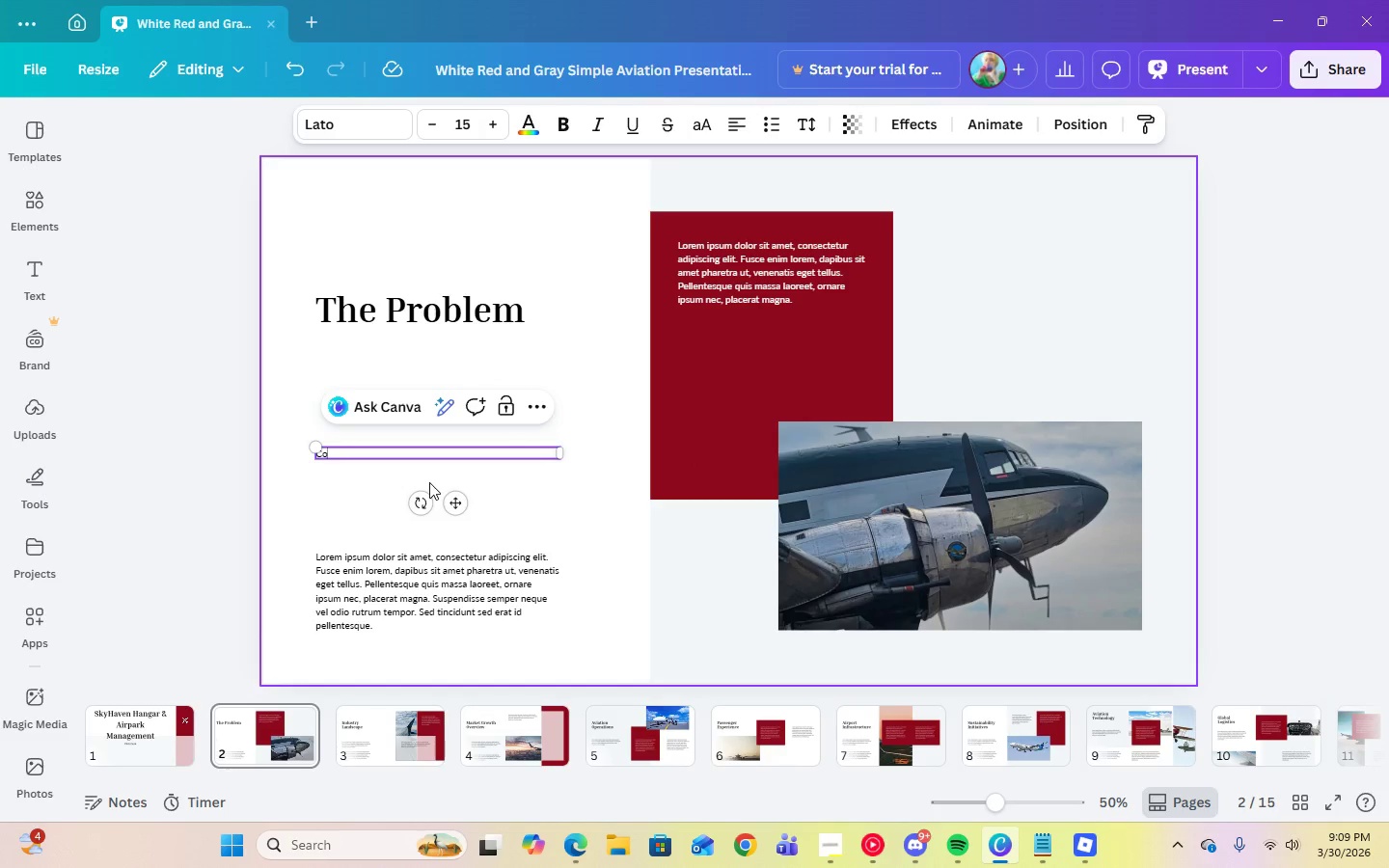 
key(Control+O)
 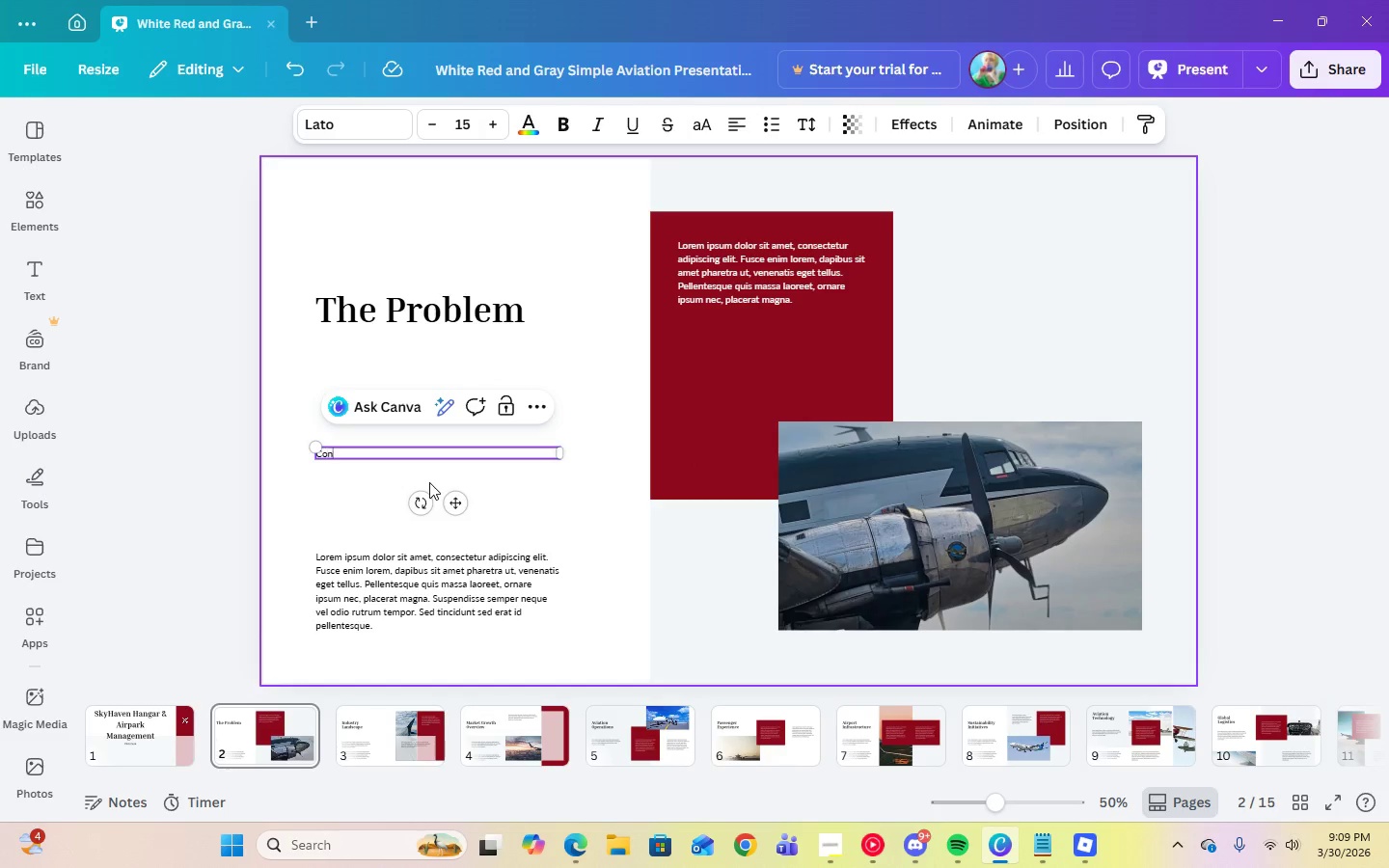 
key(Control+N)
 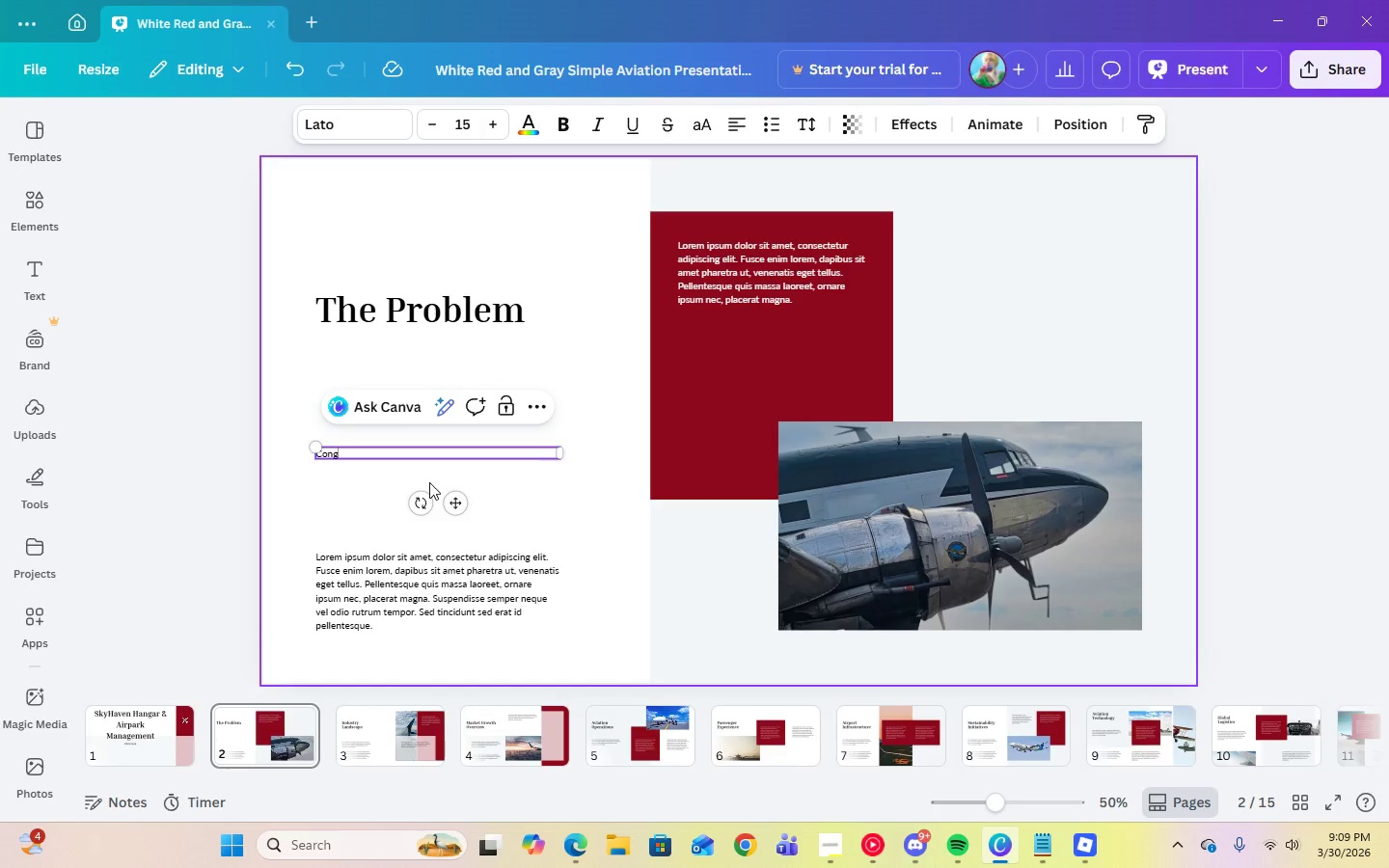 
key(Control+G)
 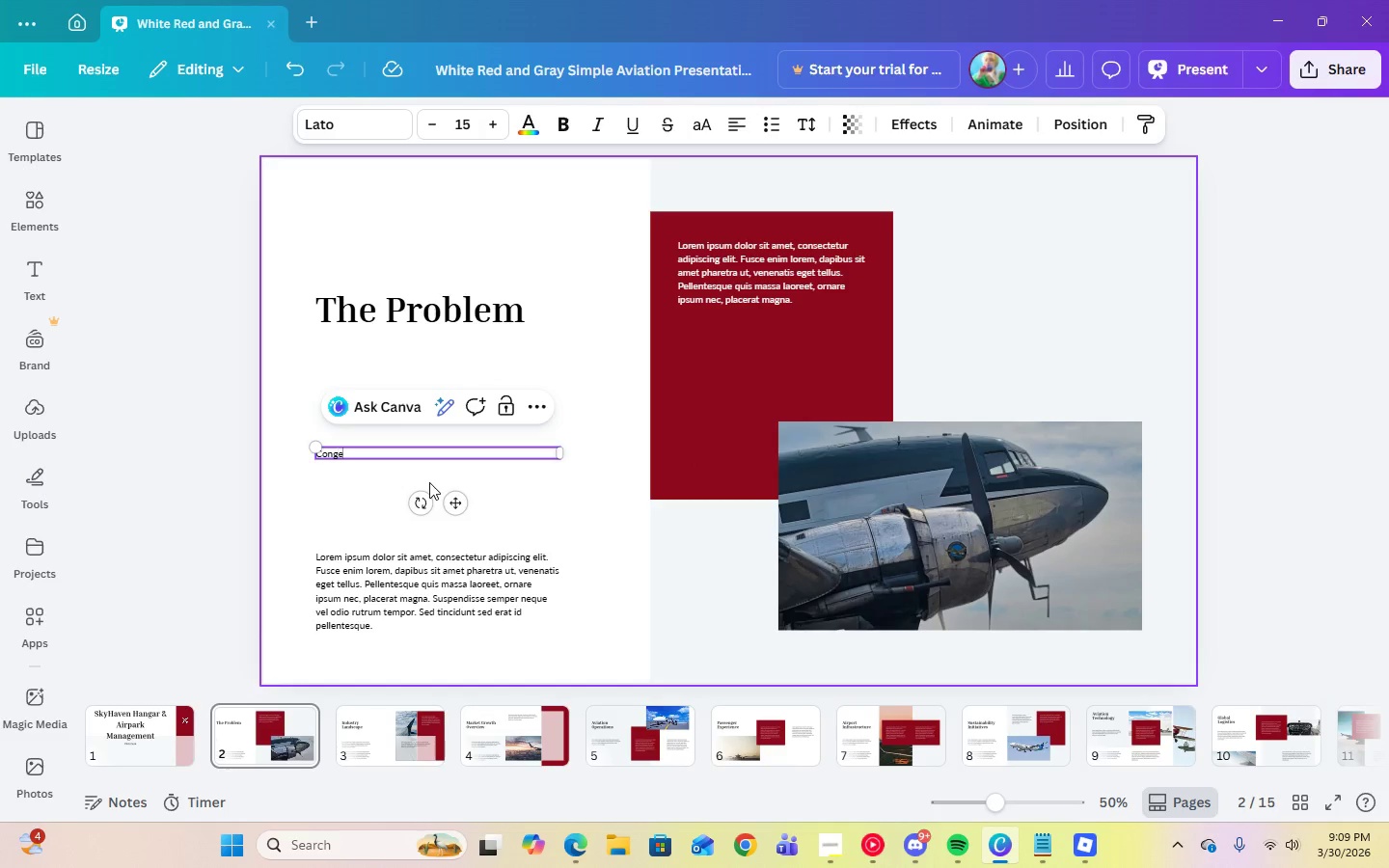 
key(Control+E)
 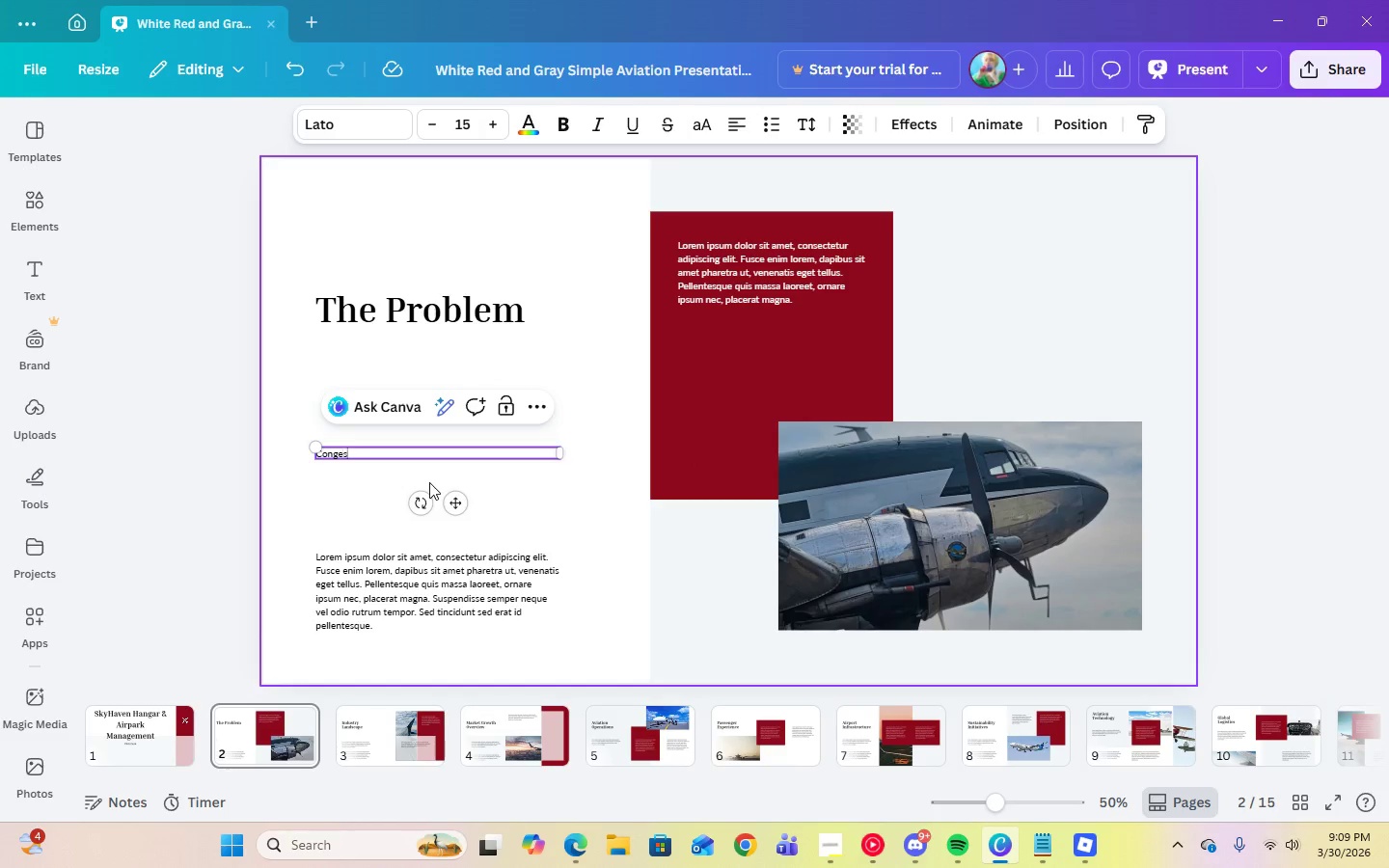 
key(Control+S)
 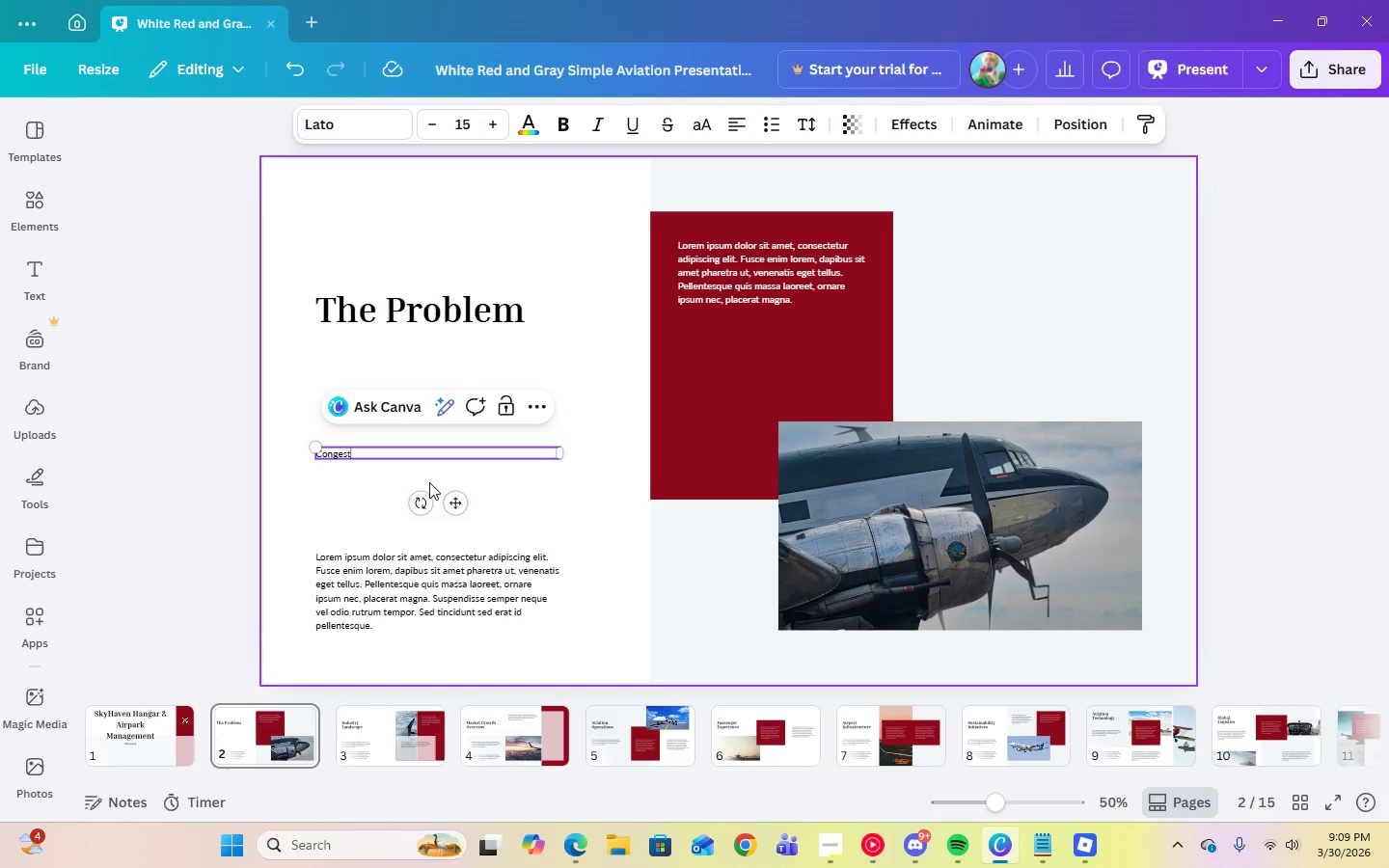 
key(Control+T)
 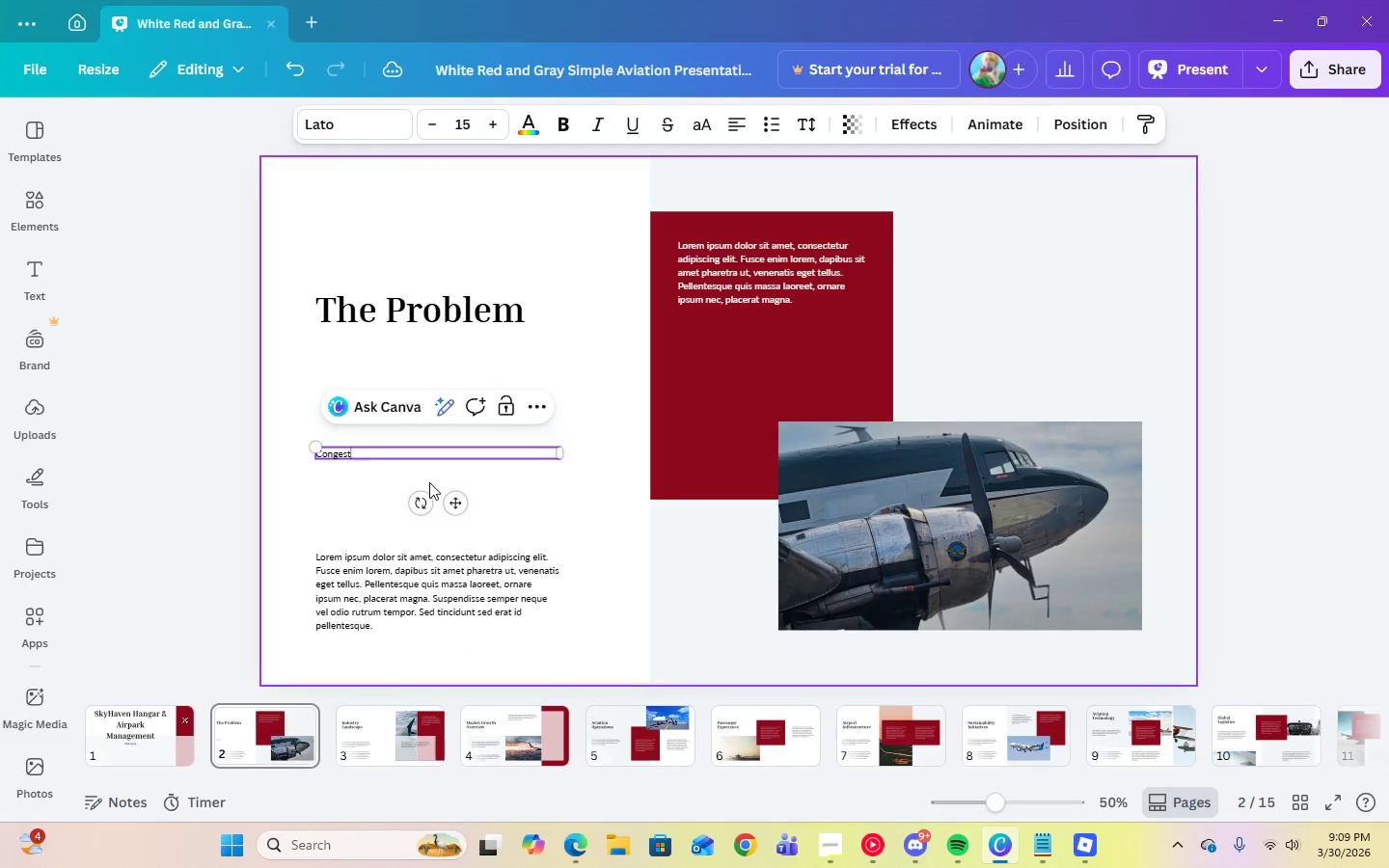 
key(Control+I)
 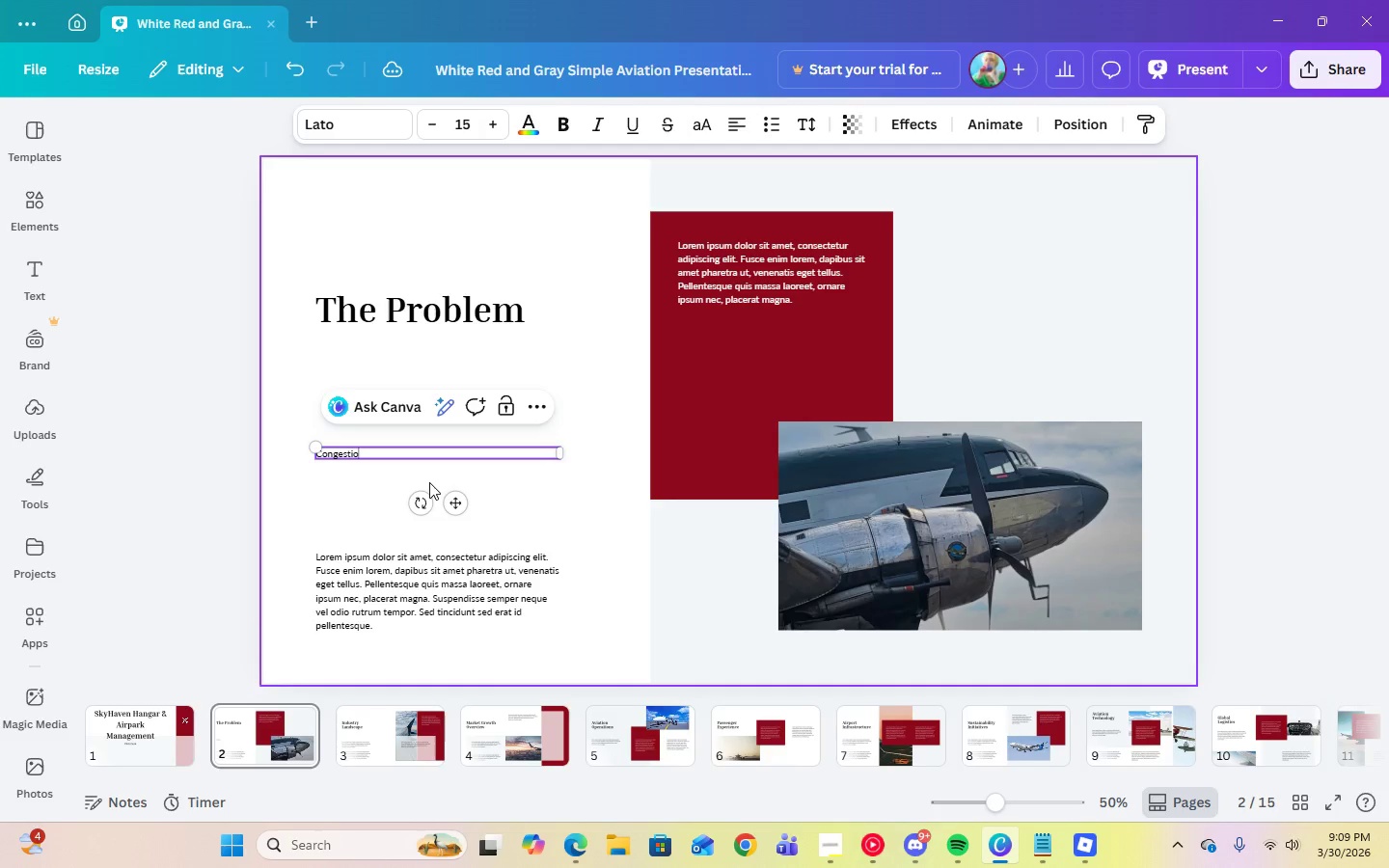 
key(Control+O)
 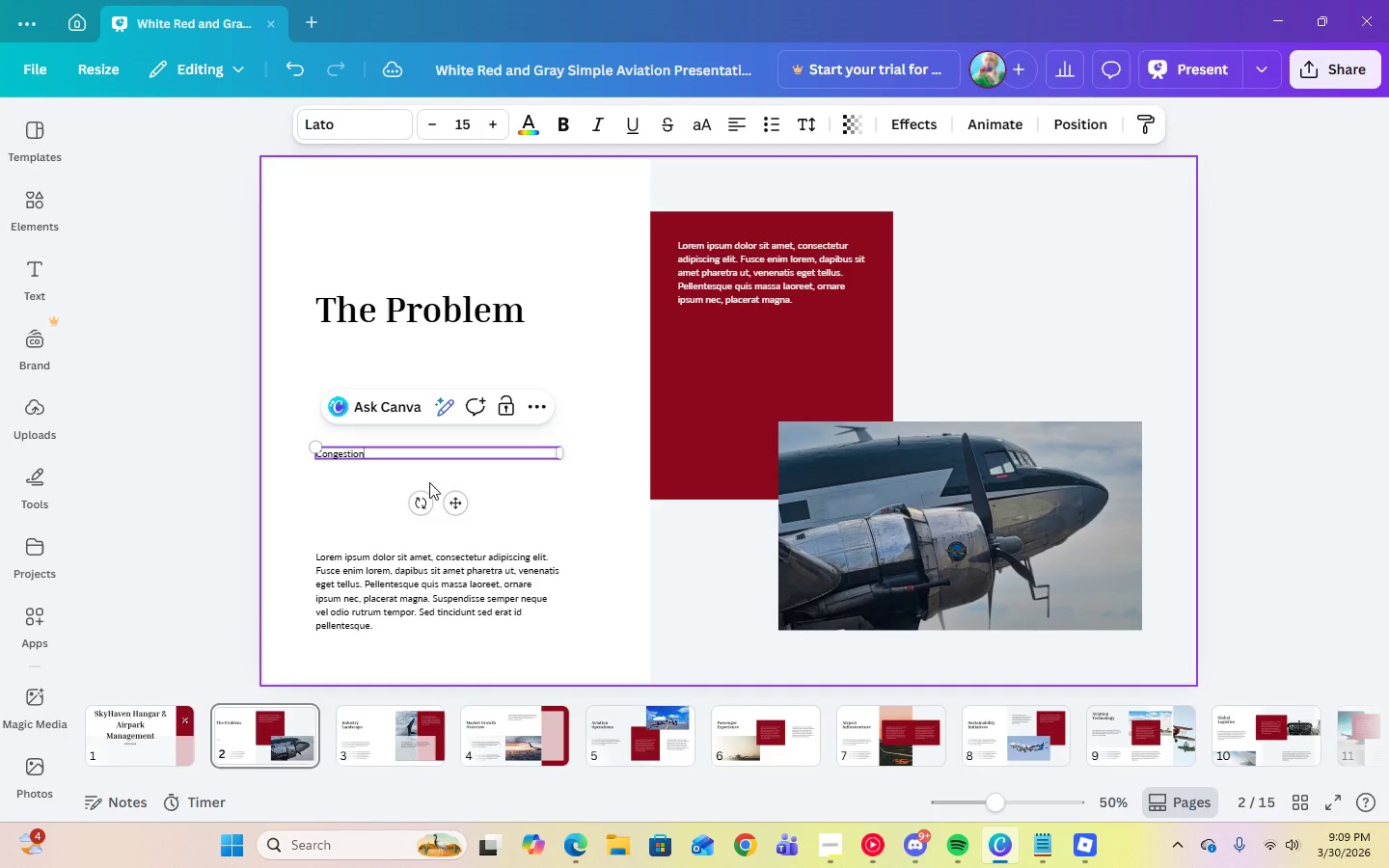 
key(Control+N)
 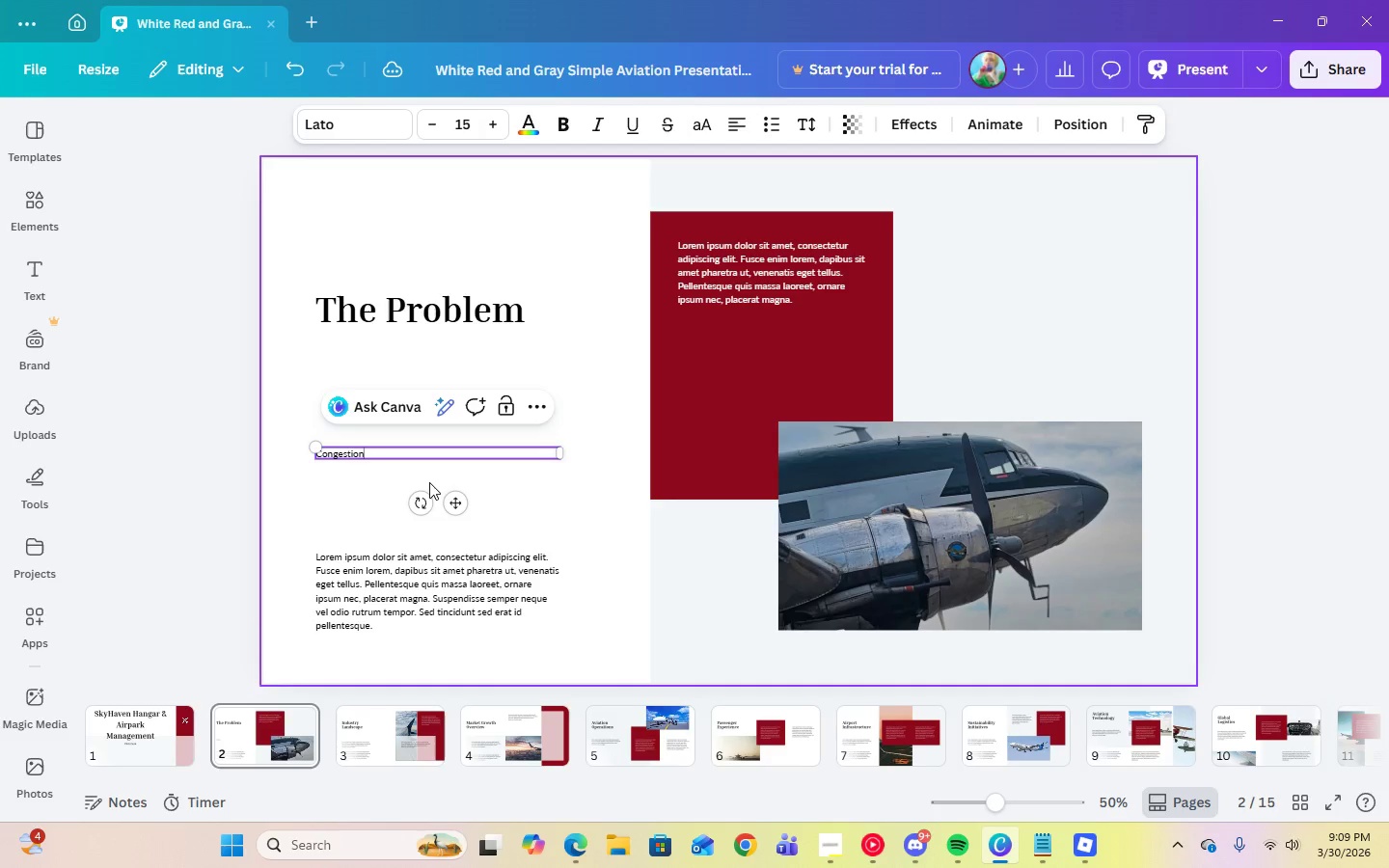 
key(Control+Space)
 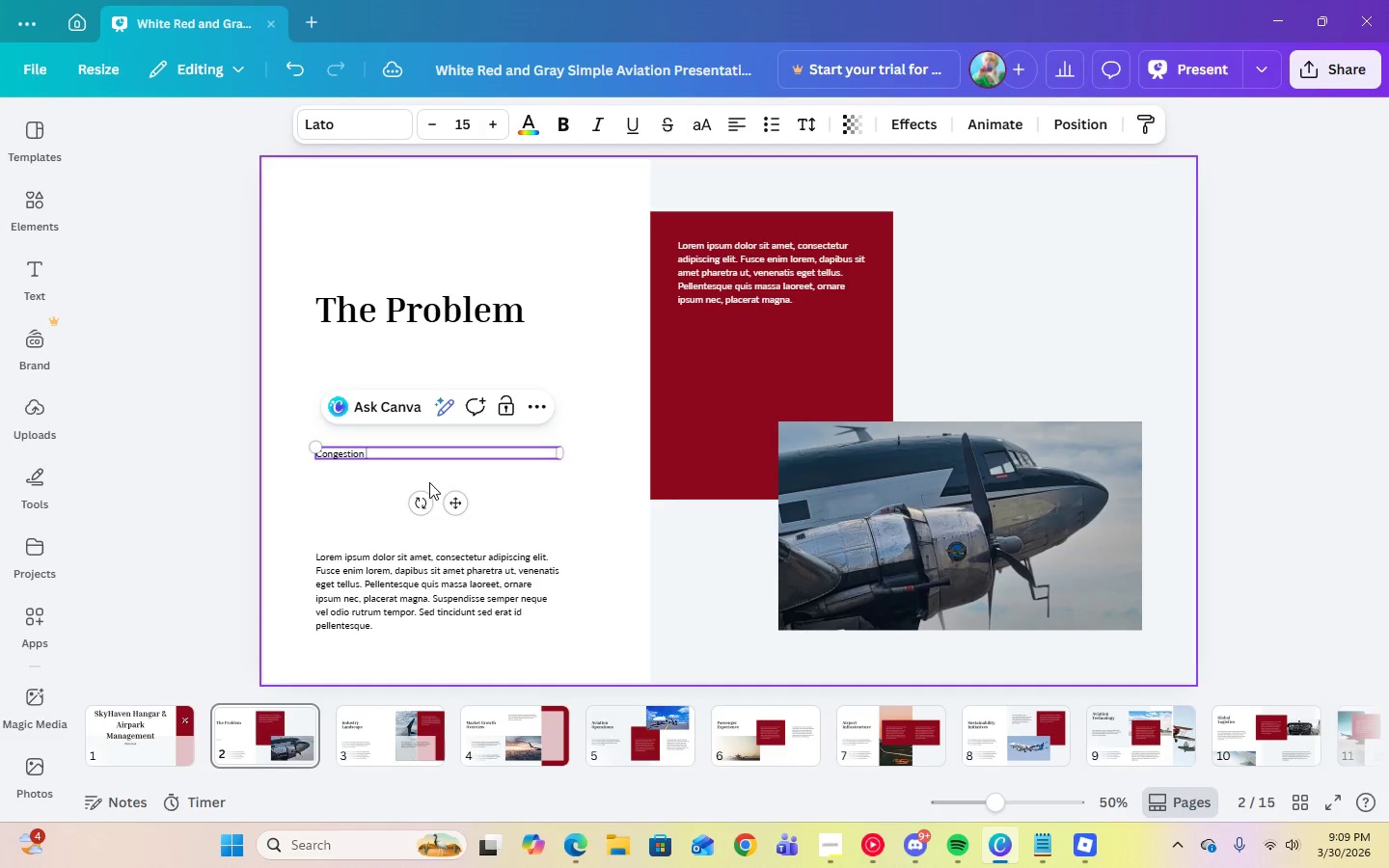 
key(Control+A)
 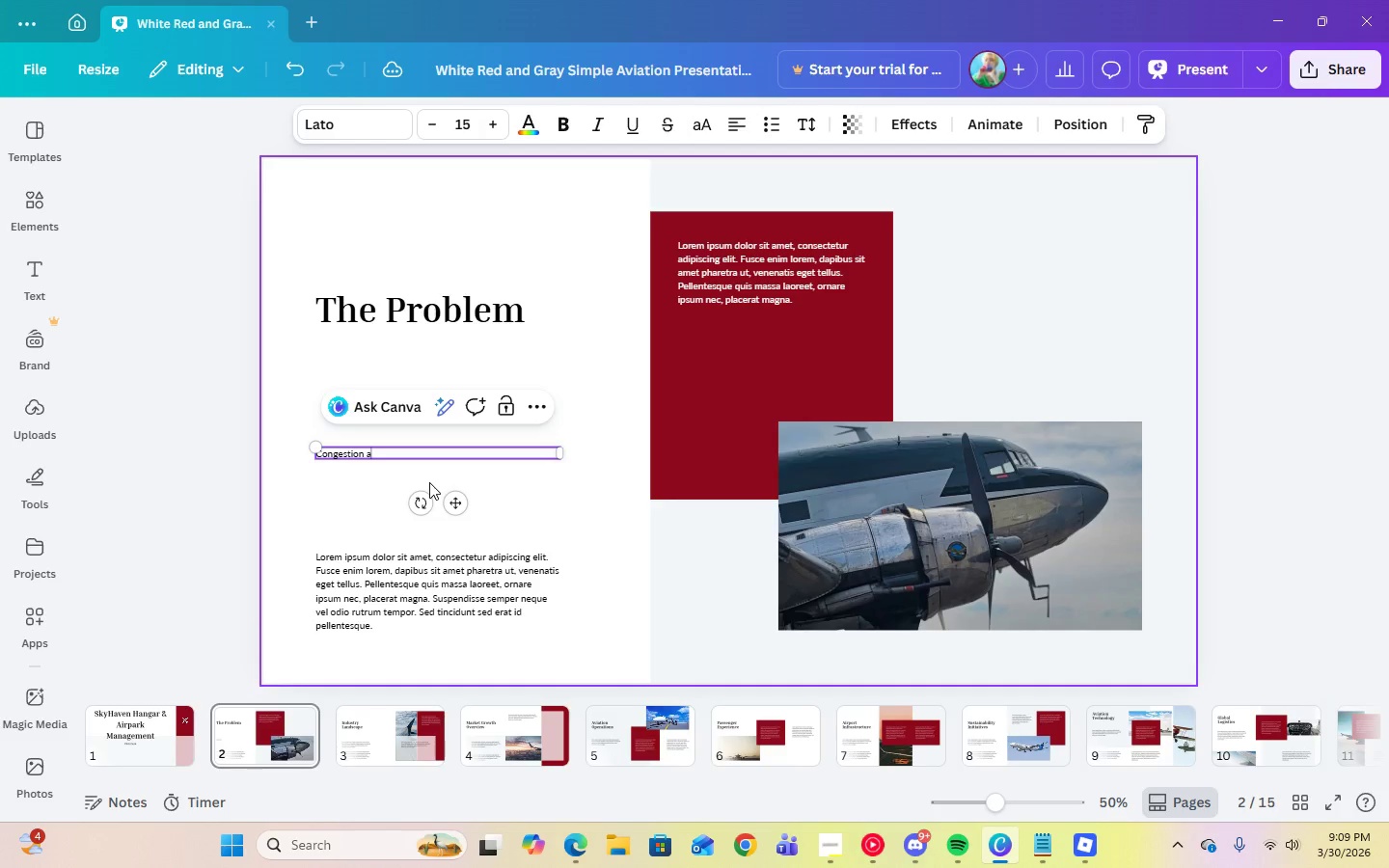 
key(Control+T)
 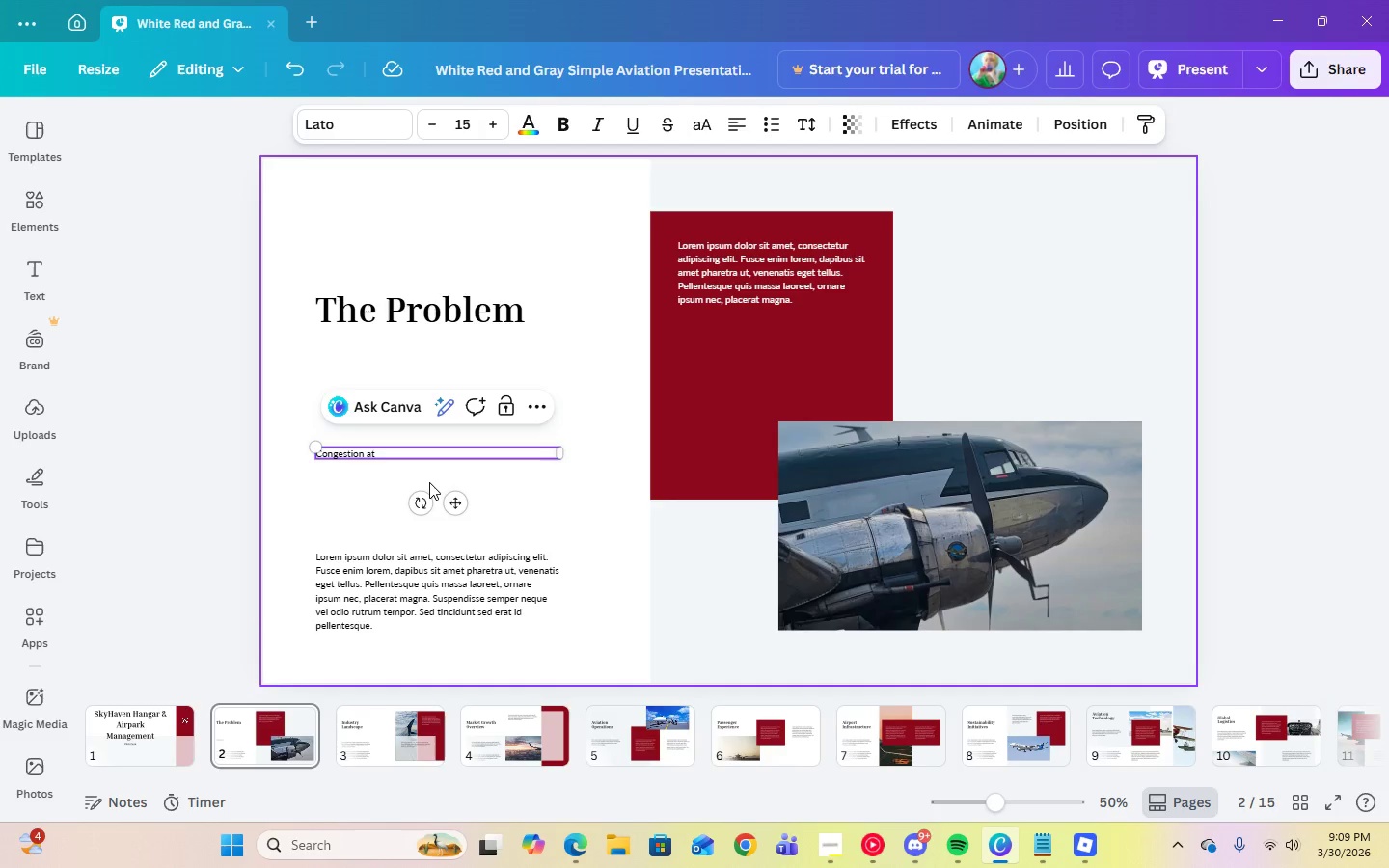 
key(Control+Backspace)
 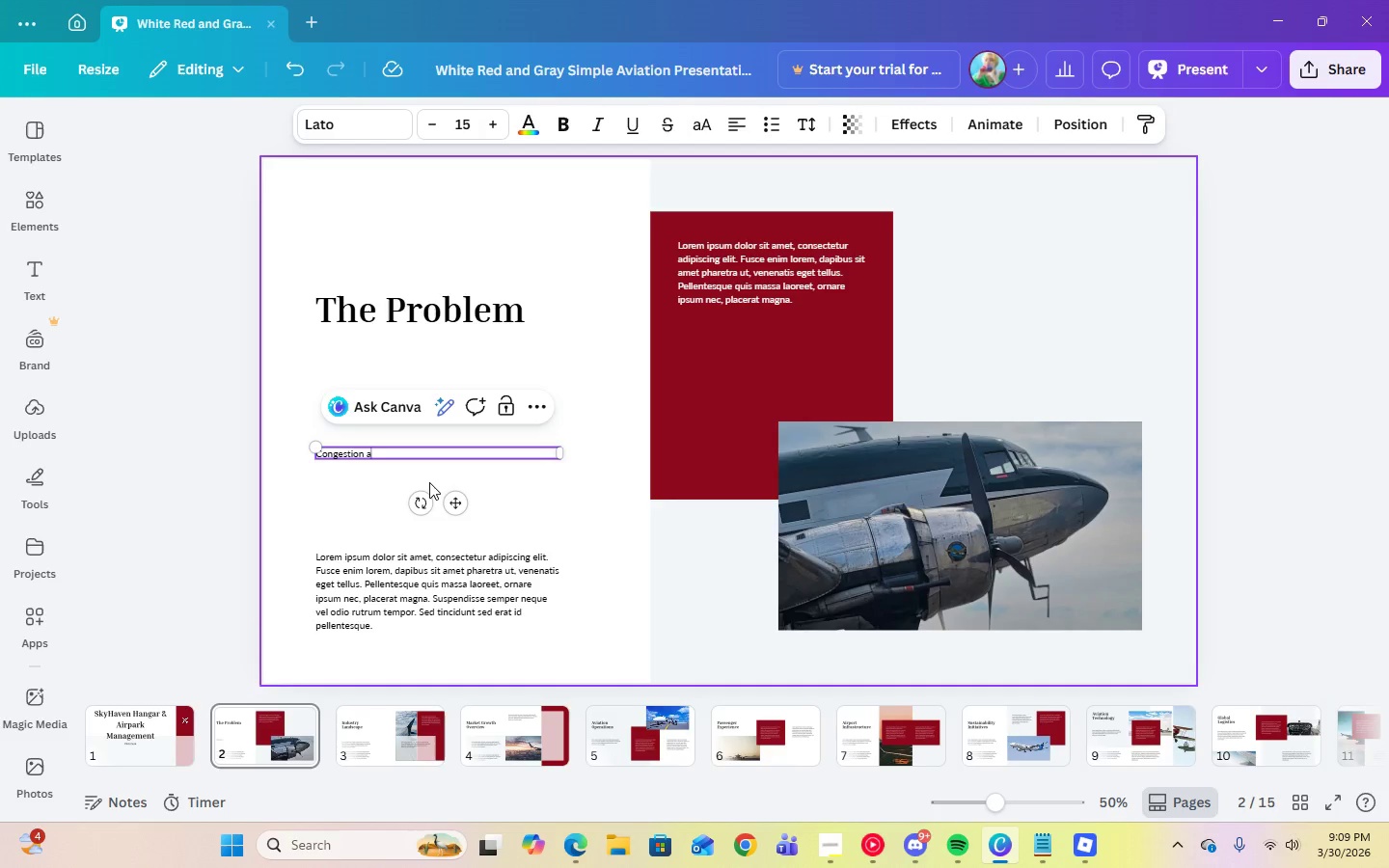 
key(Control+Backspace)
 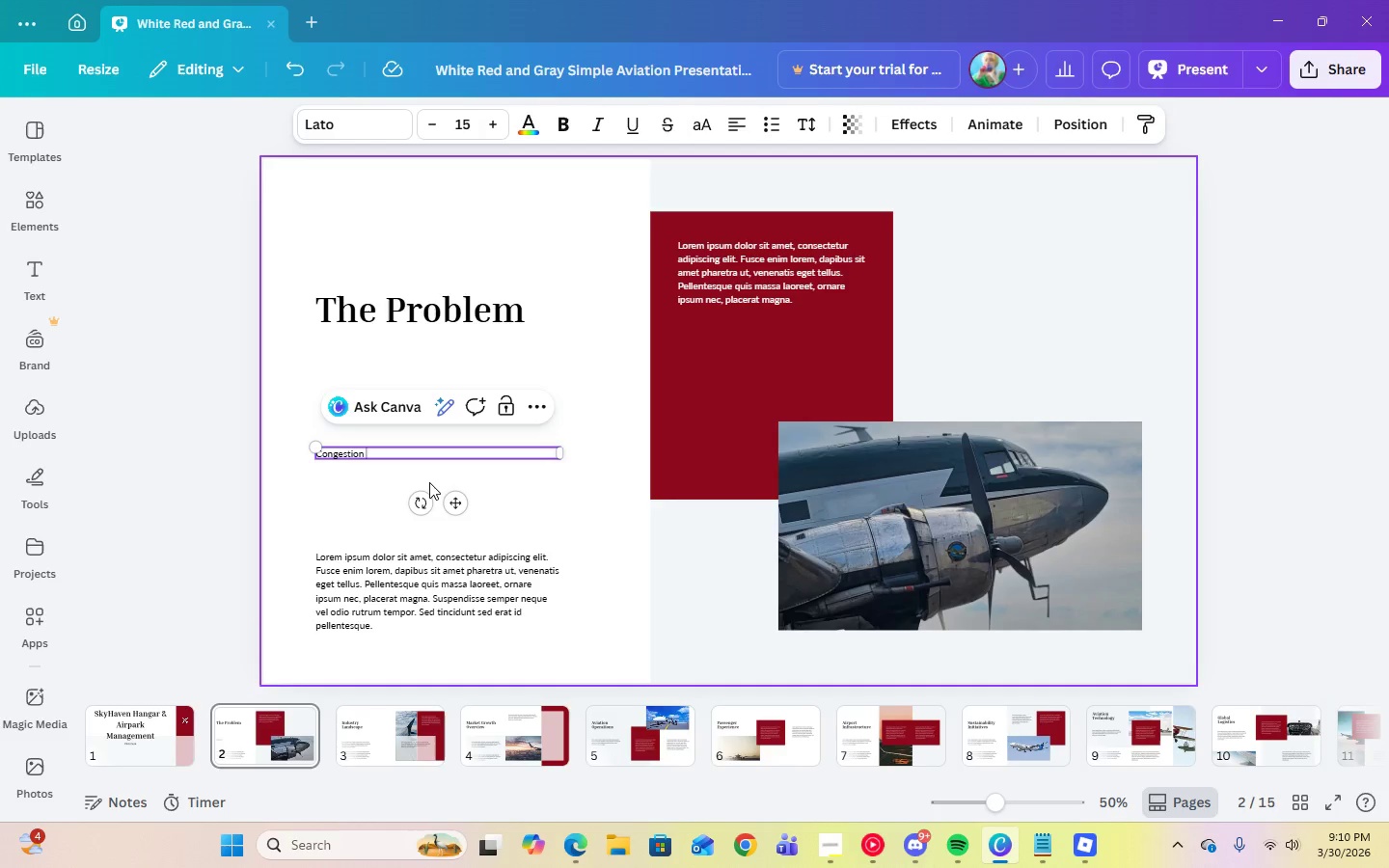 
key(Control+V)
 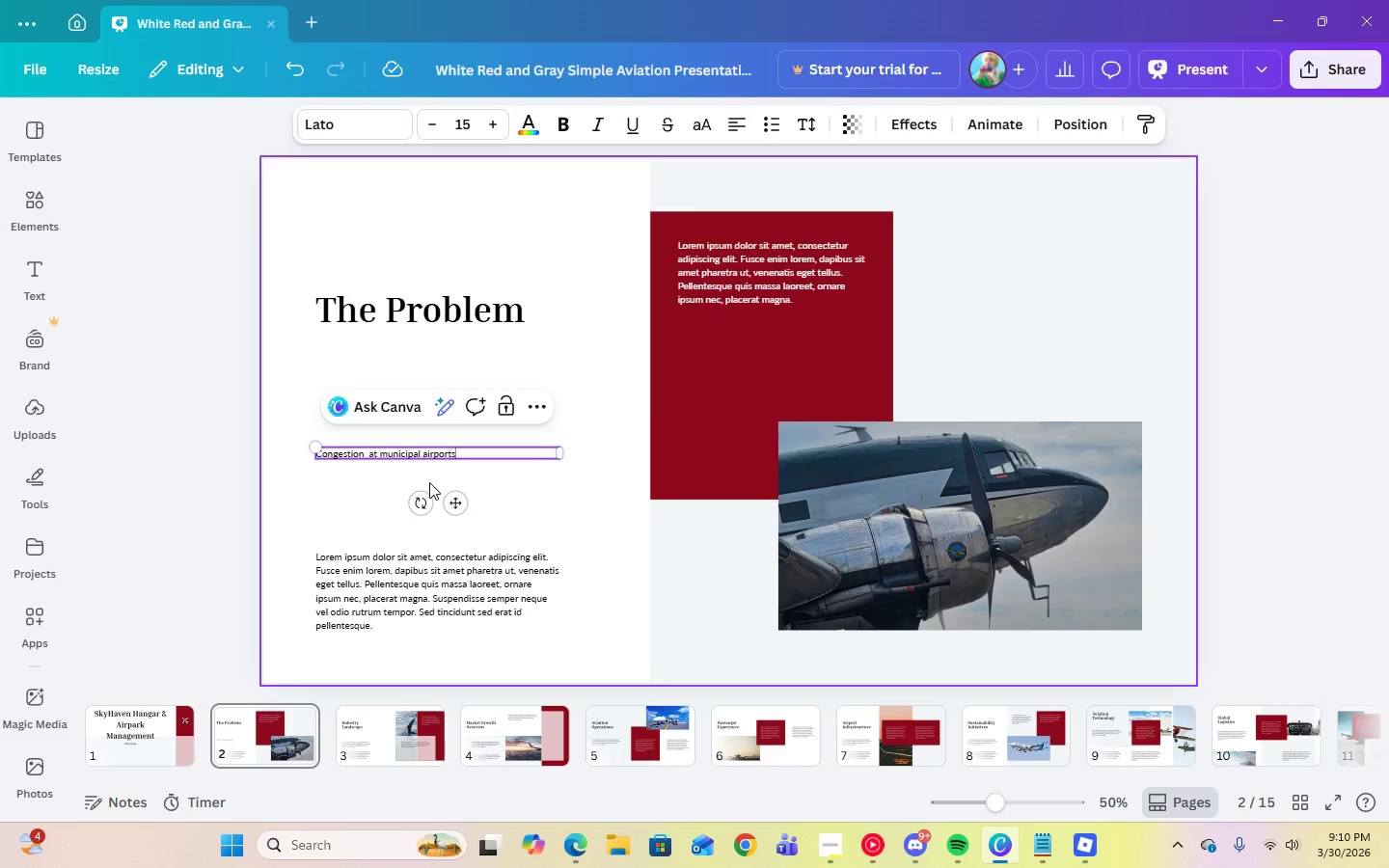 
scroll: coordinate [429, 482], scroll_direction: up, amount: 1.0
 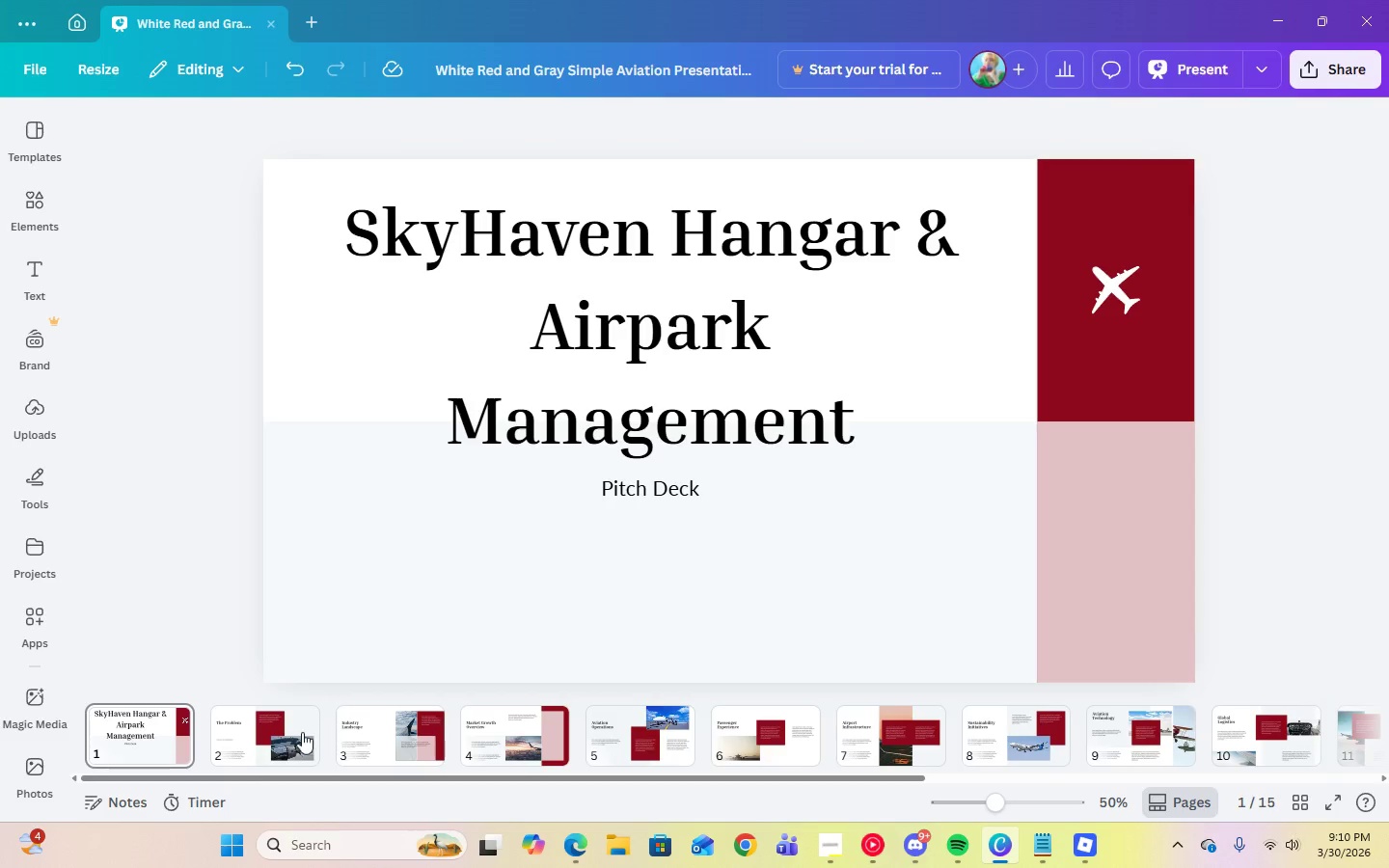 
left_click([257, 754])
 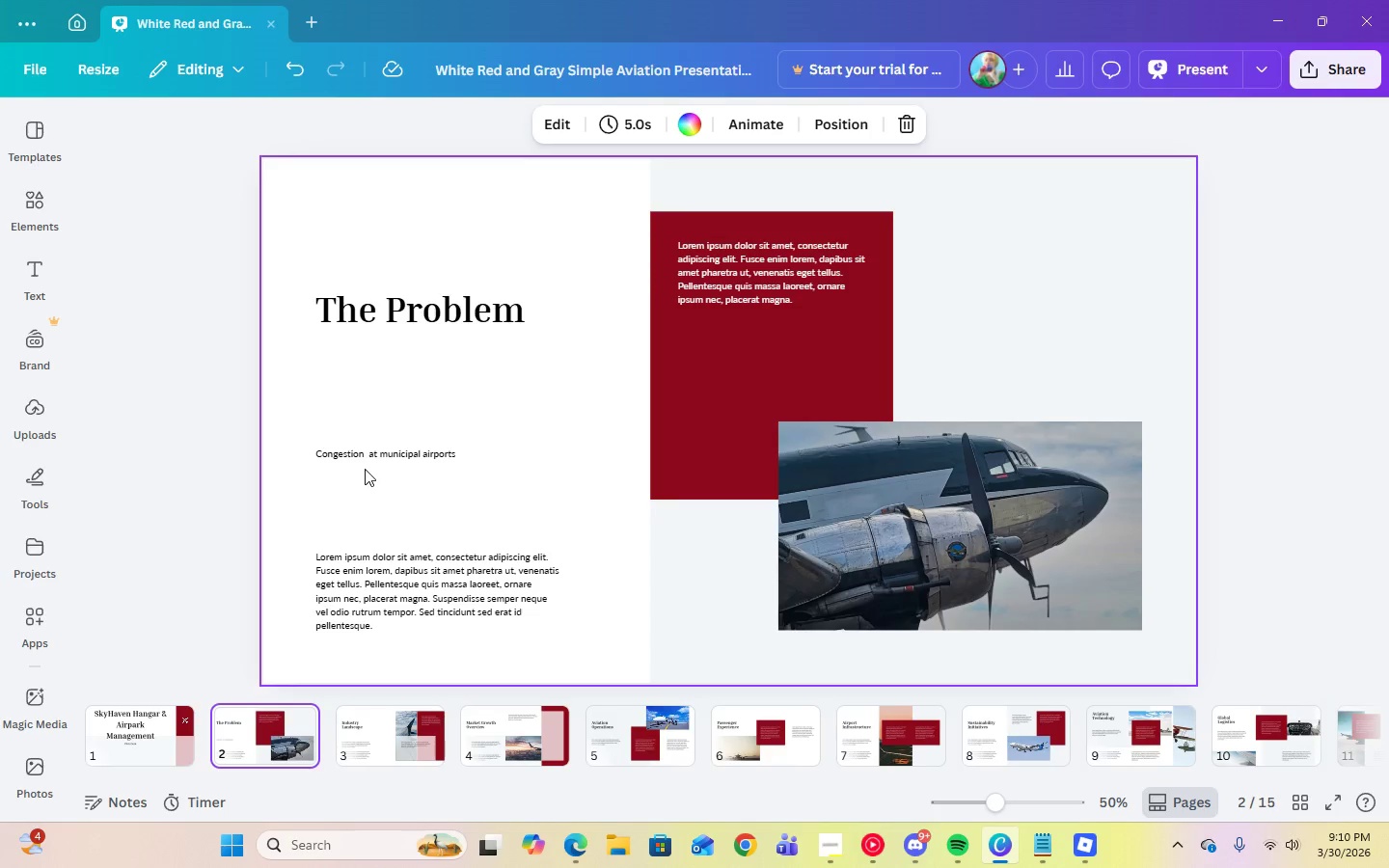 
left_click([360, 455])
 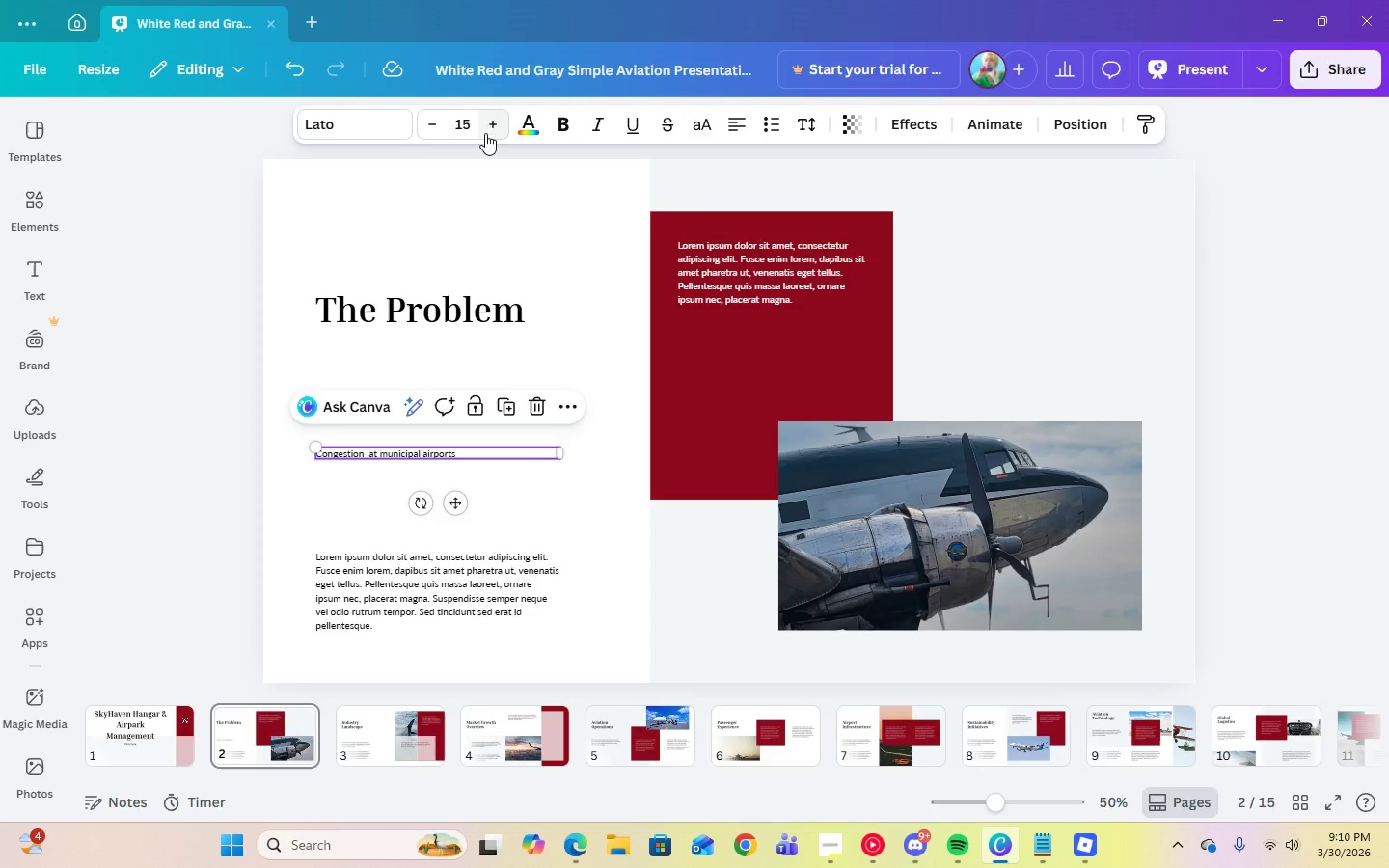 
left_click([469, 130])
 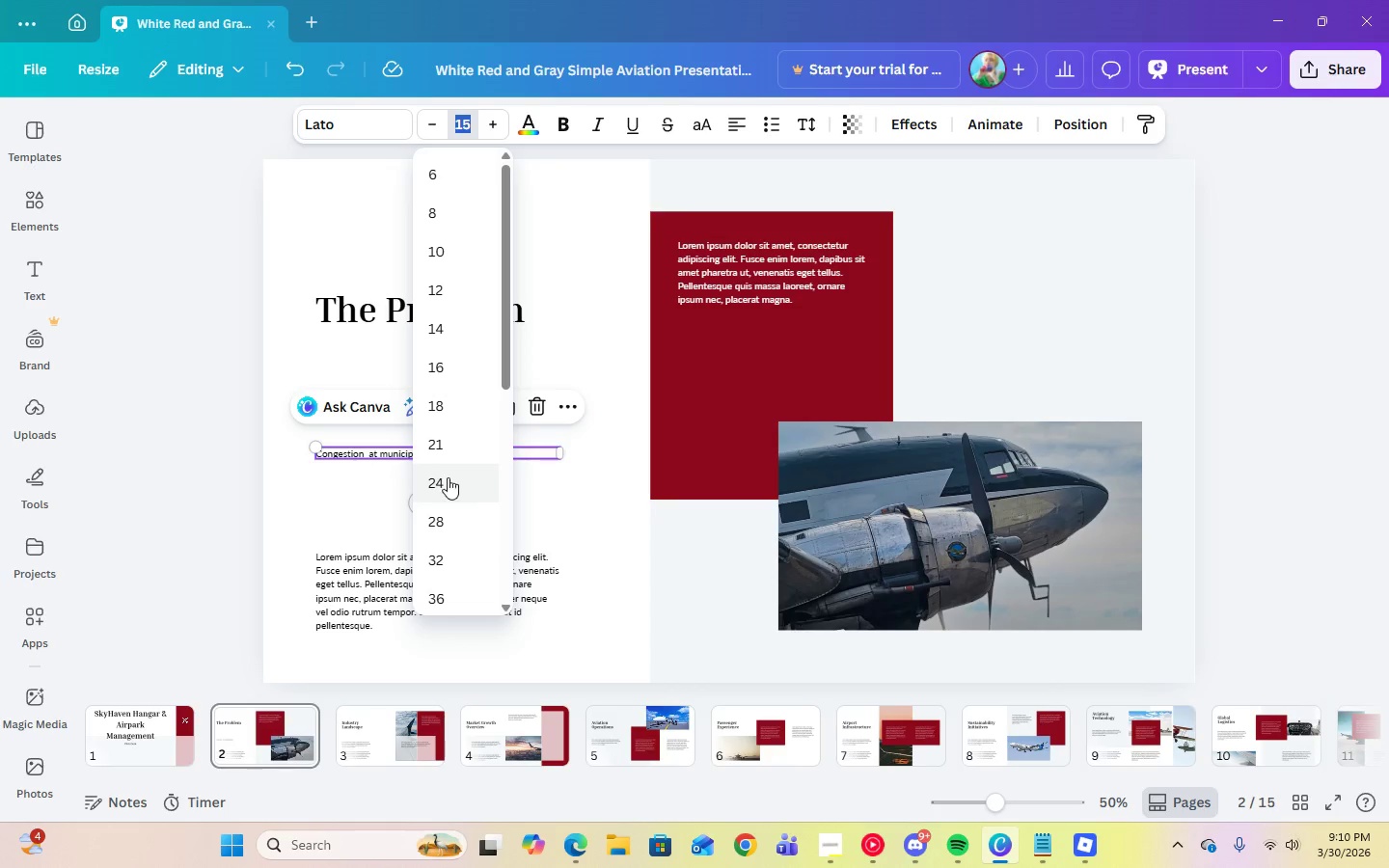 
left_click([432, 446])
 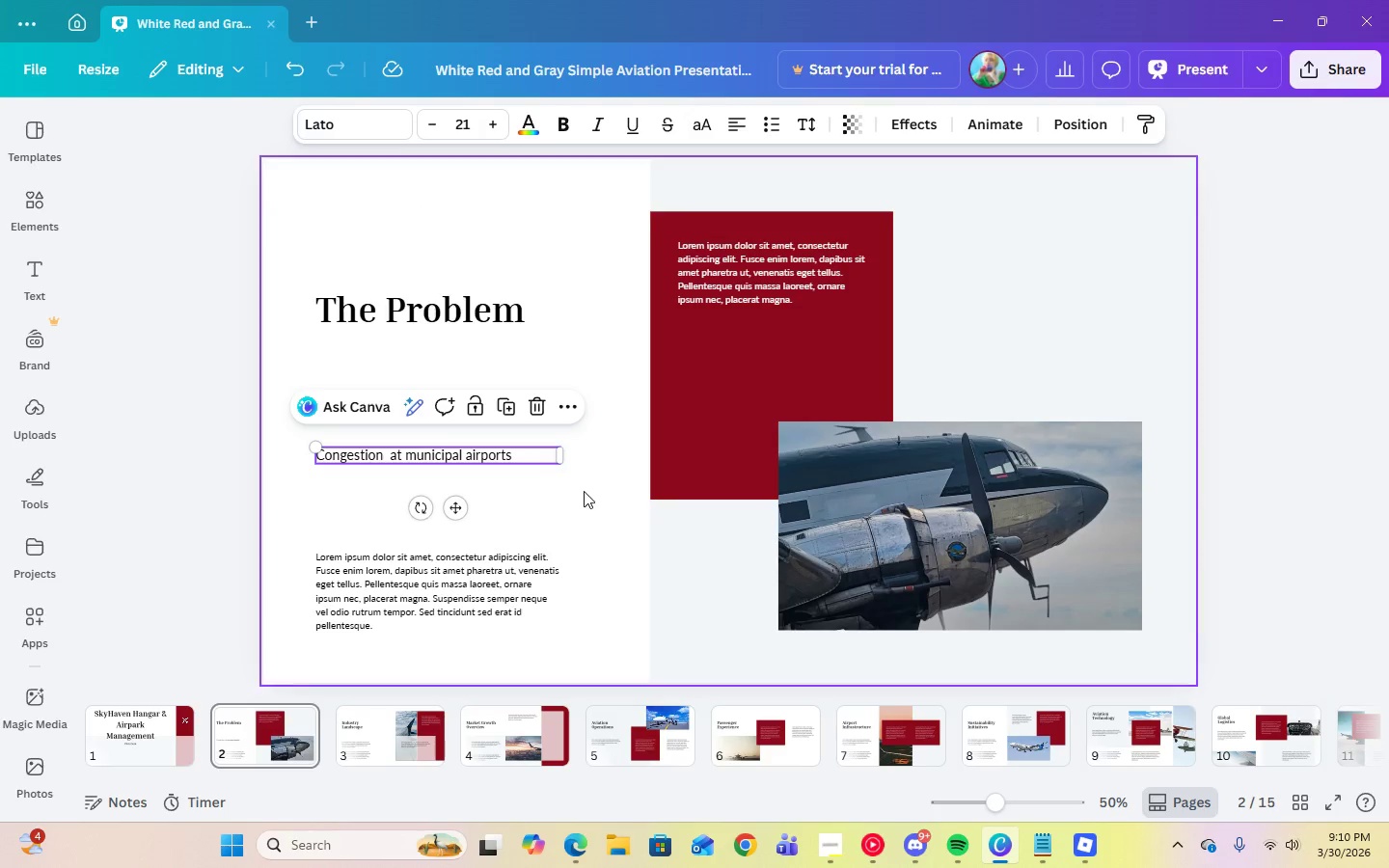 
left_click([588, 498])
 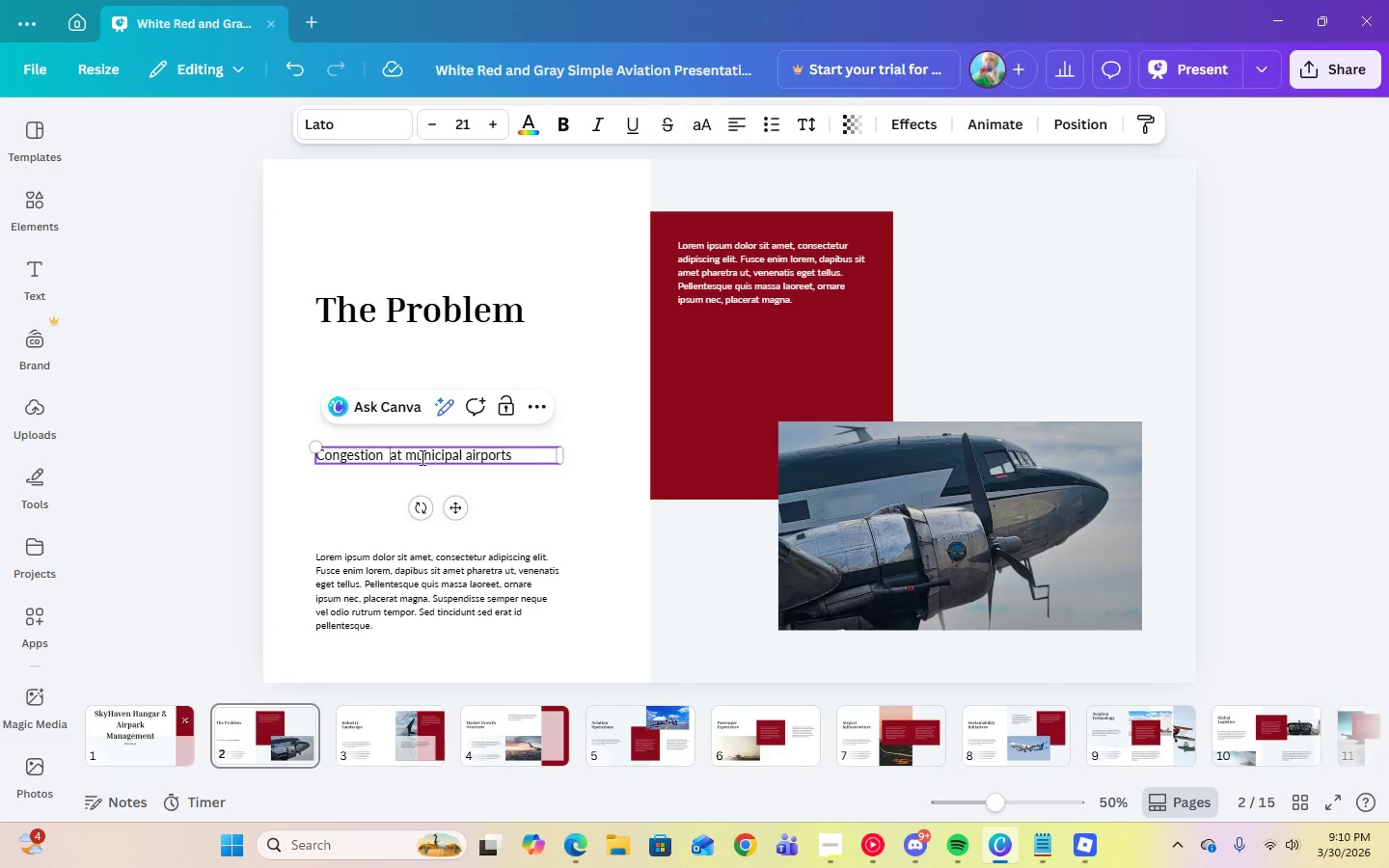 
key(Backspace)
 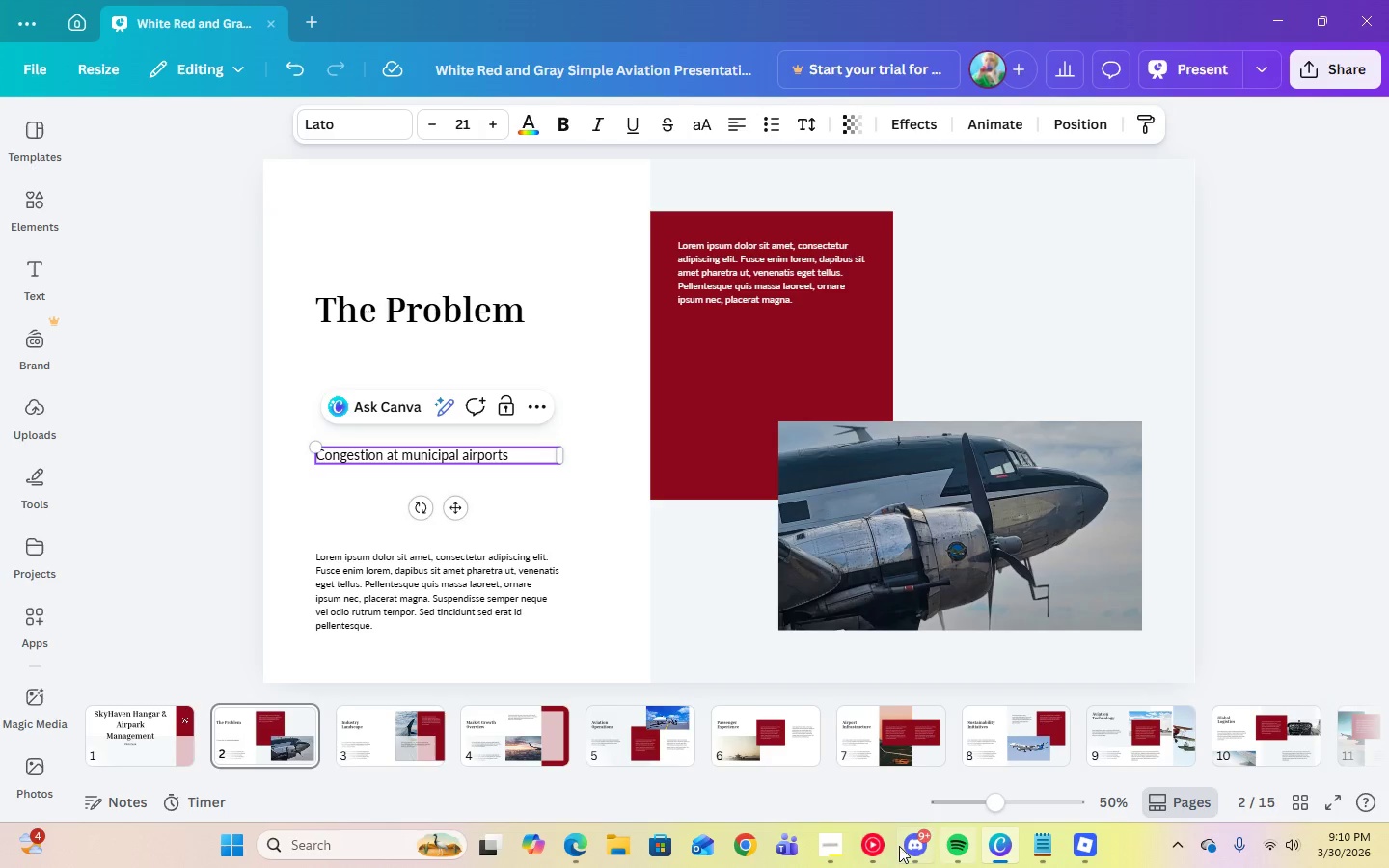 
left_click([884, 852])
 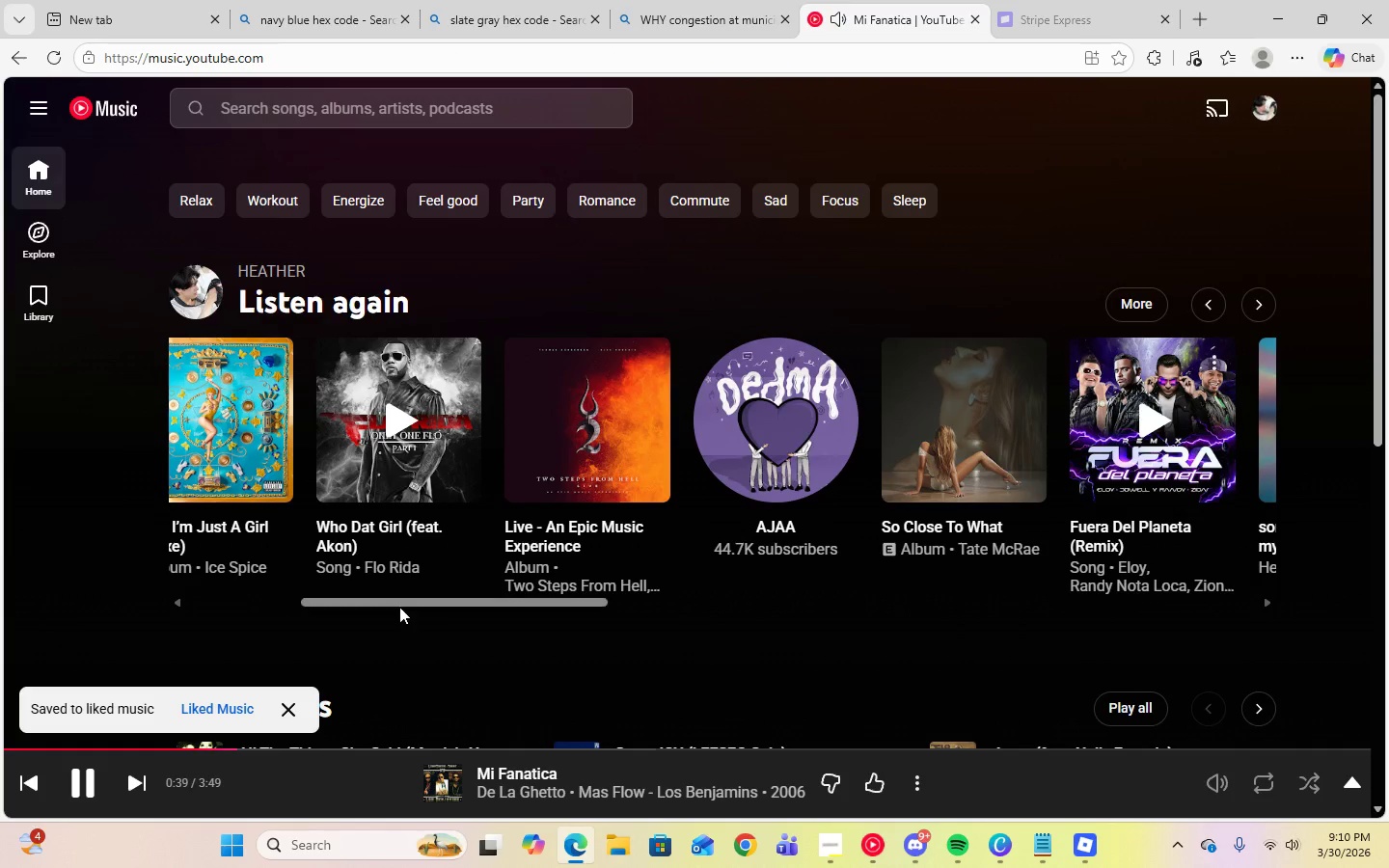 
left_click_drag(start_coordinate=[399, 601], to_coordinate=[807, 599])
 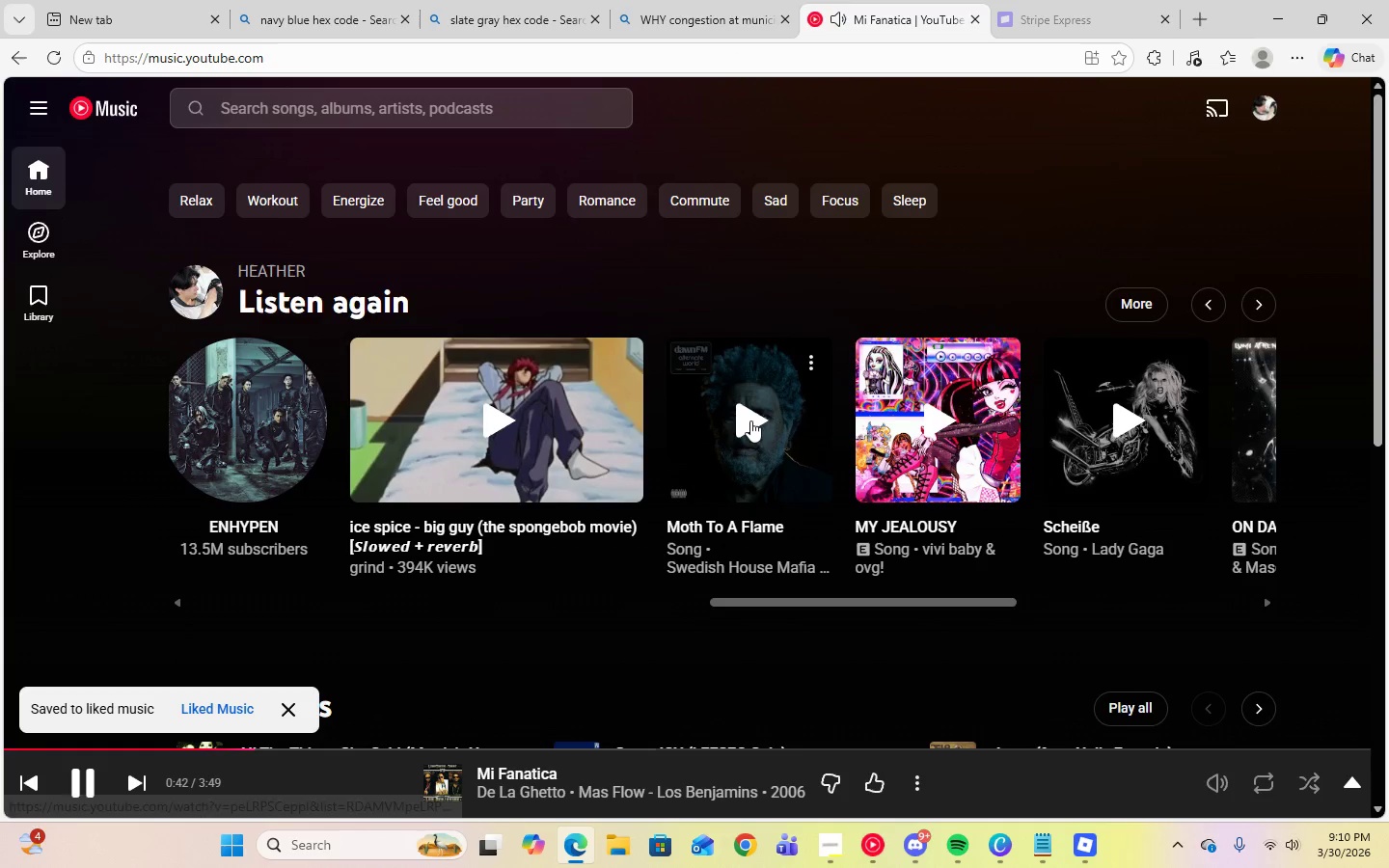 
left_click([750, 420])
 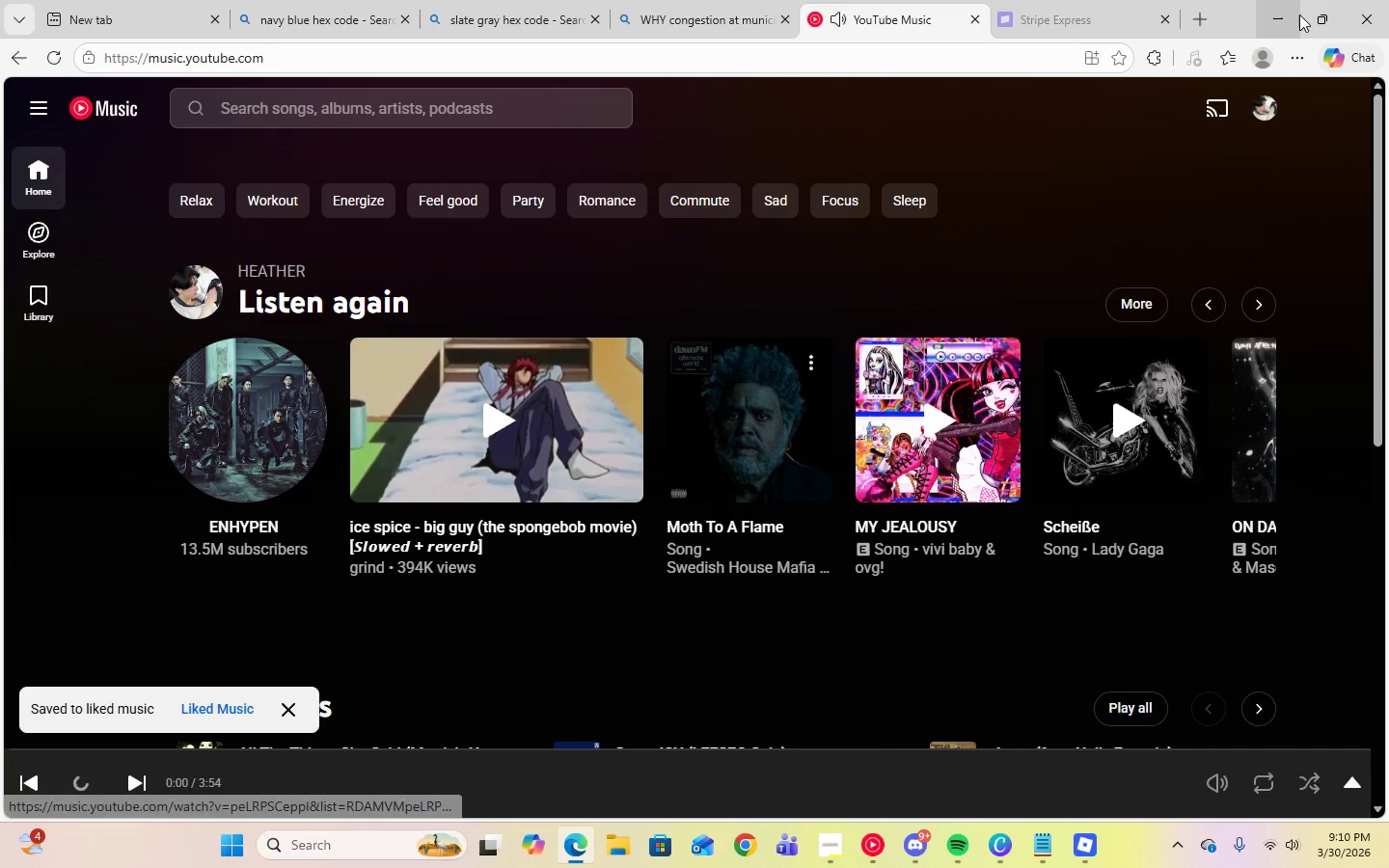 
left_click([1291, 14])
 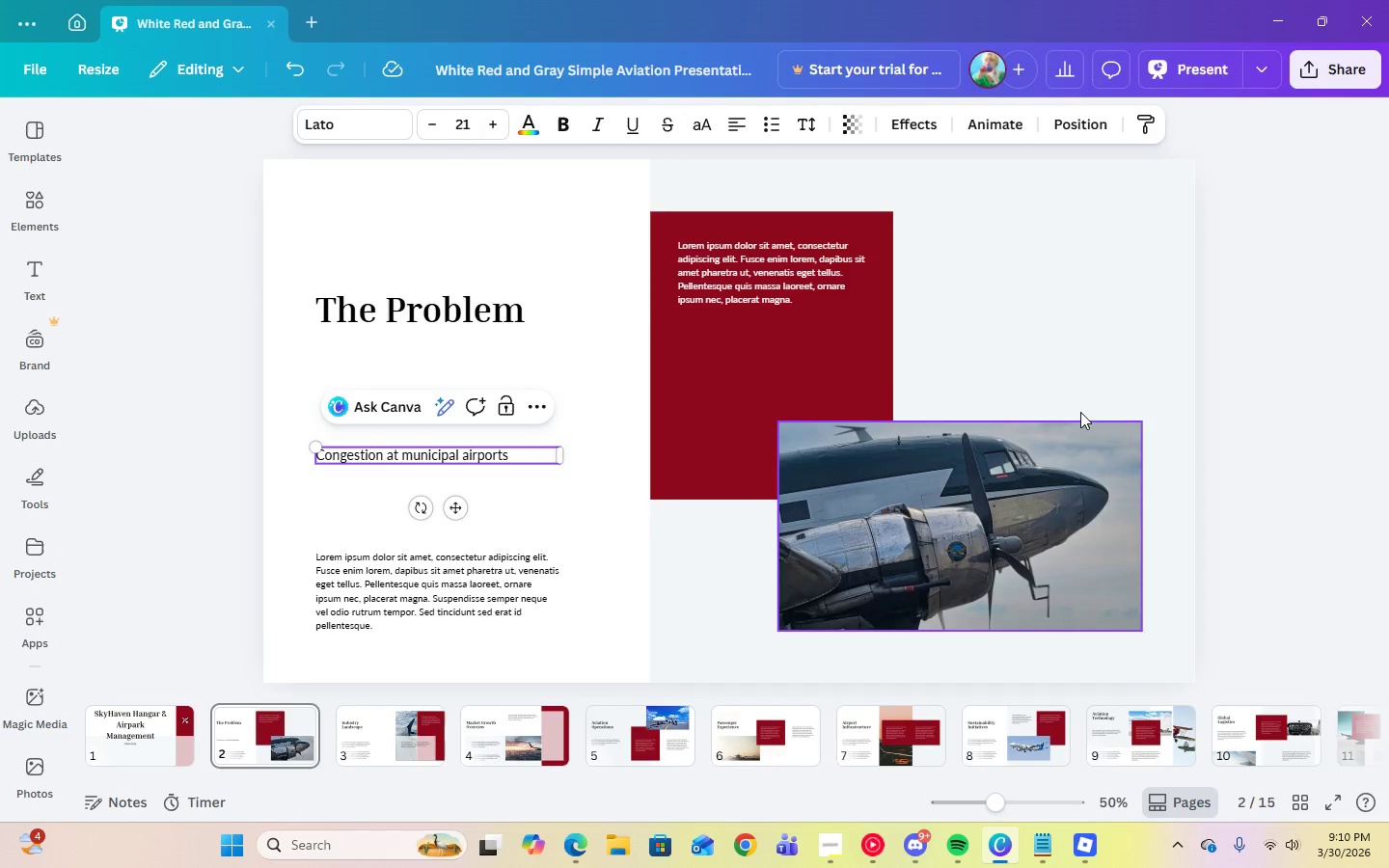 
left_click([1388, 440])
 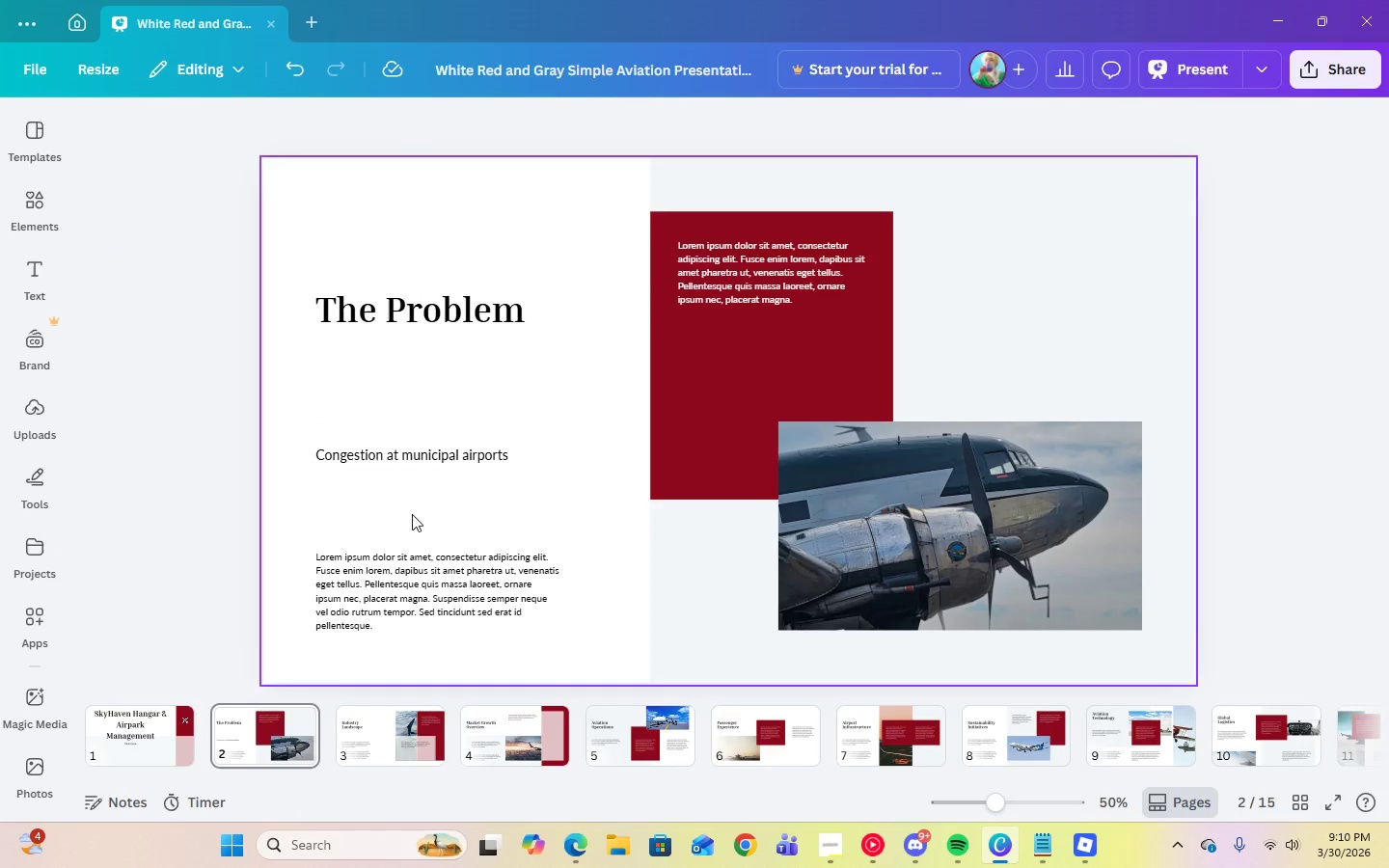 
left_click([370, 580])
 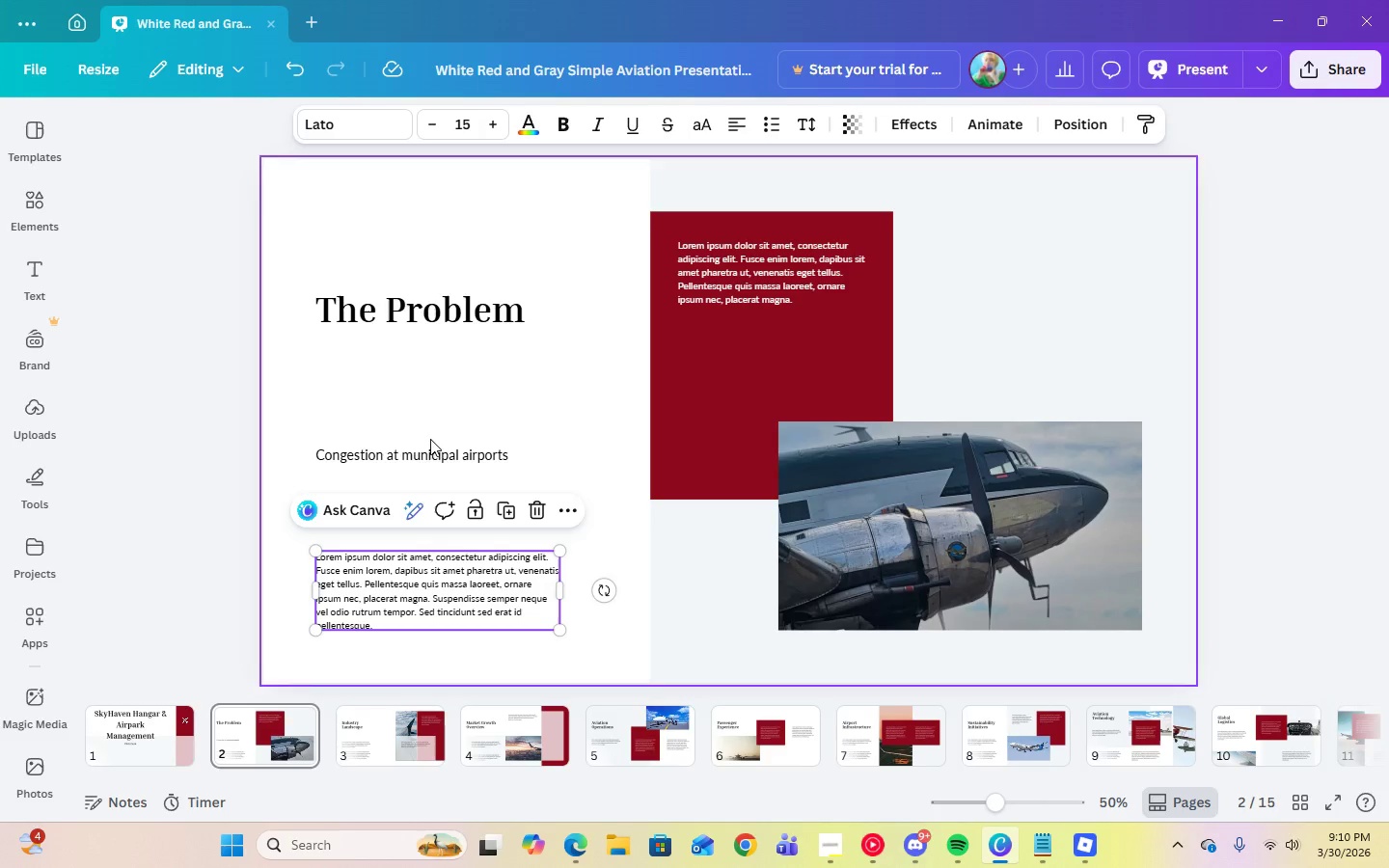 
left_click([427, 452])
 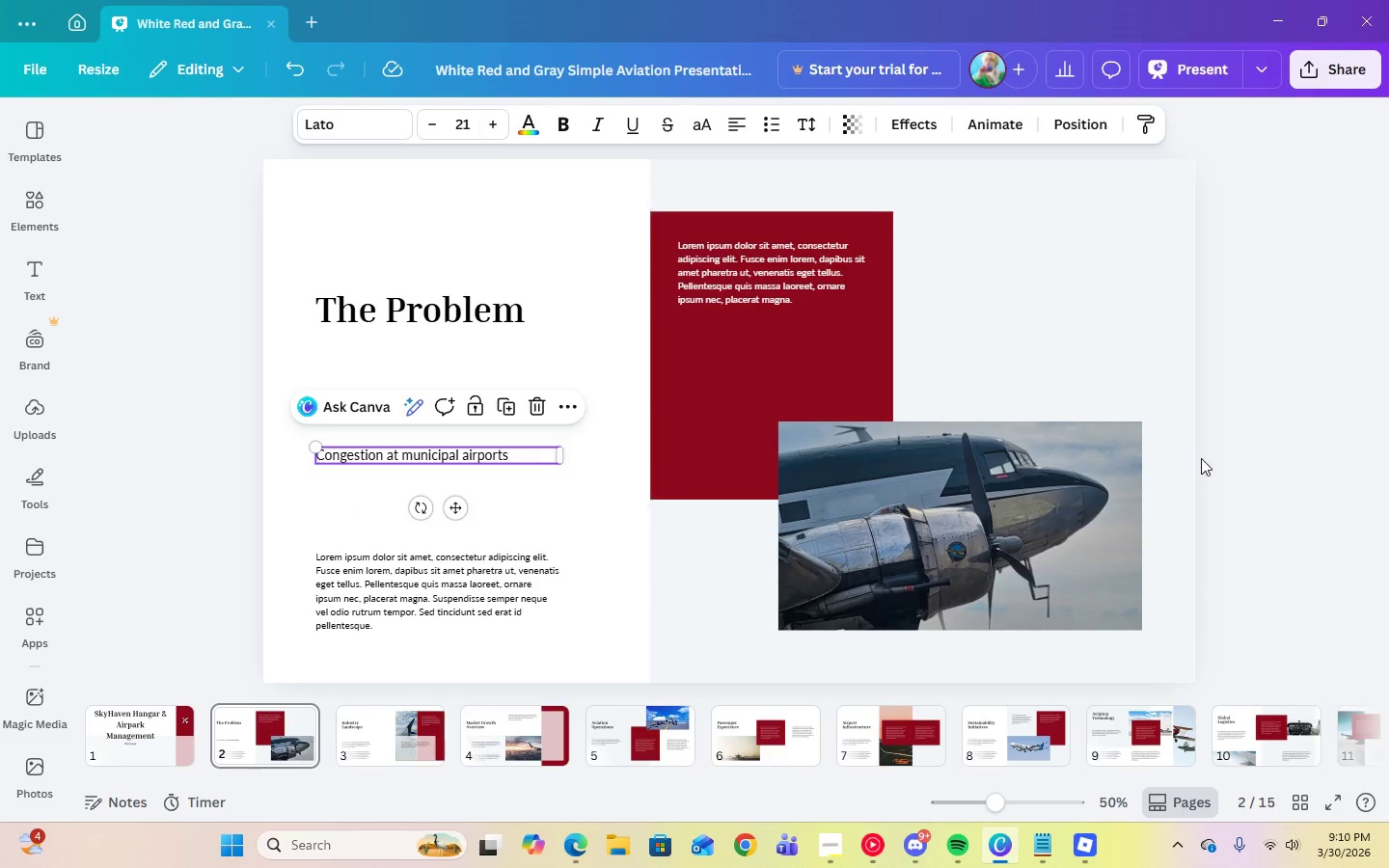 
left_click([1388, 449])
 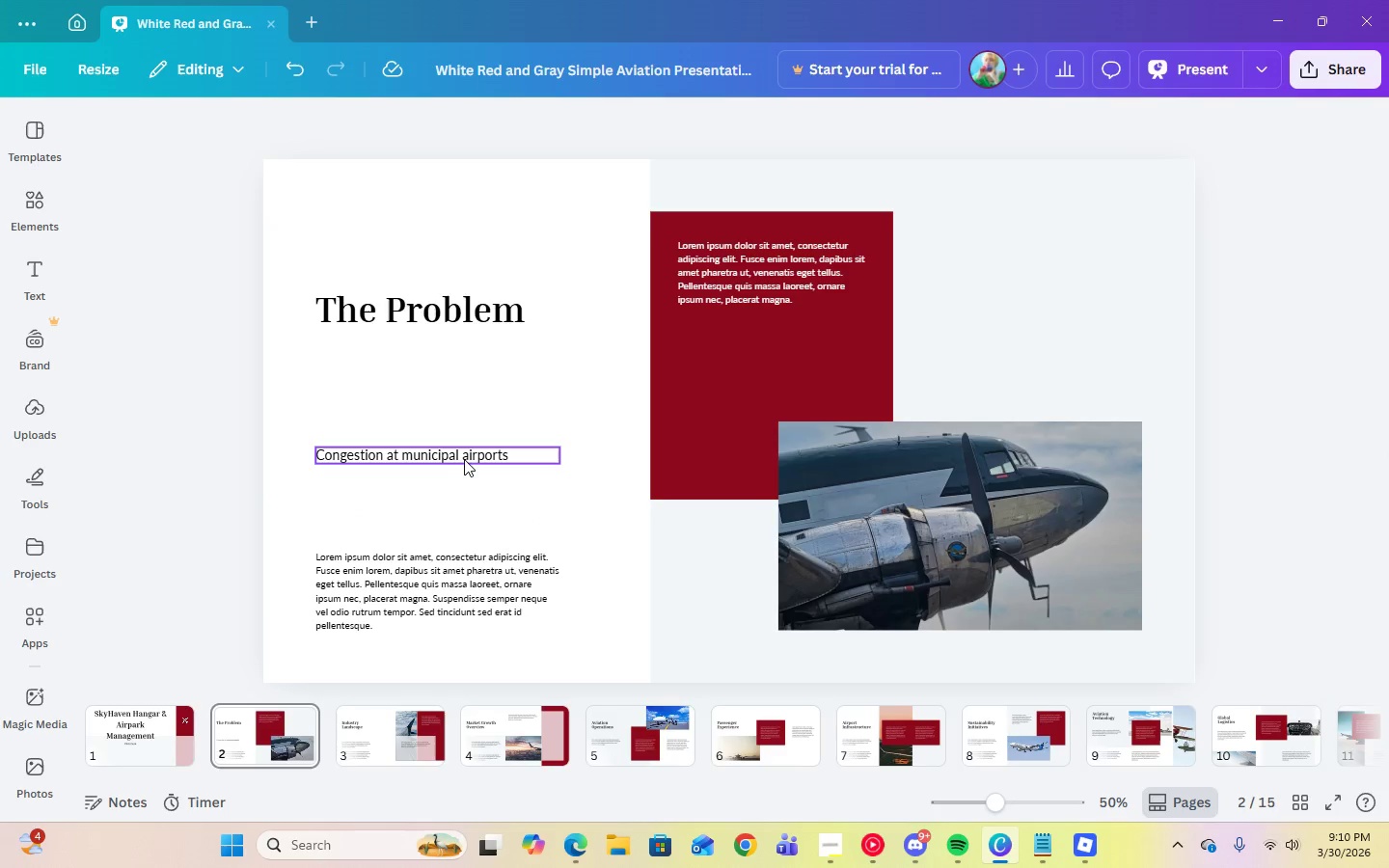 
left_click([460, 456])
 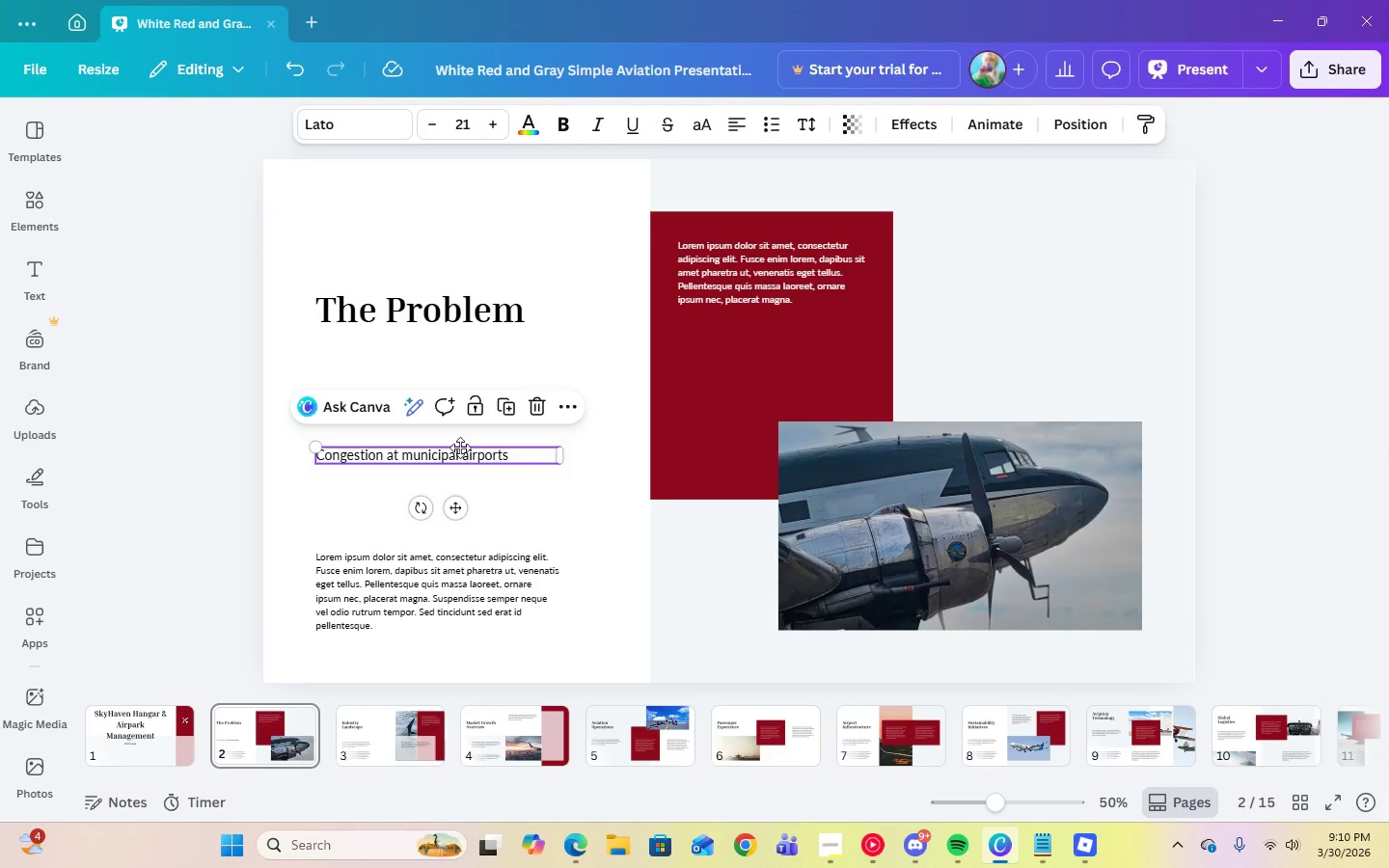 
left_click_drag(start_coordinate=[460, 456], to_coordinate=[463, 364])
 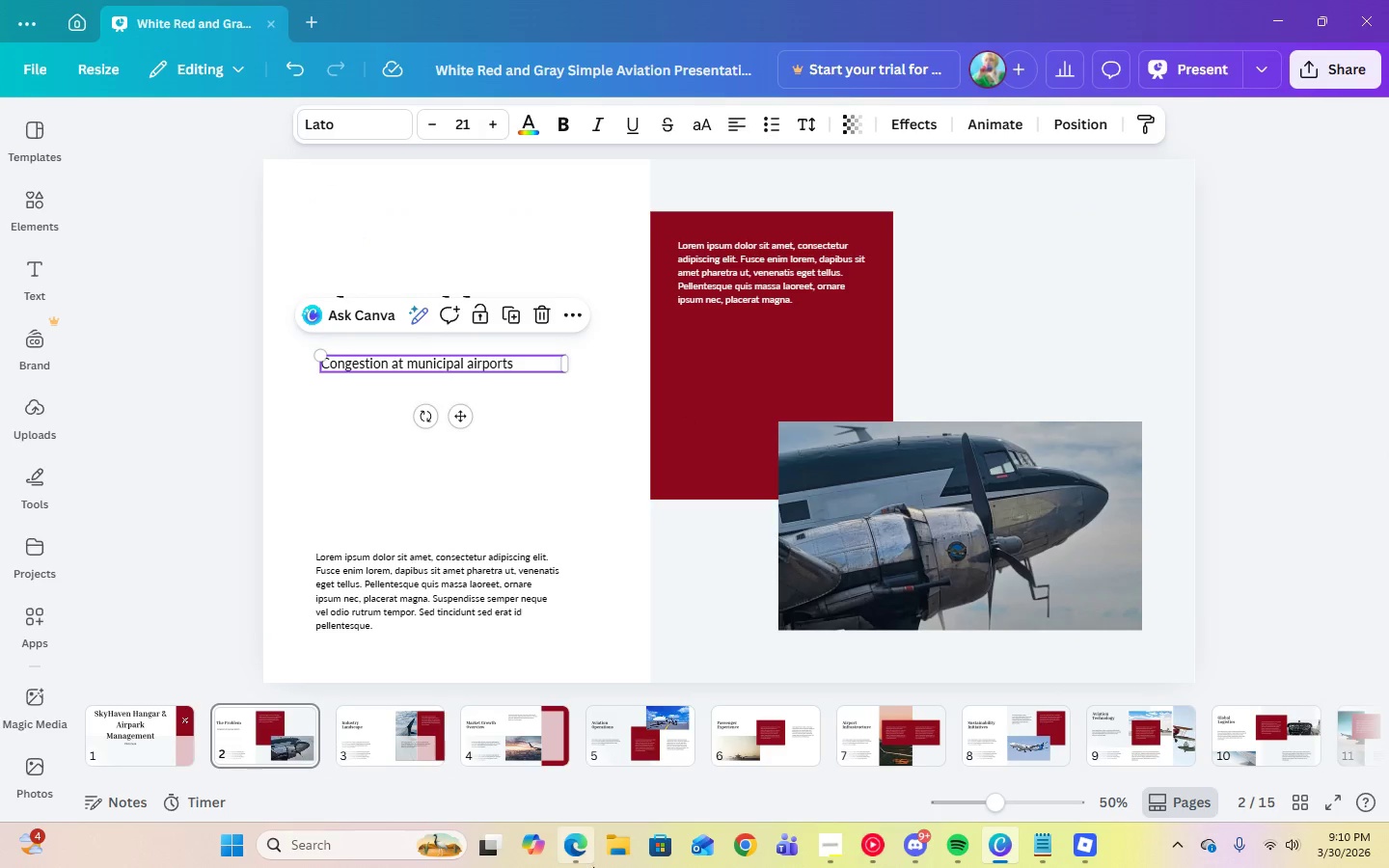 
left_click([579, 856])
 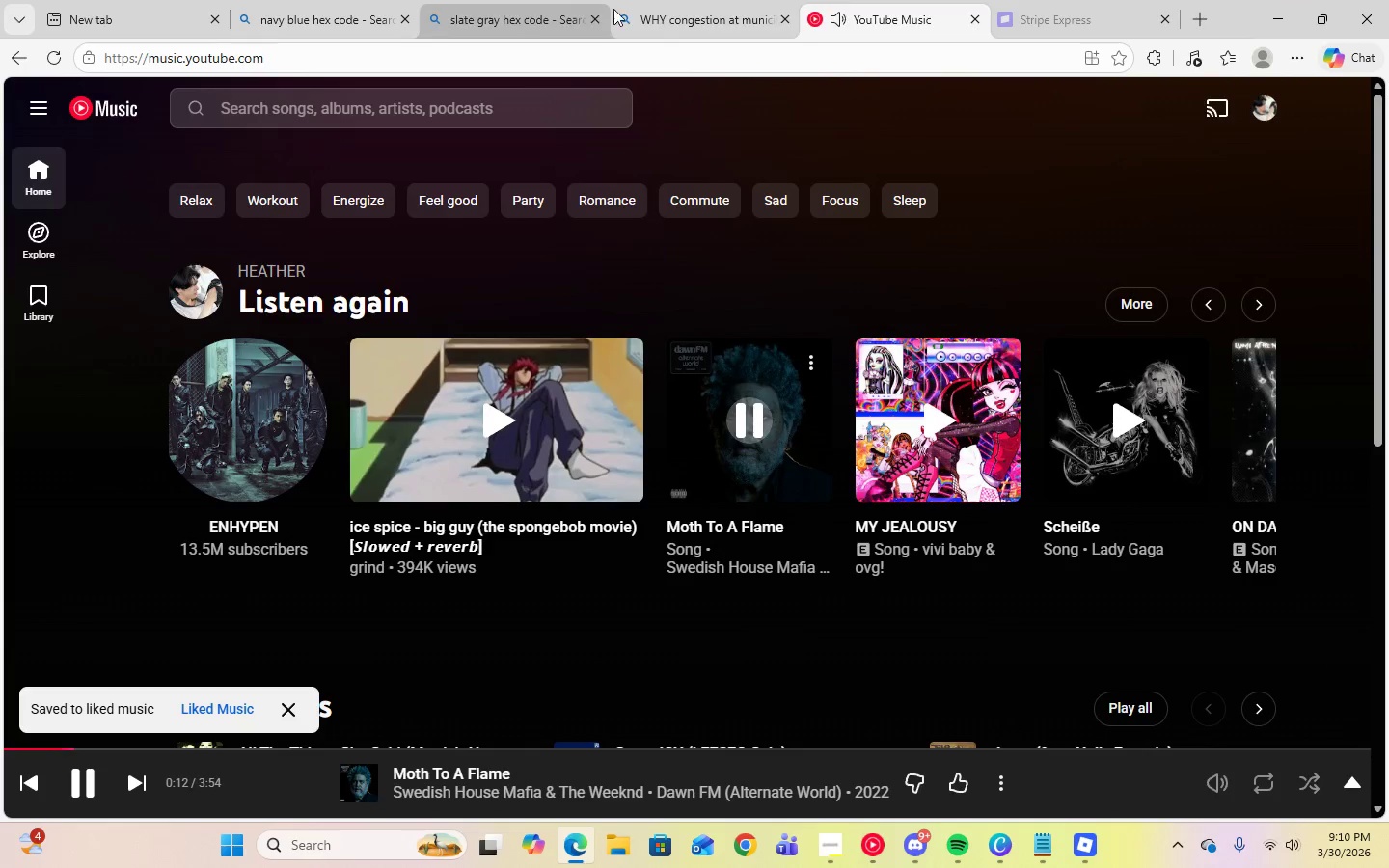 
left_click([671, 18])
 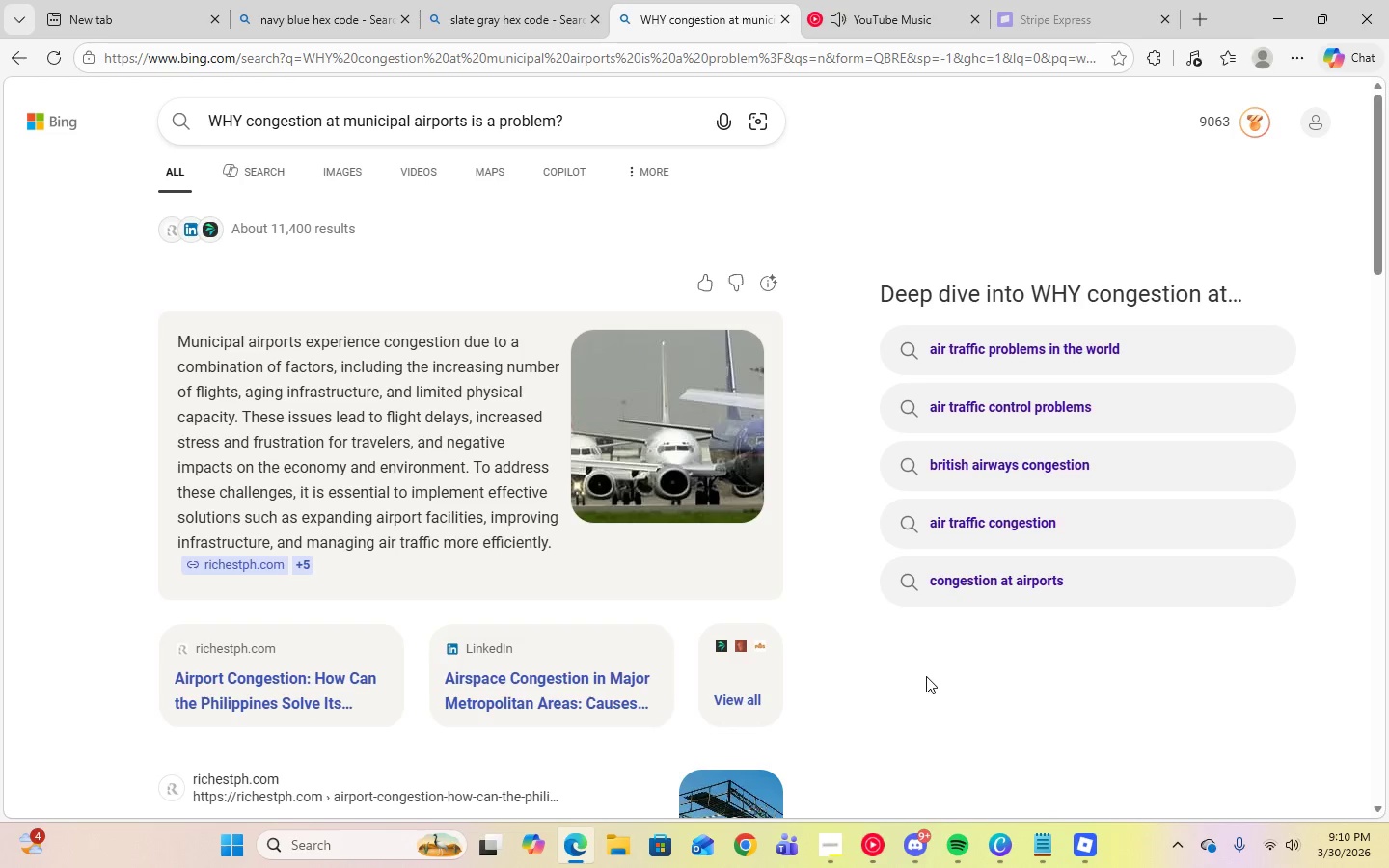 
wait(6.31)
 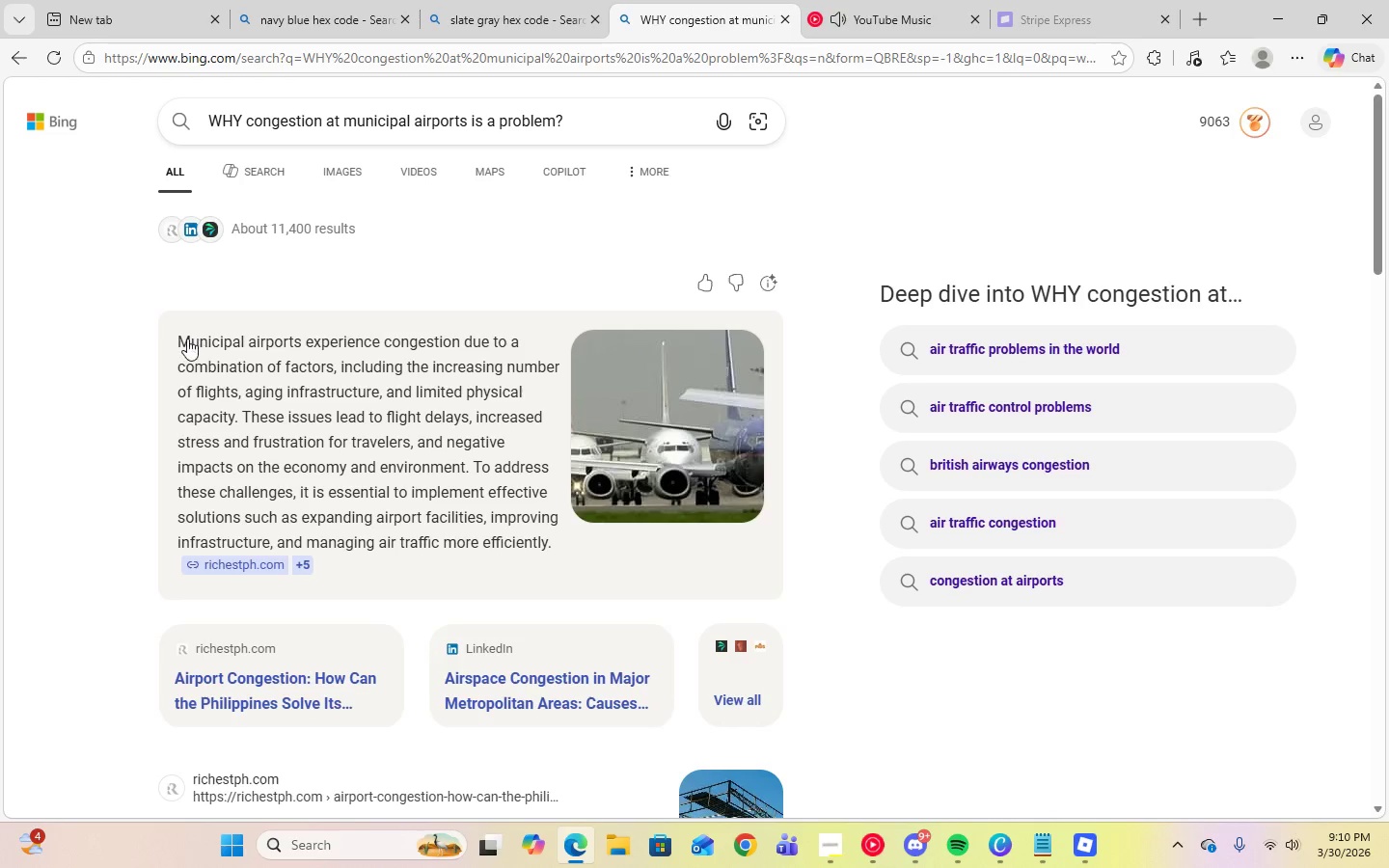 
left_click([1007, 849])
 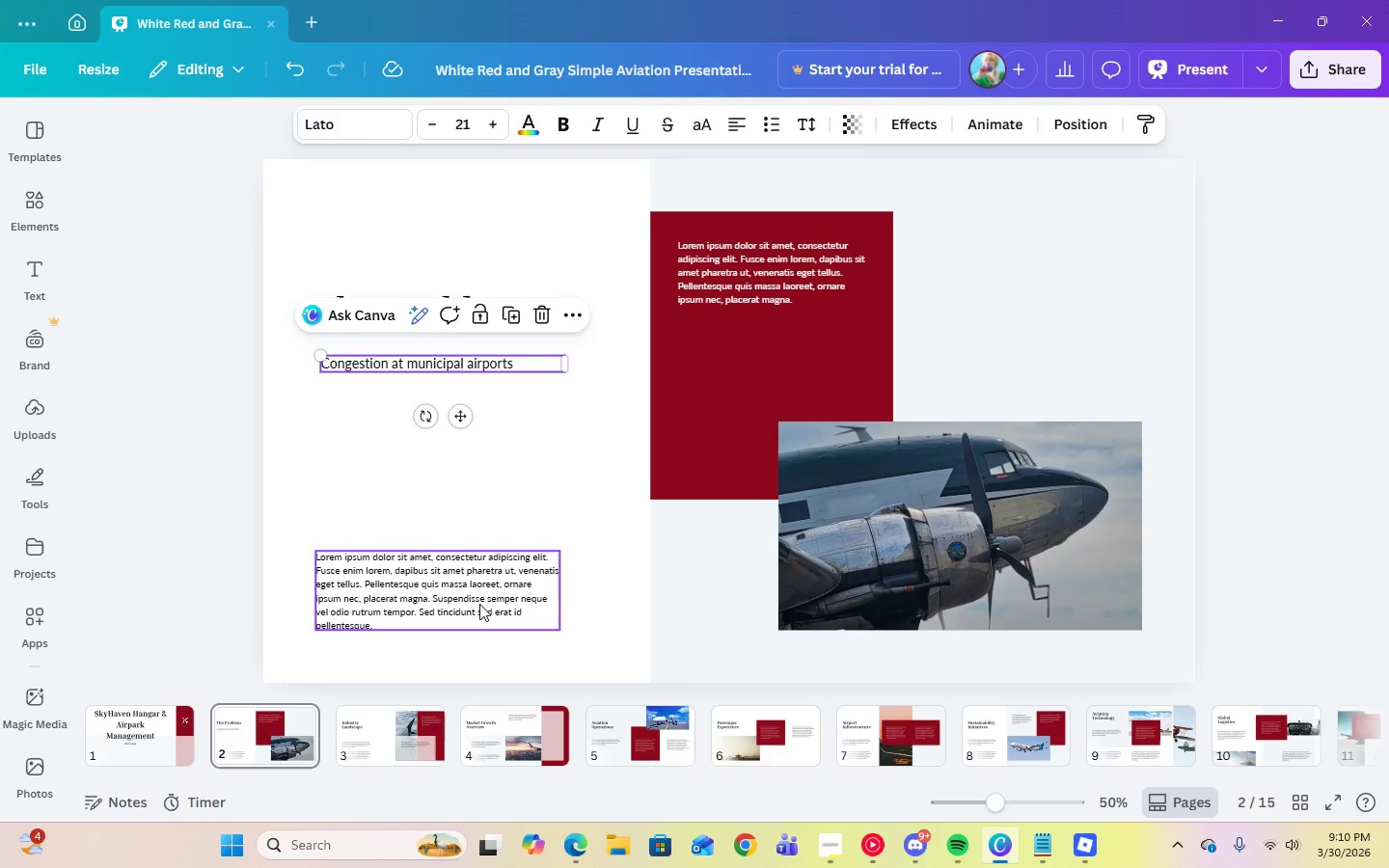 
left_click([434, 601])
 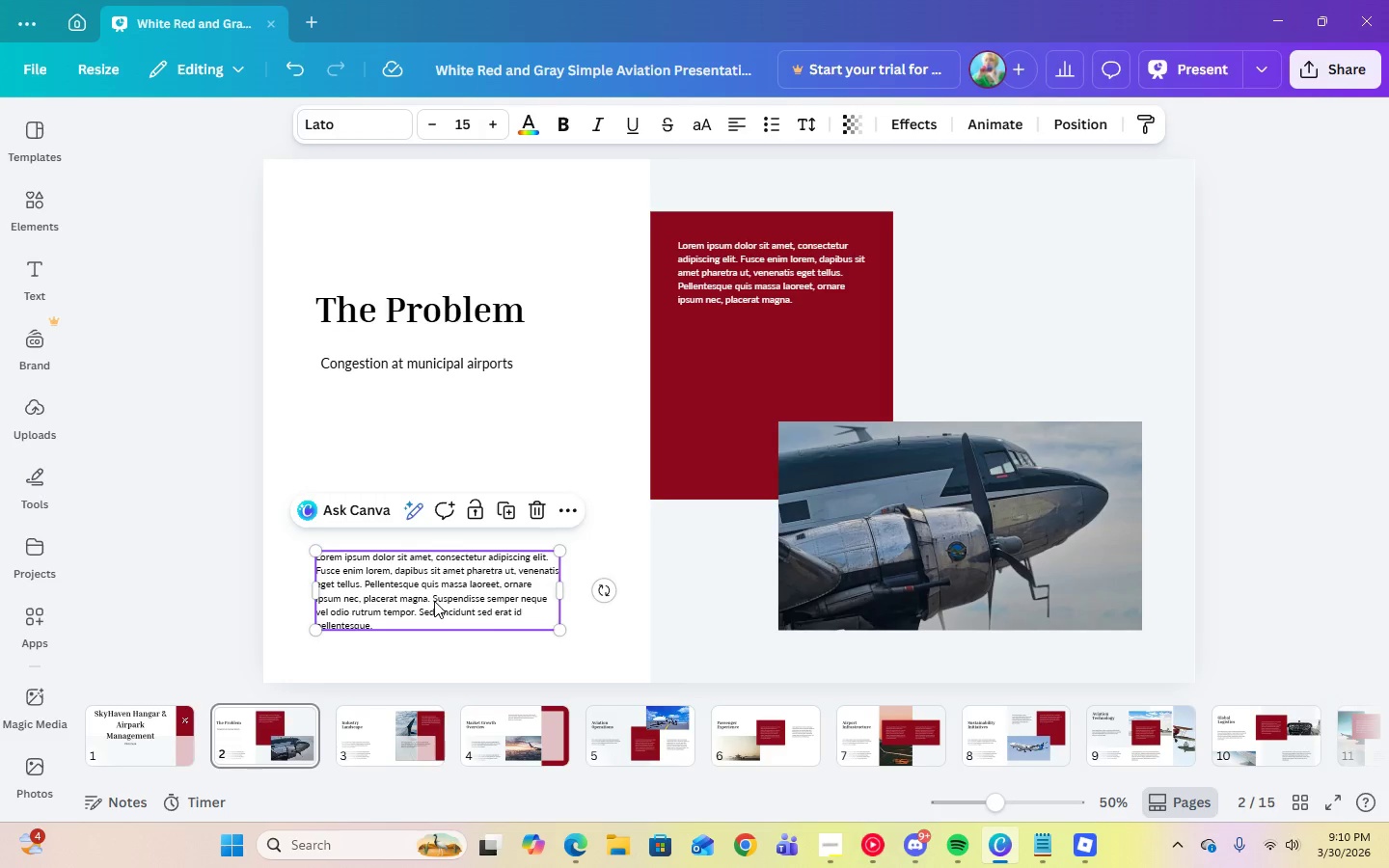 
left_click_drag(start_coordinate=[434, 601], to_coordinate=[435, 448])
 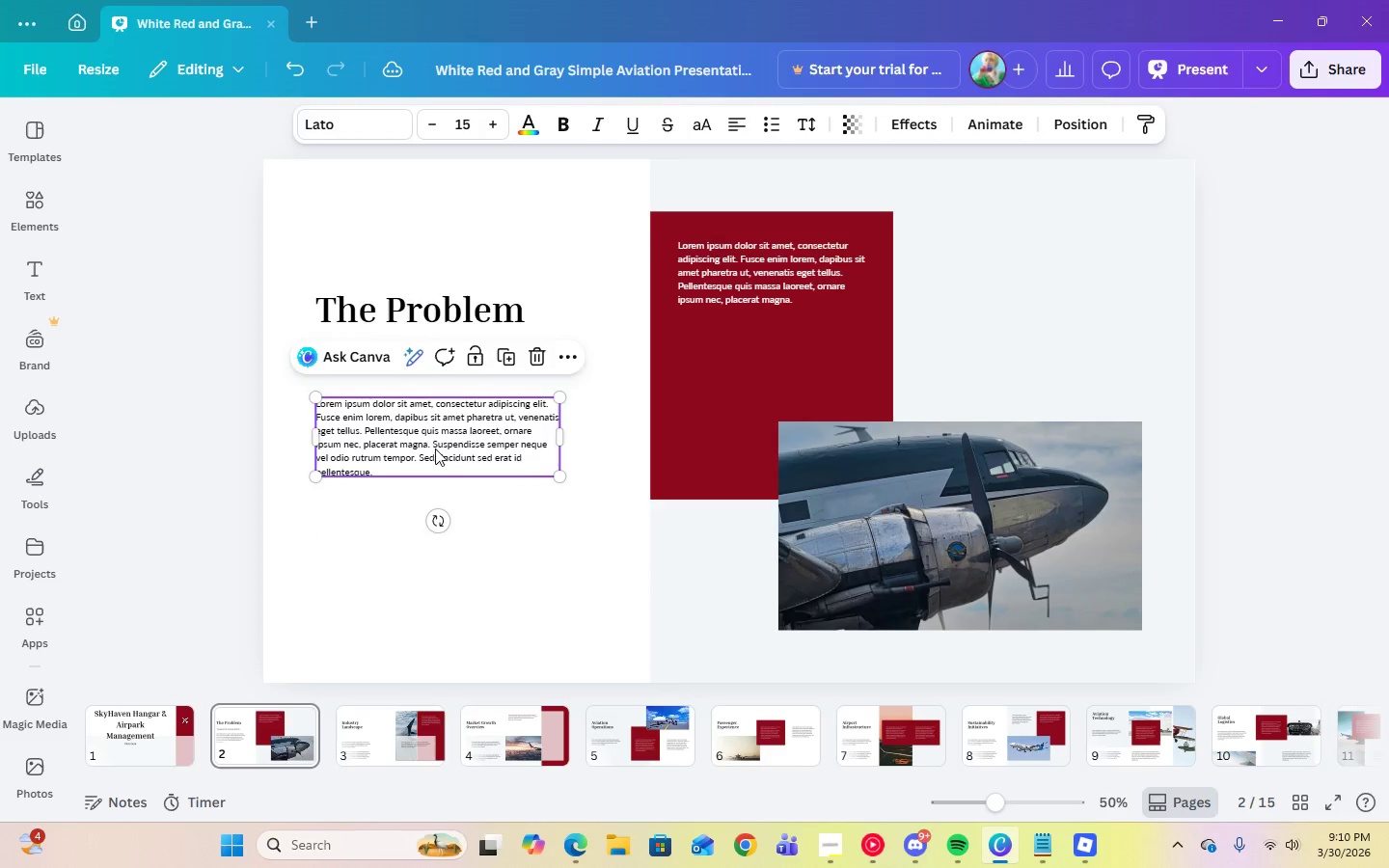 
left_click([435, 448])
 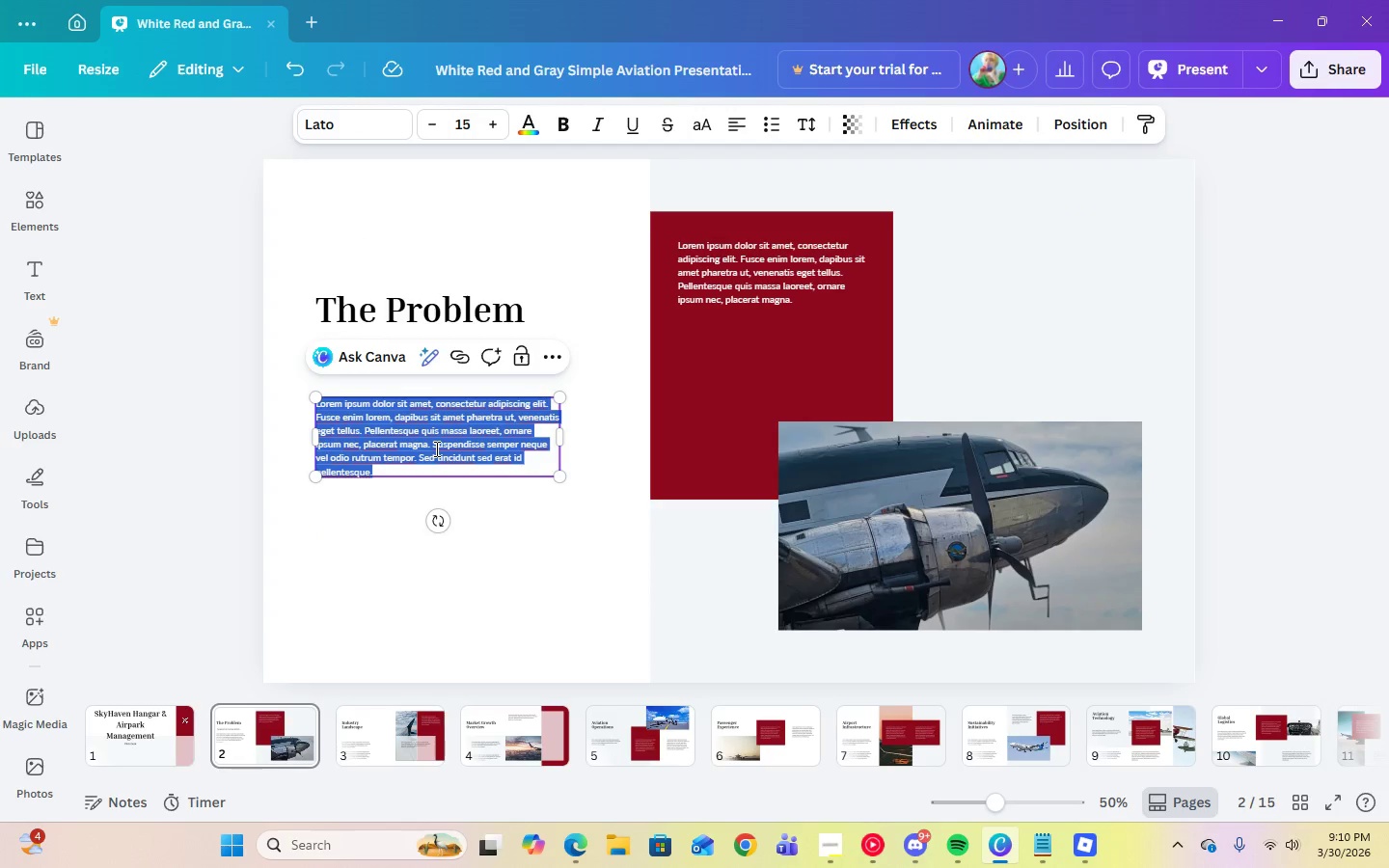 
type(Municipal airports exc)
key(Backspace)
type(perience )
 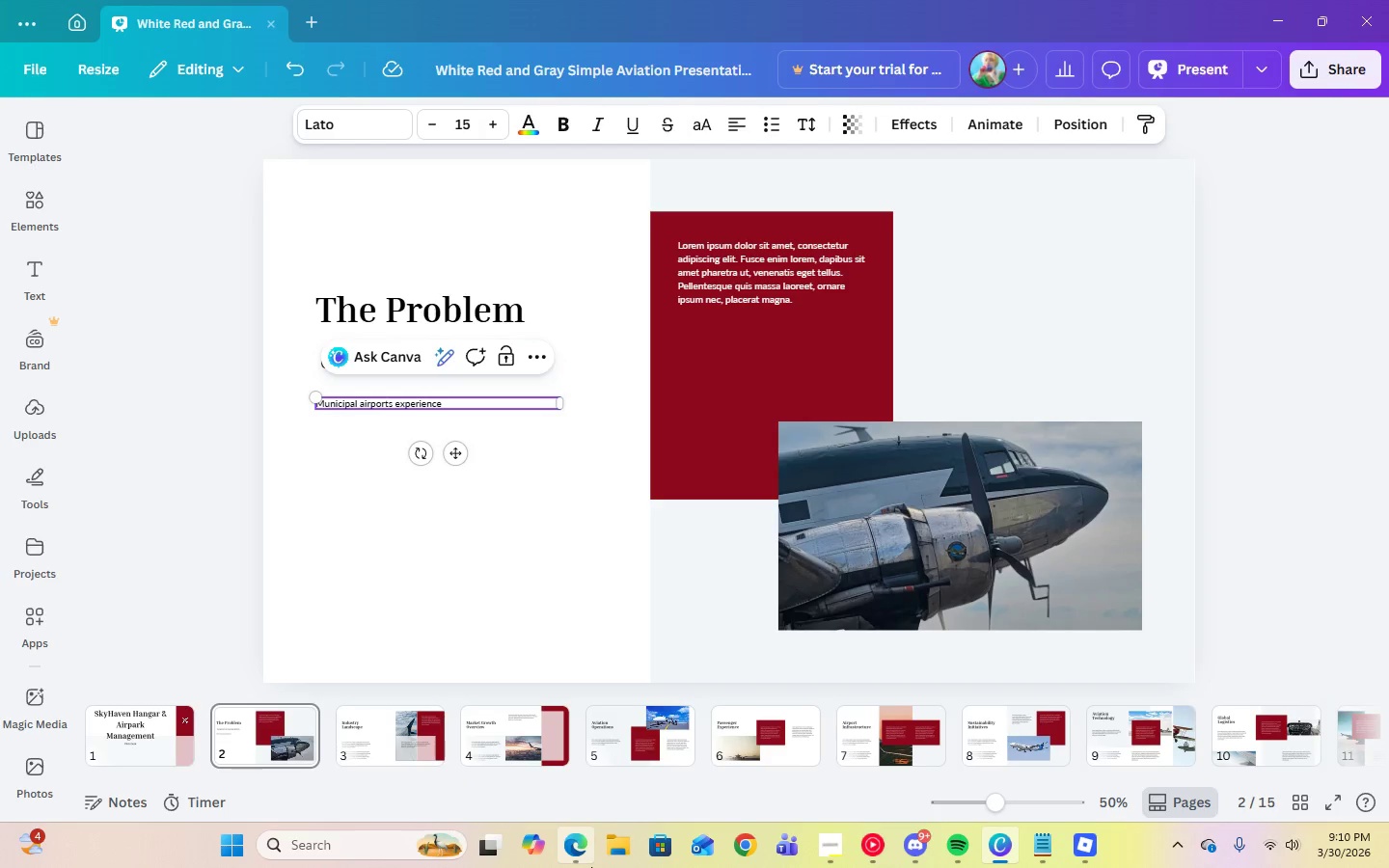 
left_click([577, 845])
 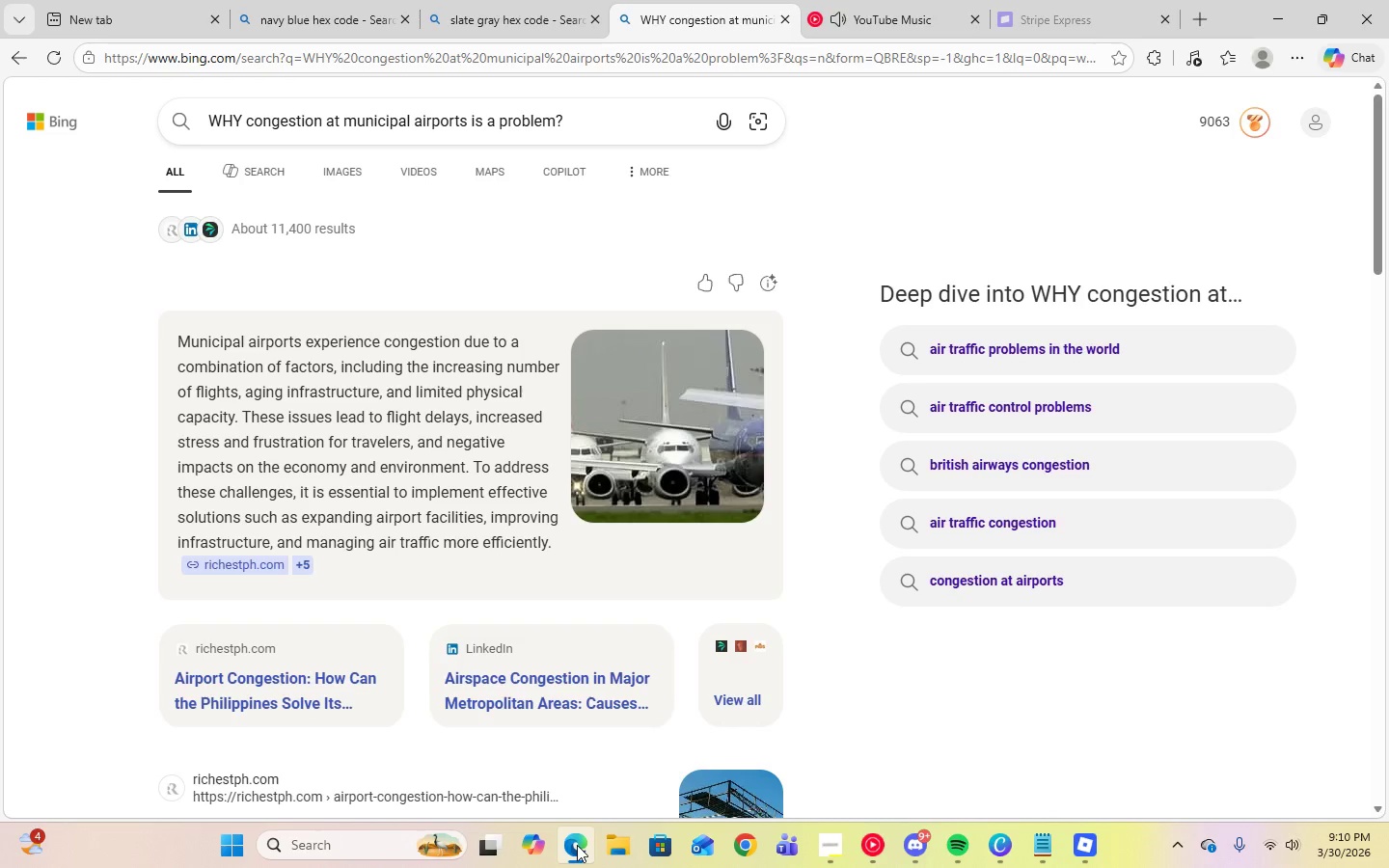 
left_click([577, 845])
 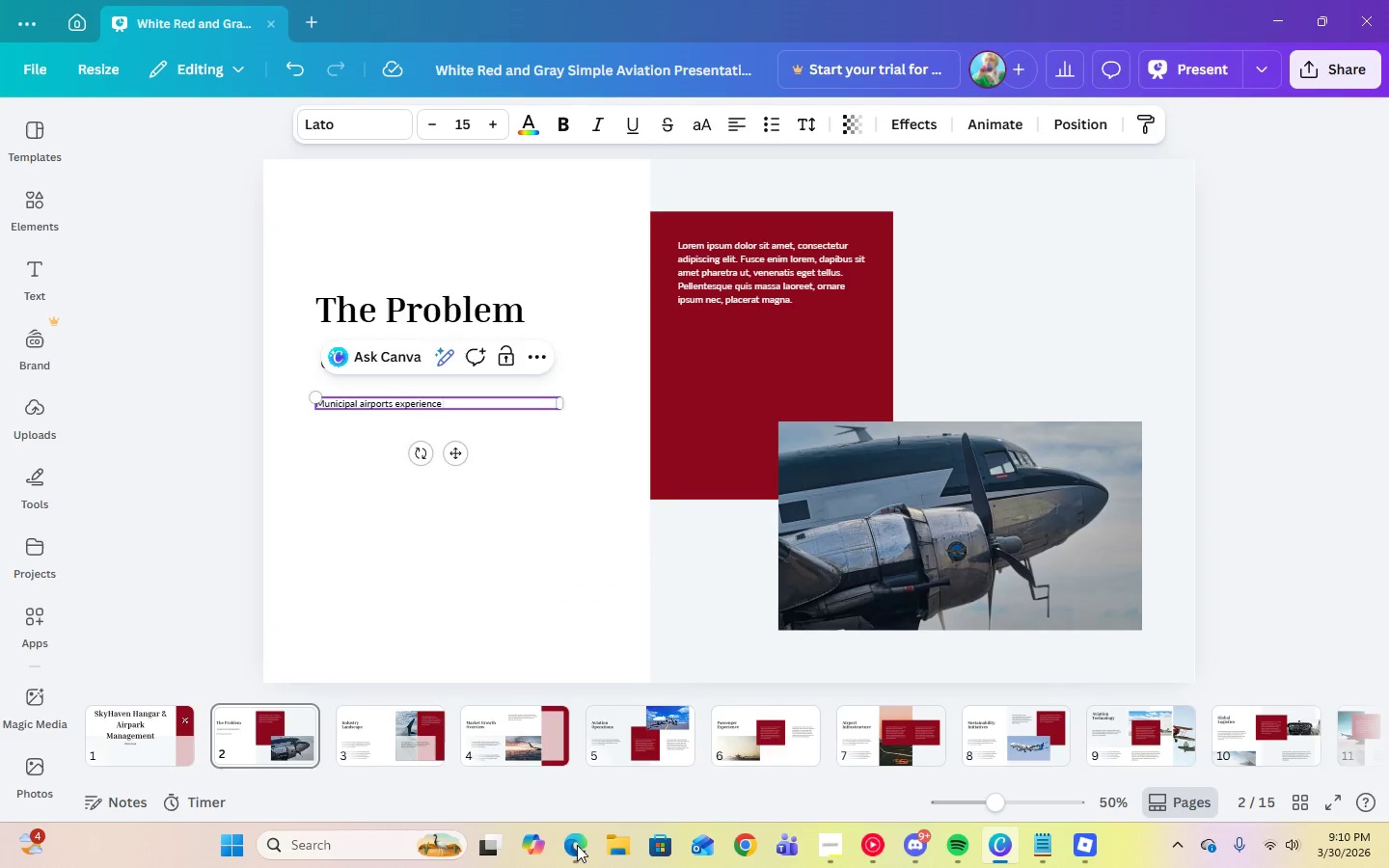 
type(congestion due to )
 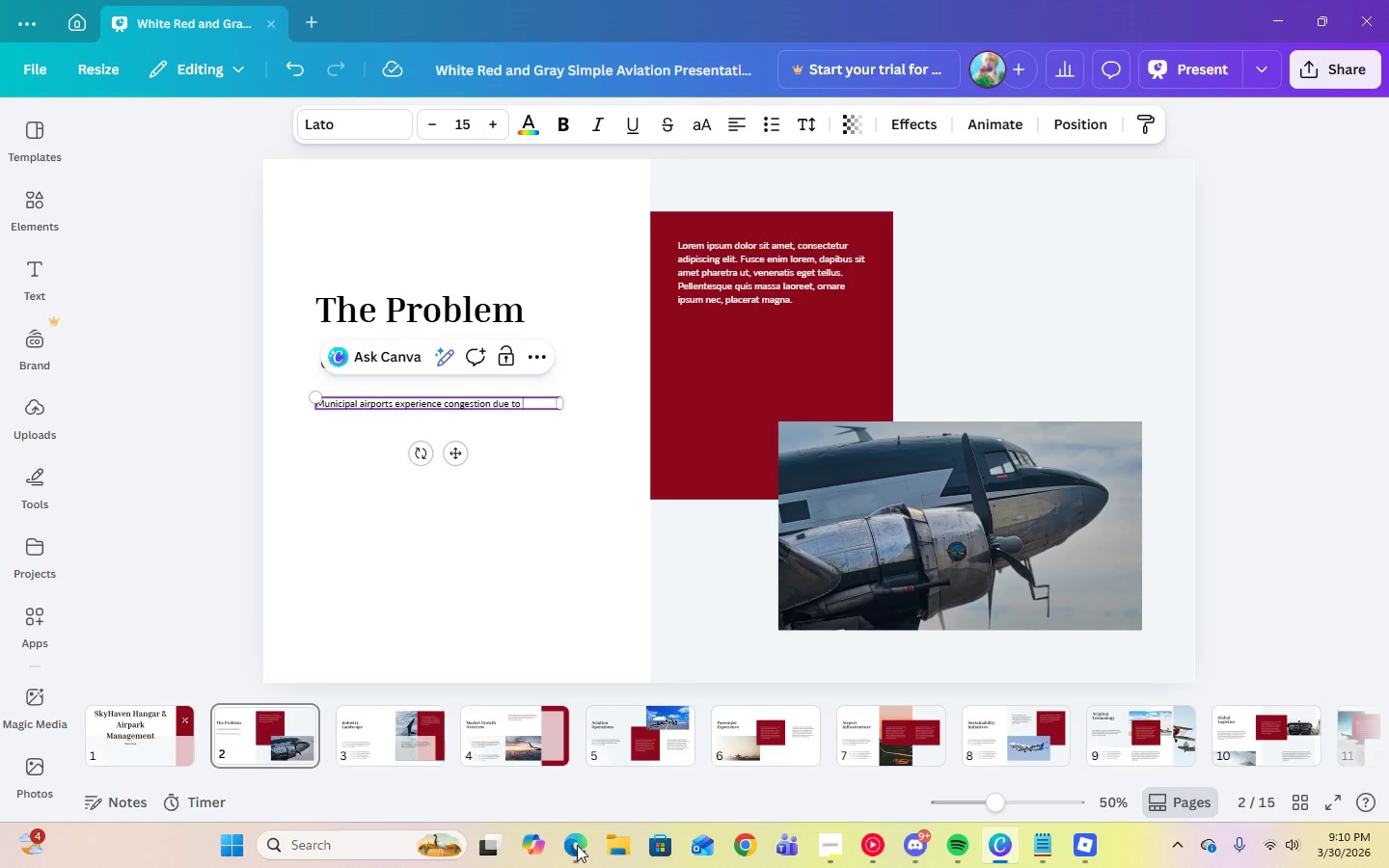 
left_click([577, 845])
 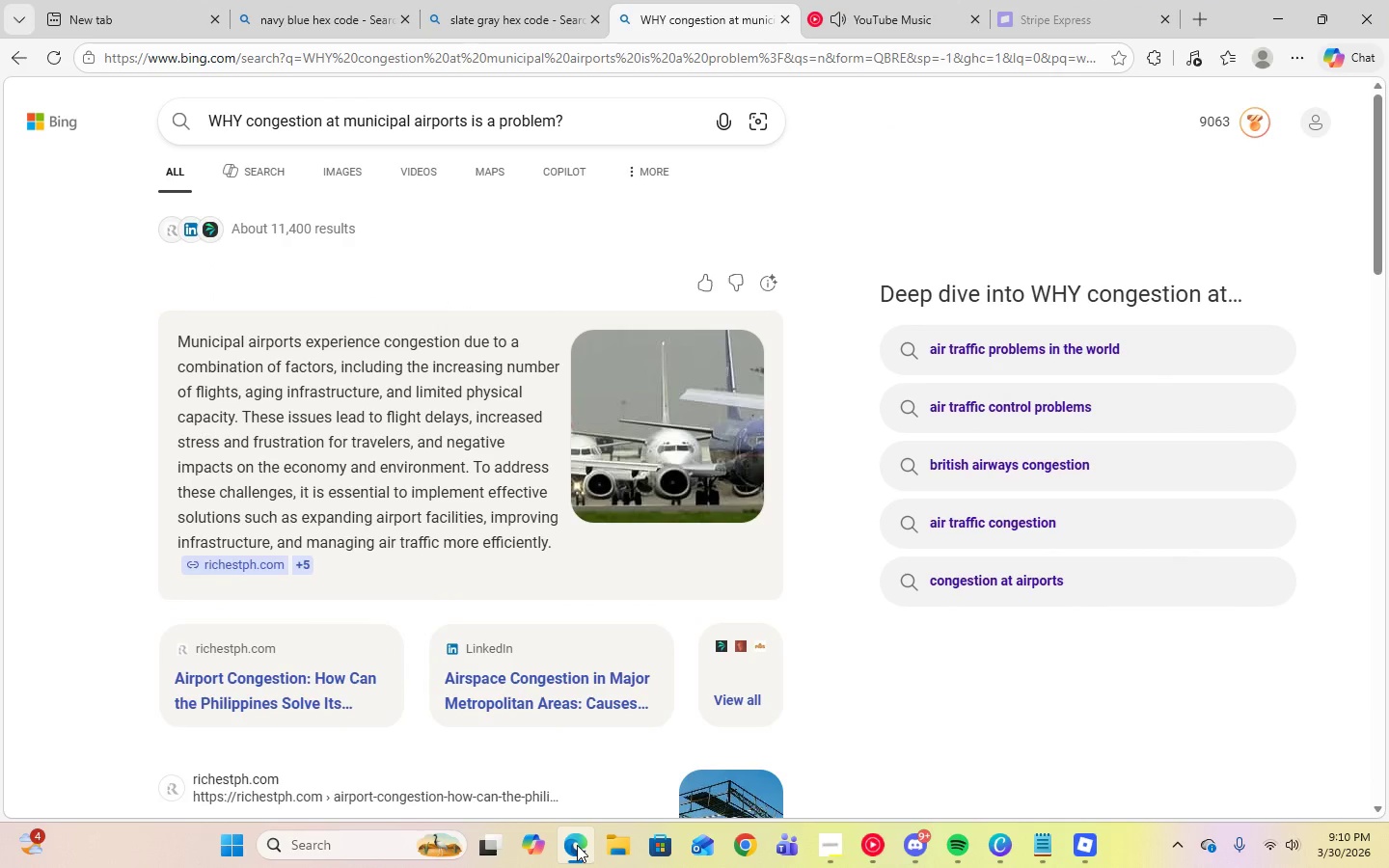 
left_click([577, 845])
 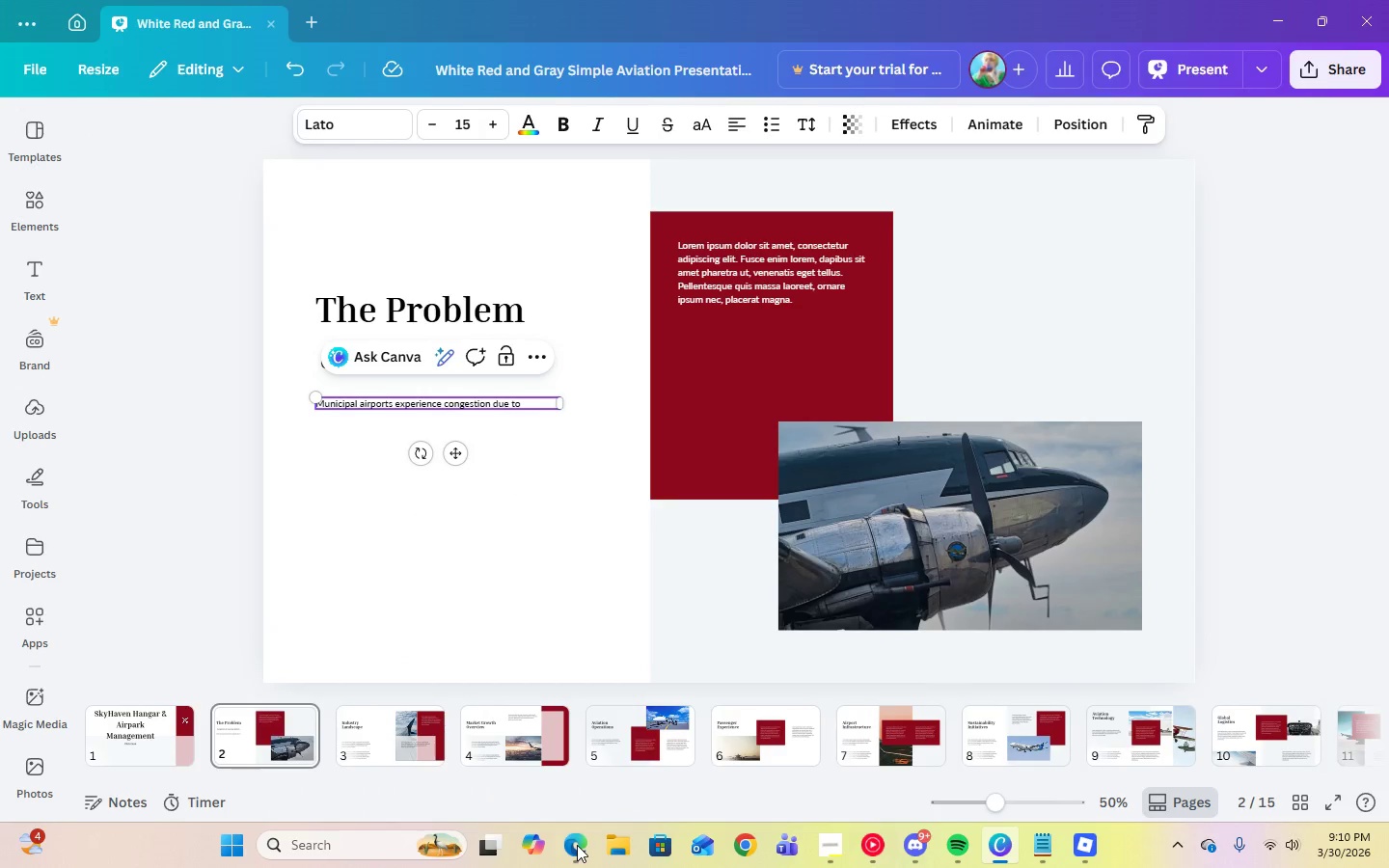 
type(several factors, )
 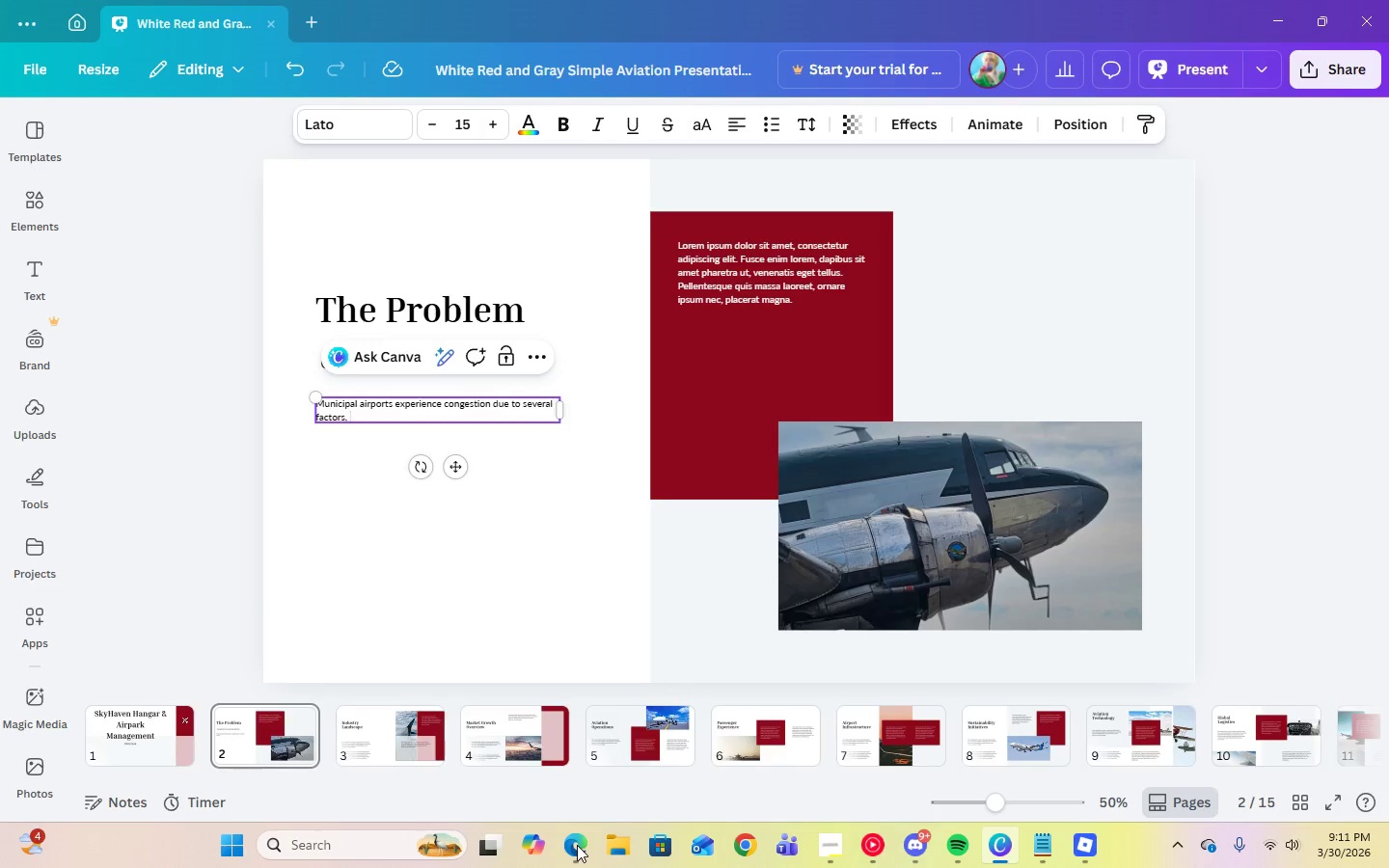 
left_click([577, 845])
 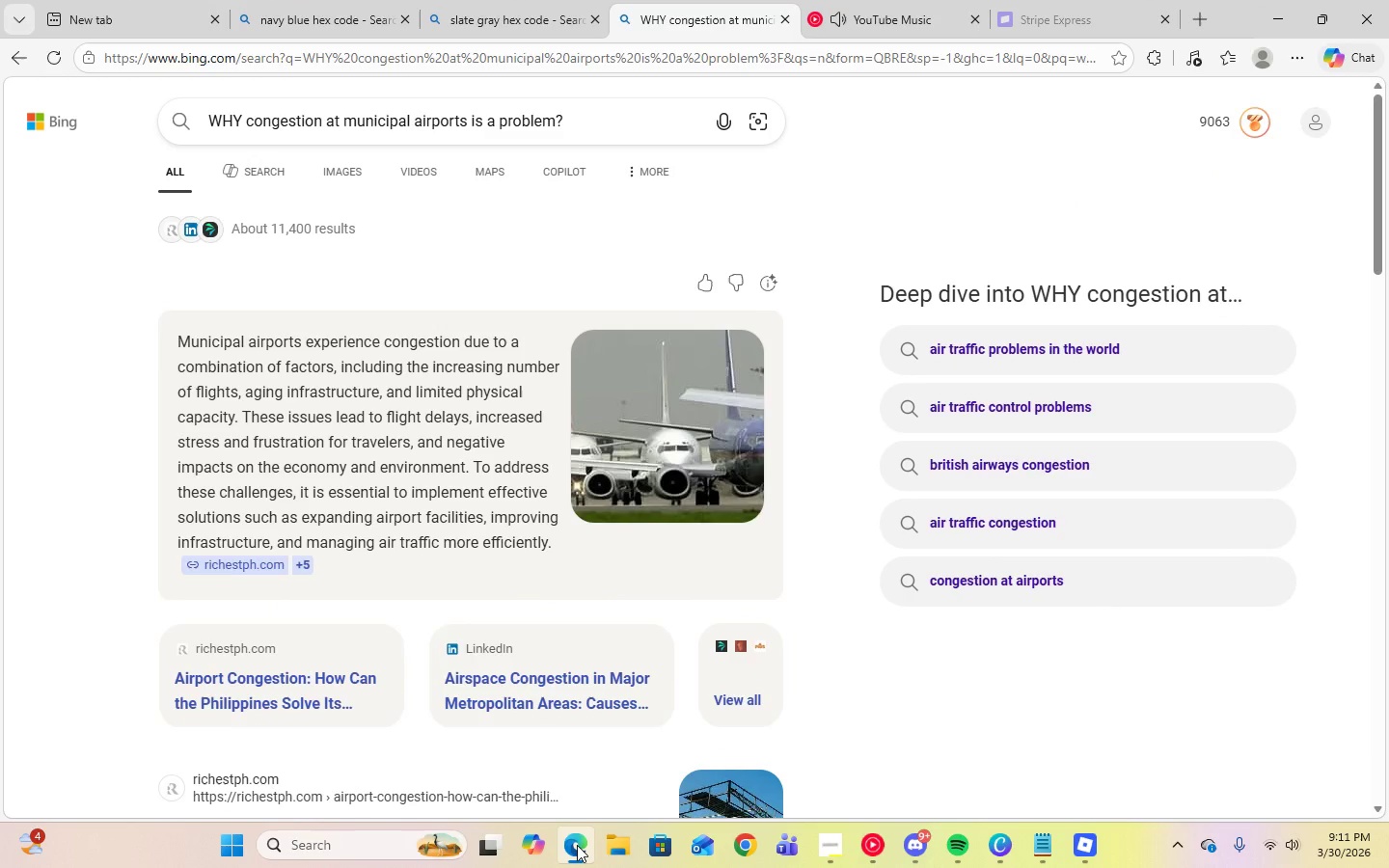 
left_click([577, 845])
 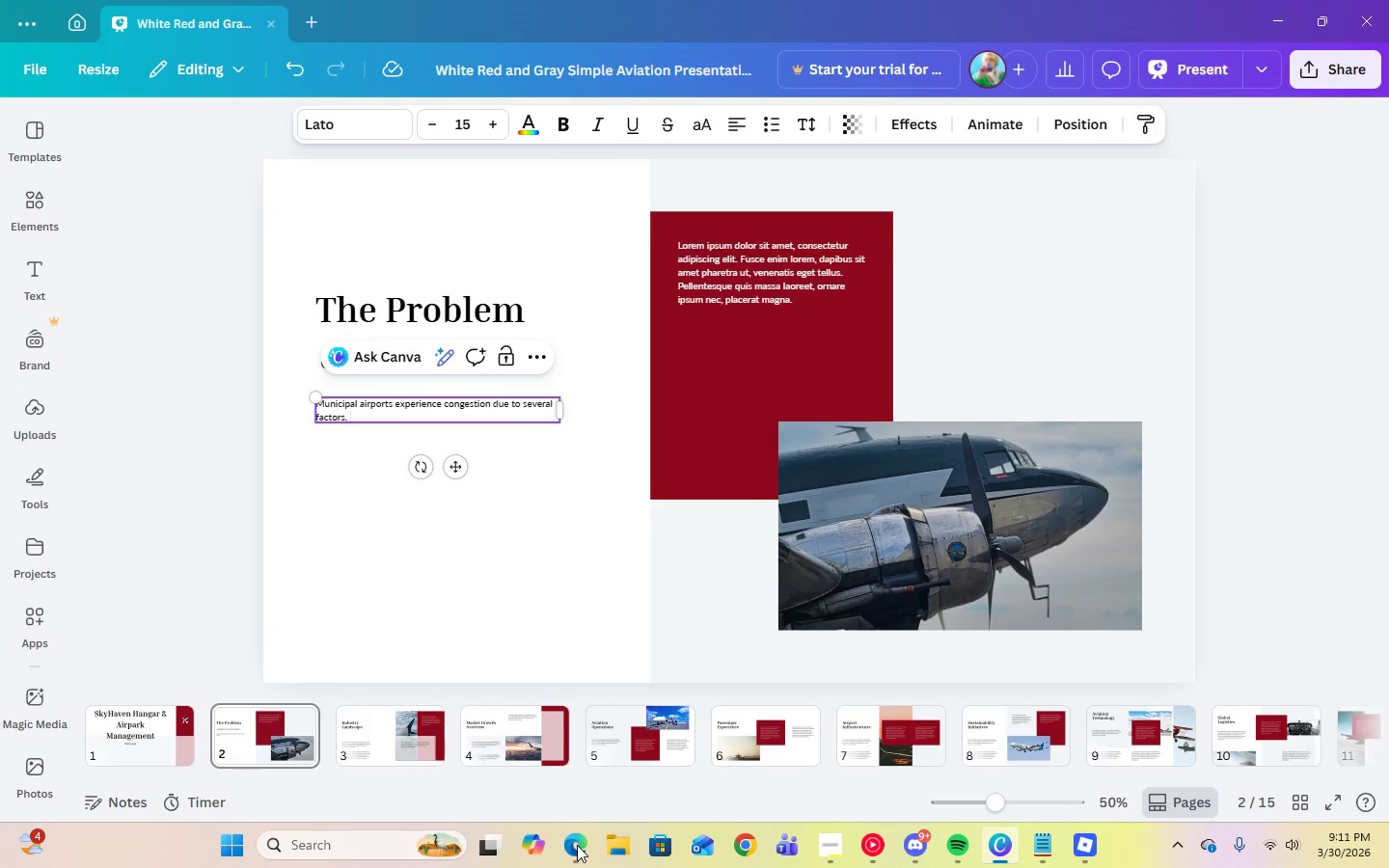 
type(including the increasing number of )
 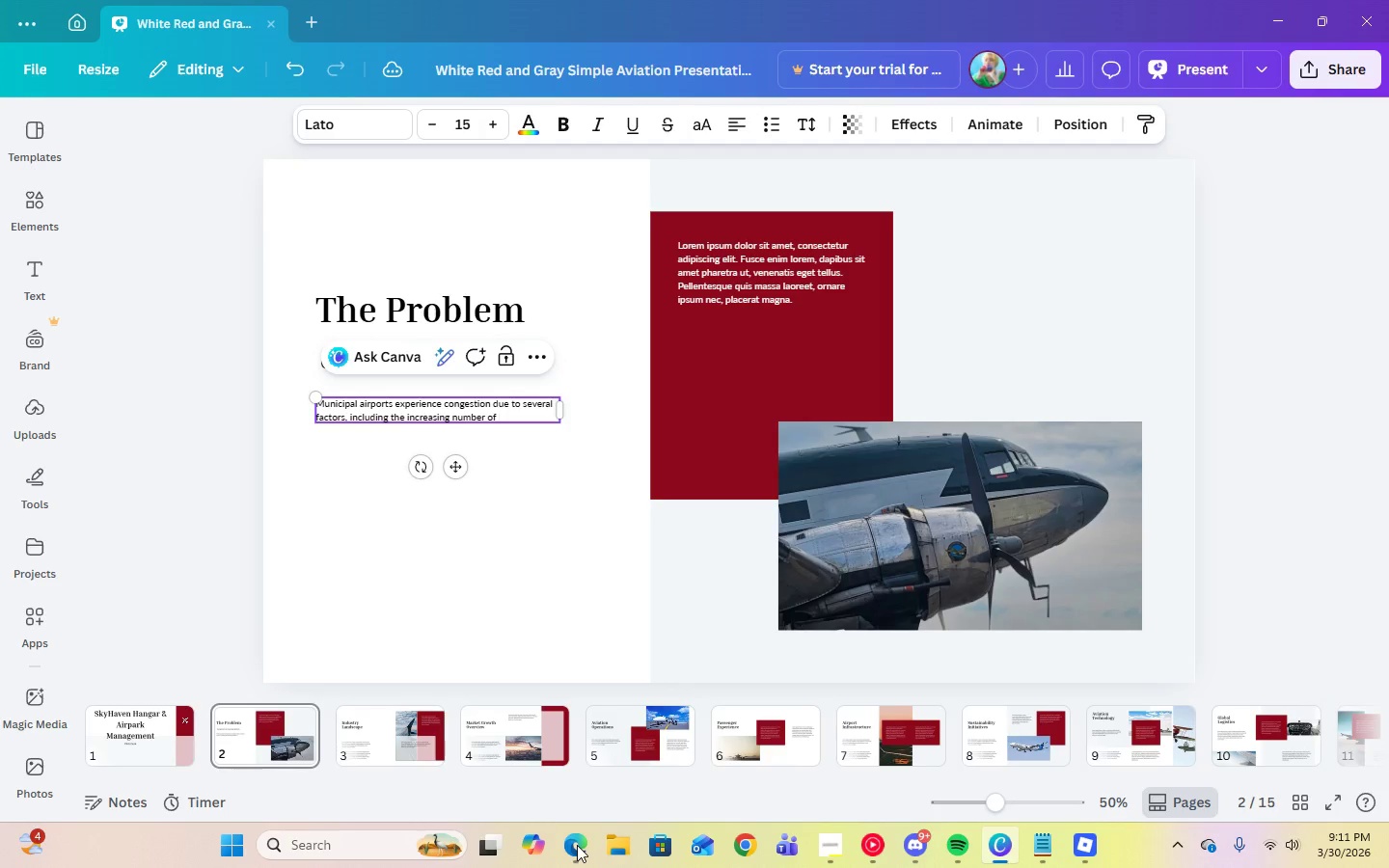 
left_click([577, 845])
 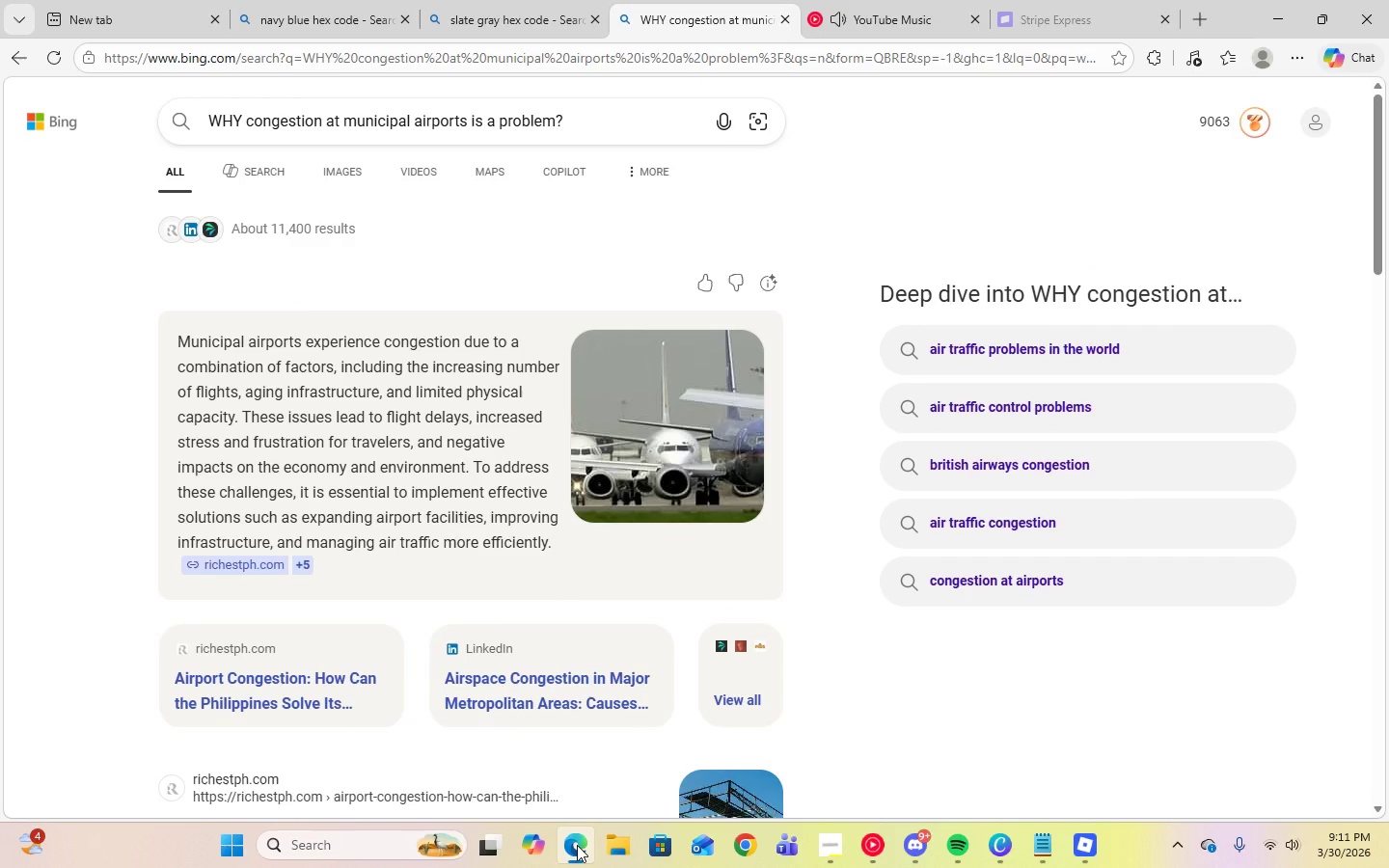 
left_click([577, 845])
 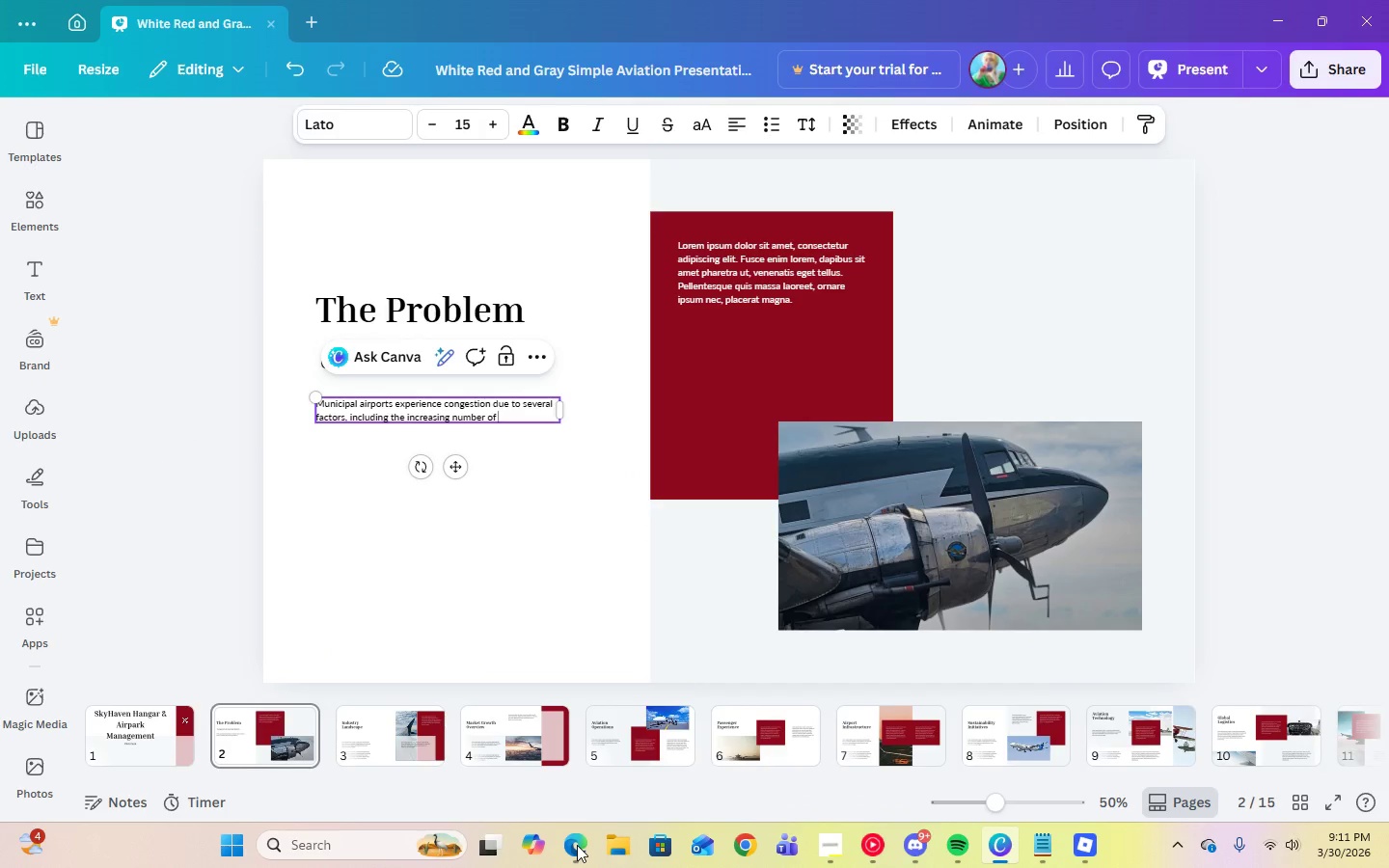 
type(flights, aging infrastructure, )
 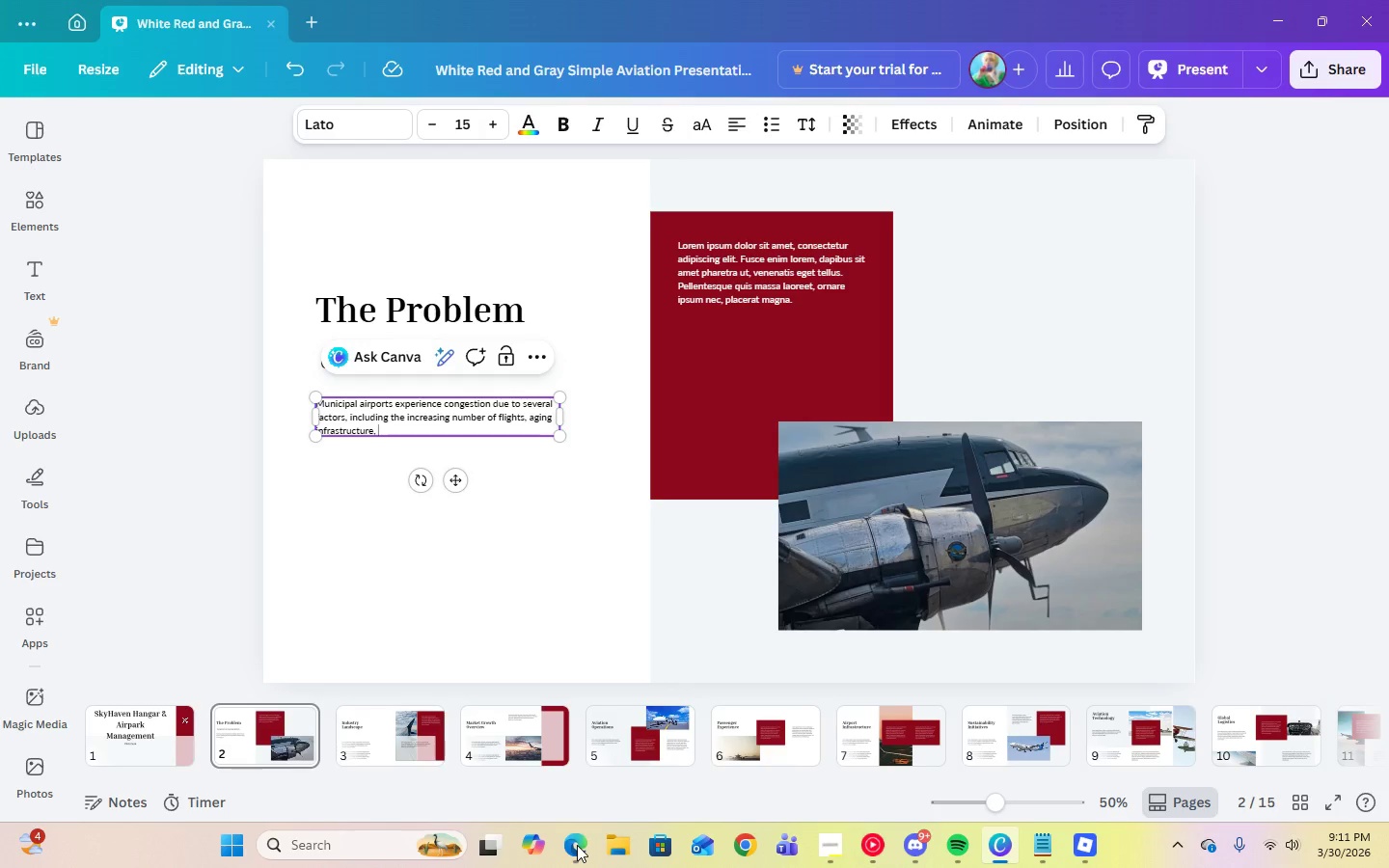 
left_click([577, 845])
 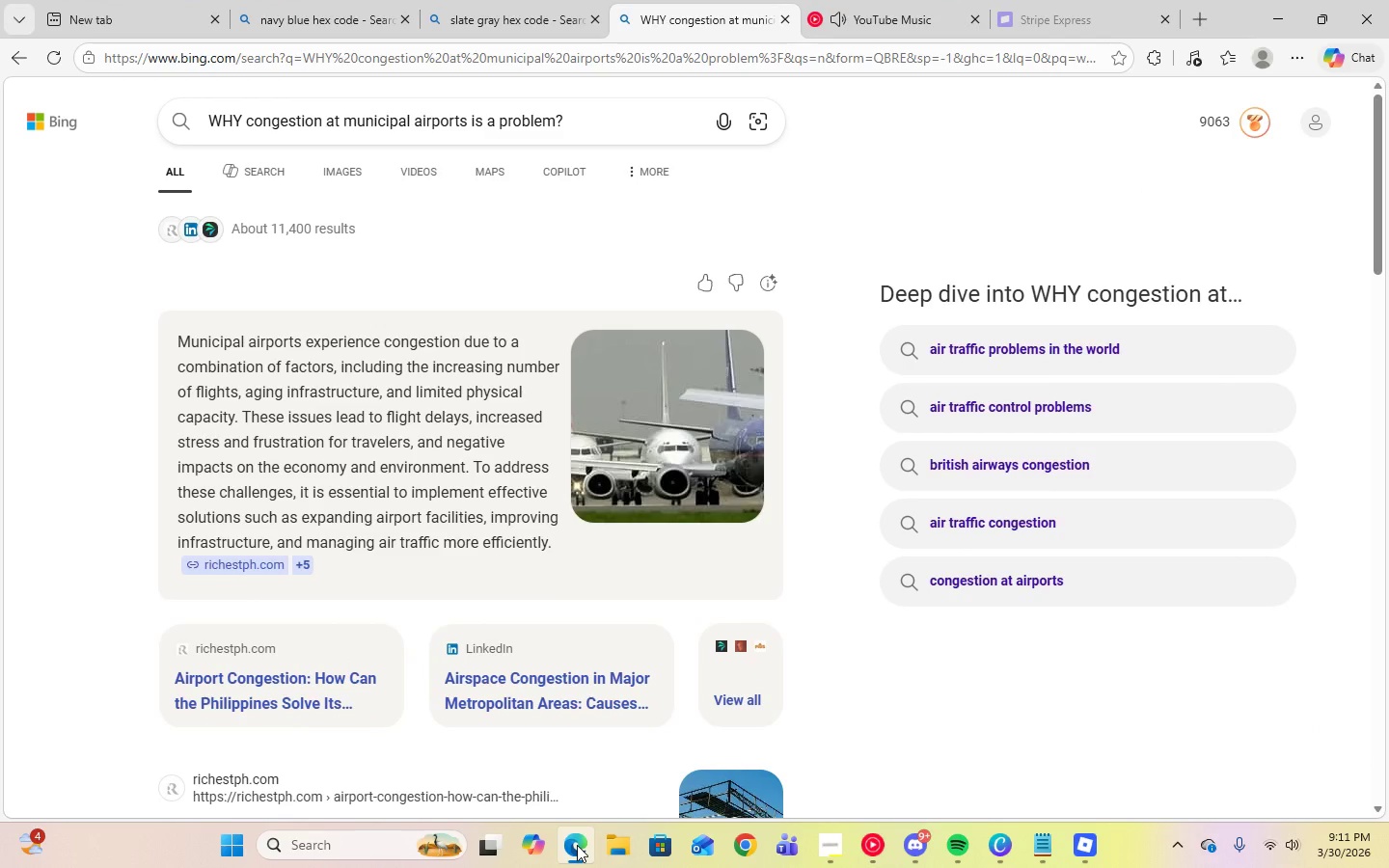 
left_click([577, 845])
 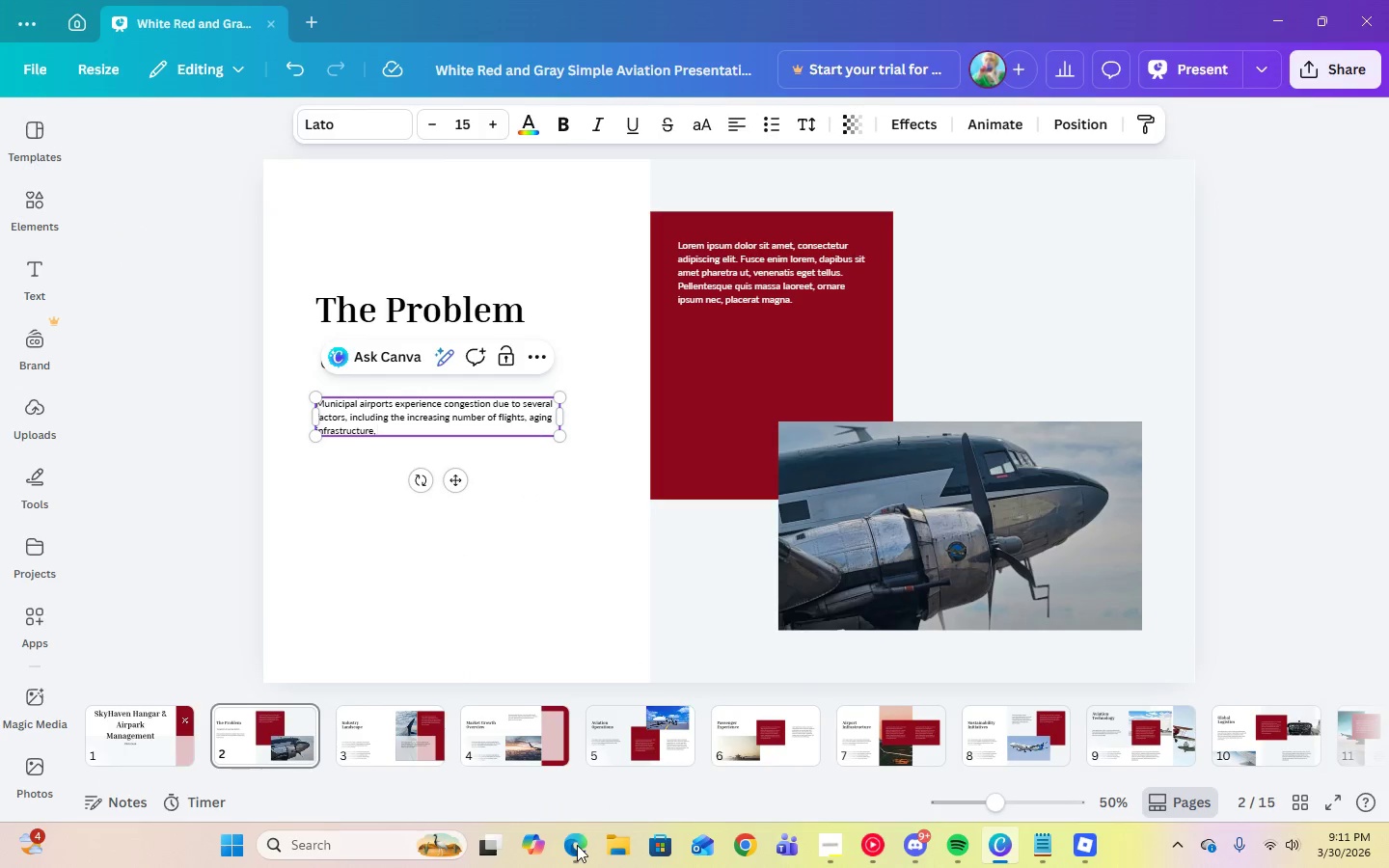 
type(and limited physical capacity.)
 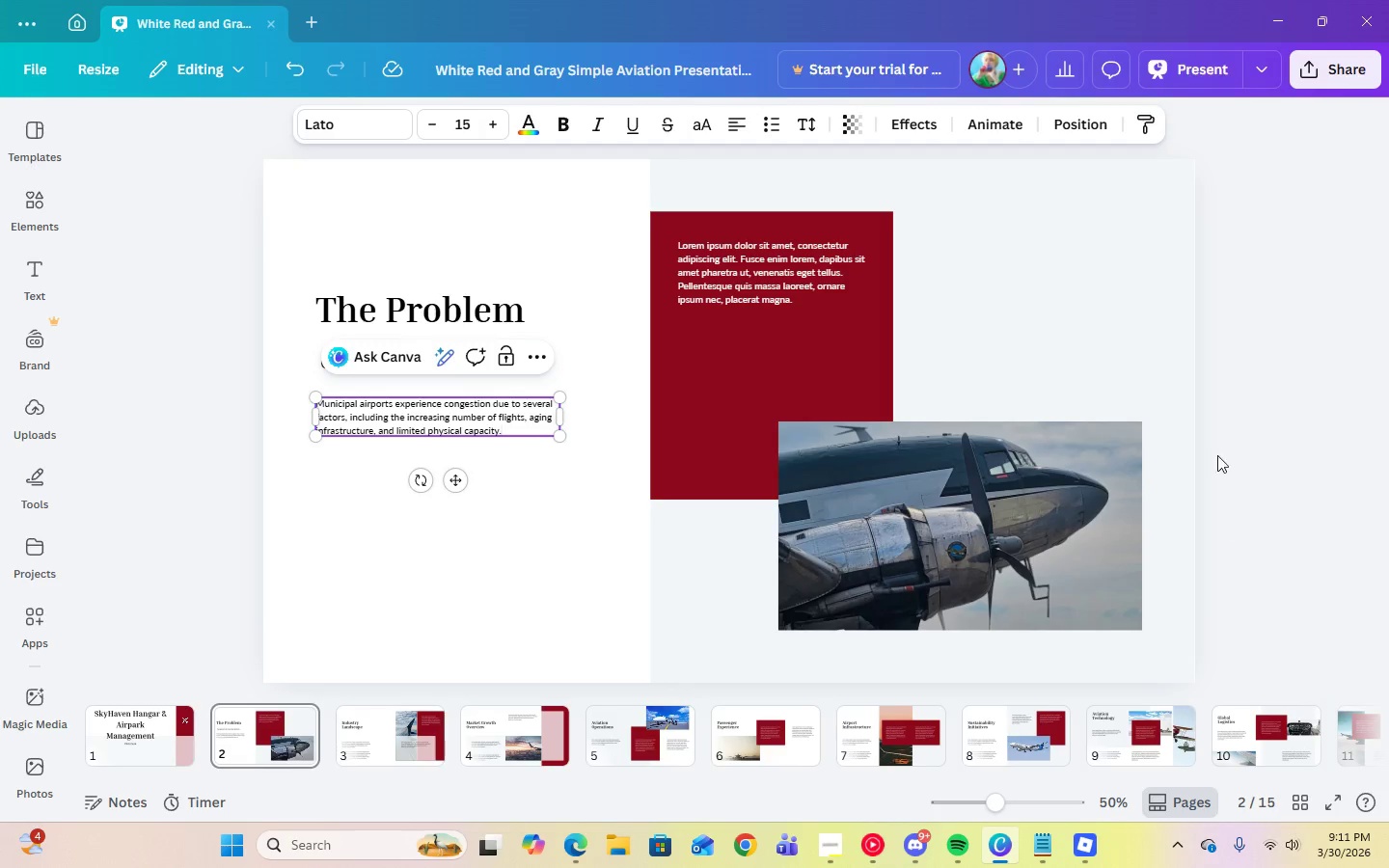 
left_click([1215, 436])
 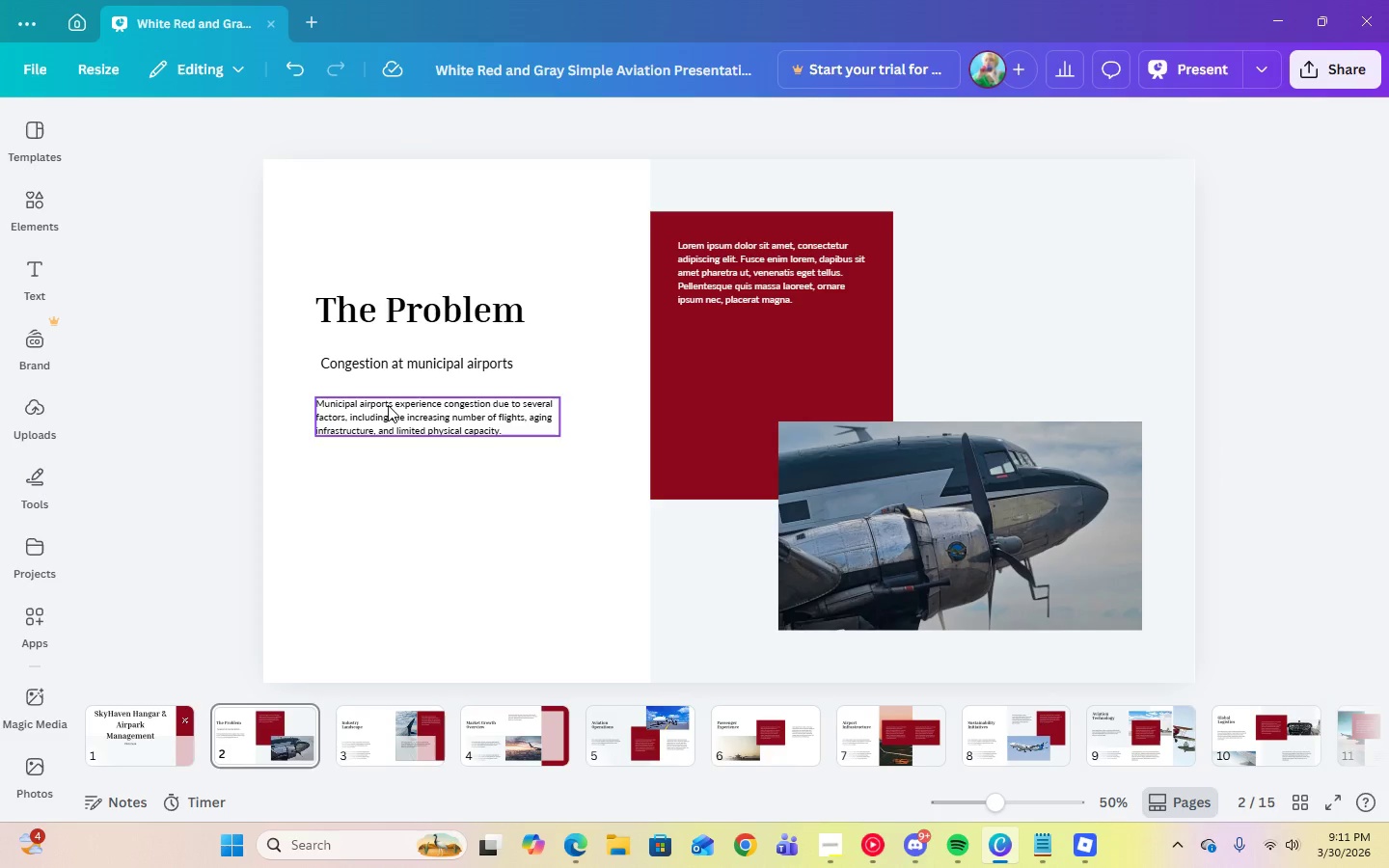 
left_click([388, 408])
 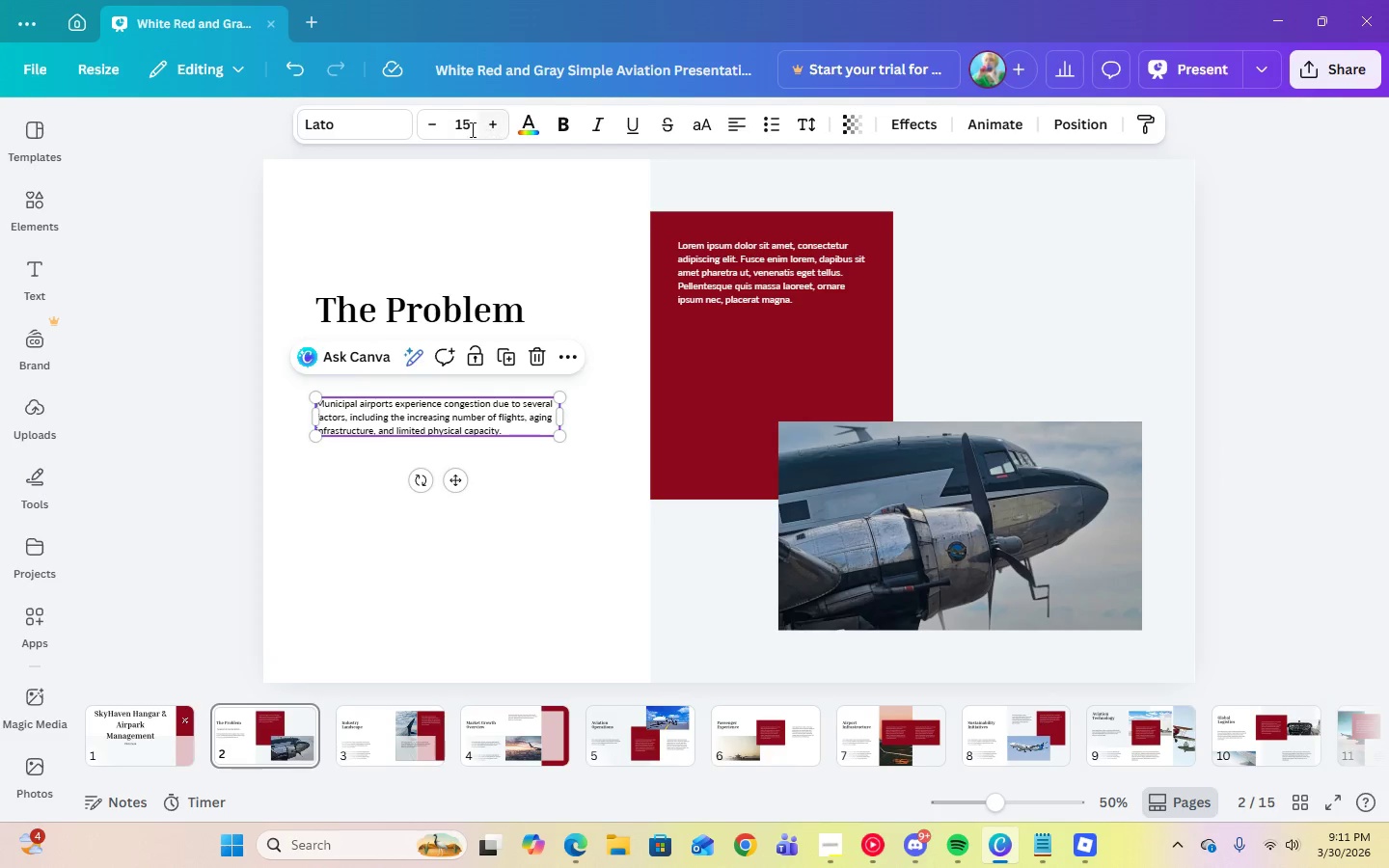 
left_click([462, 130])
 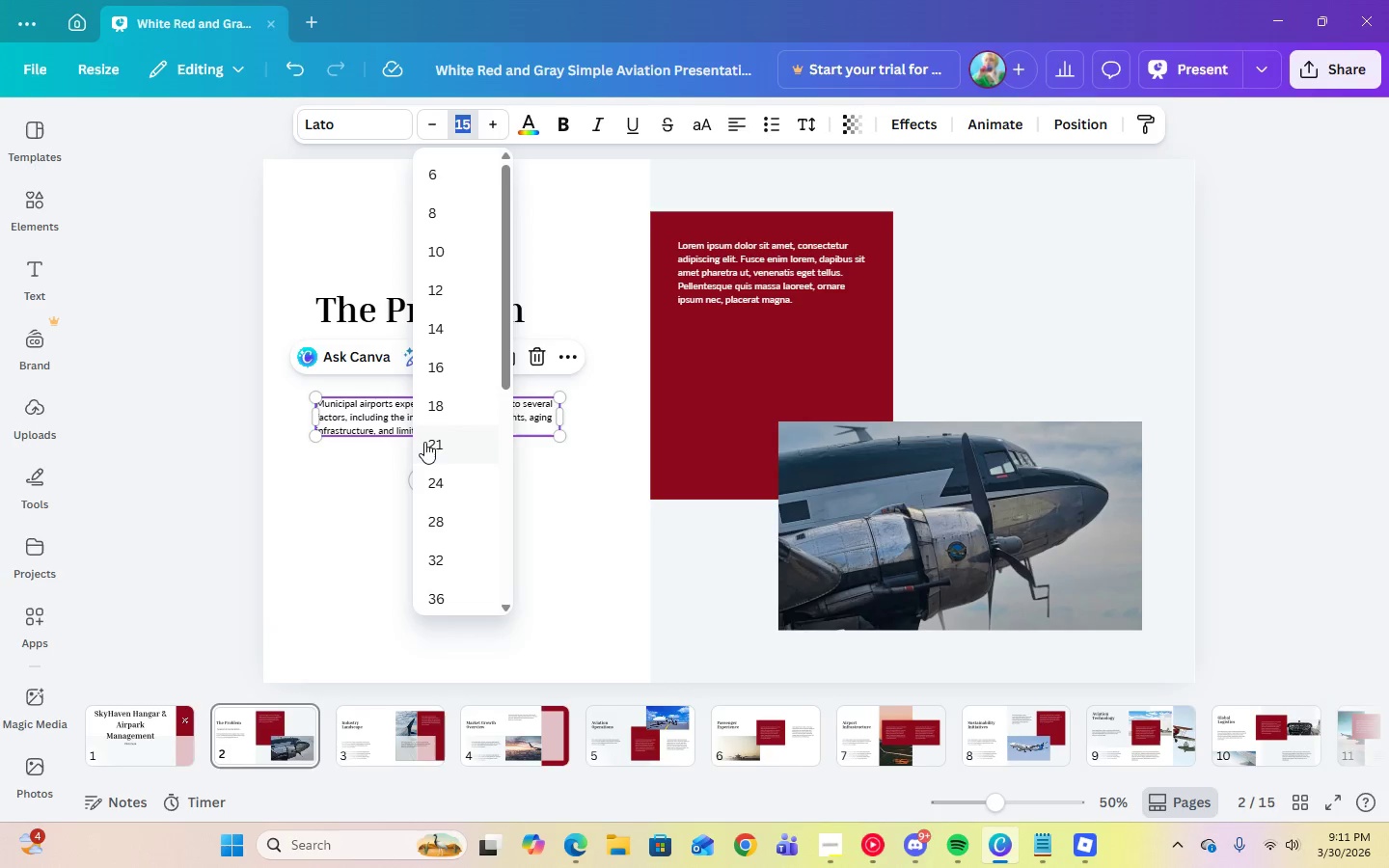 
left_click([429, 445])
 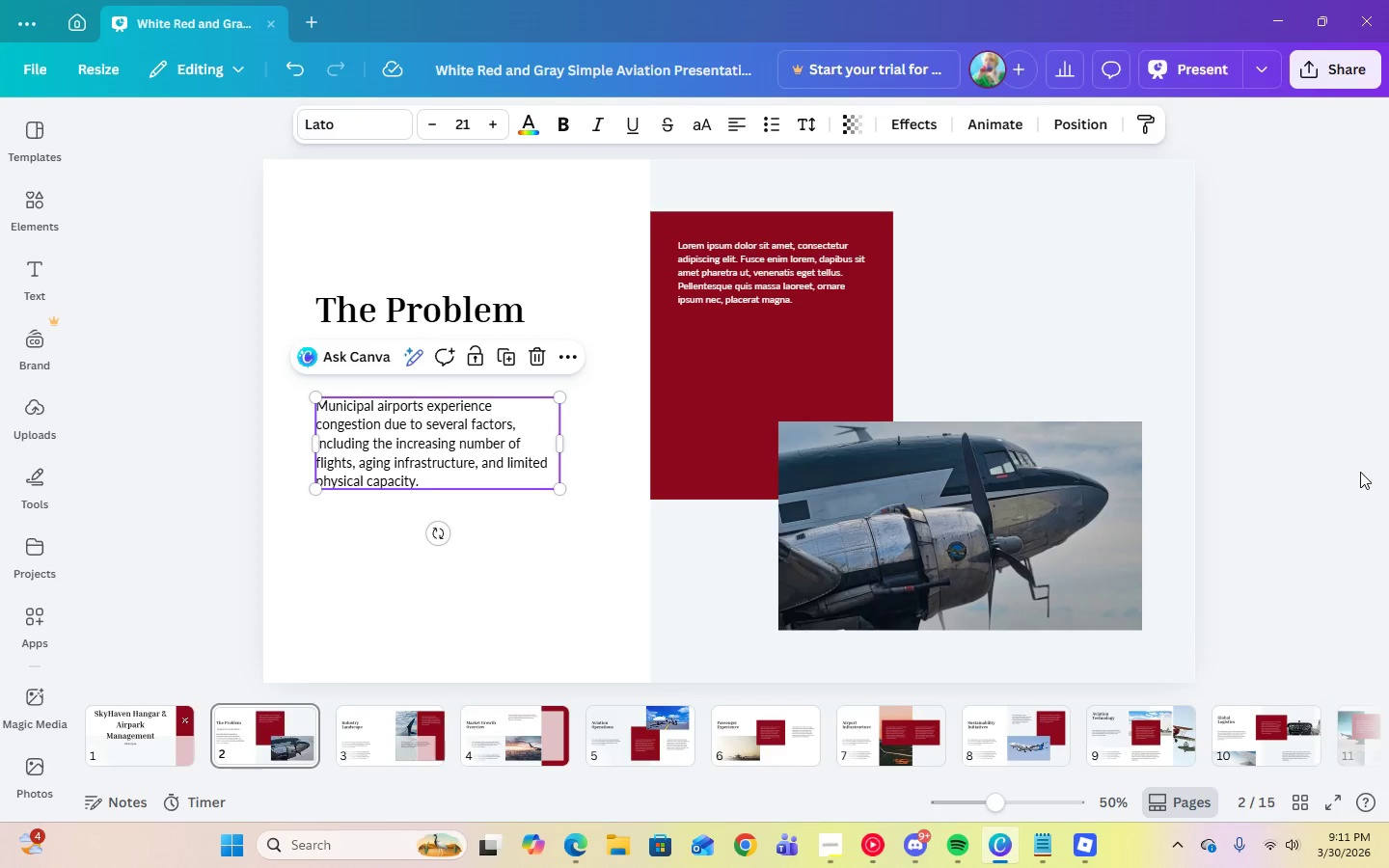 
left_click([1387, 472])
 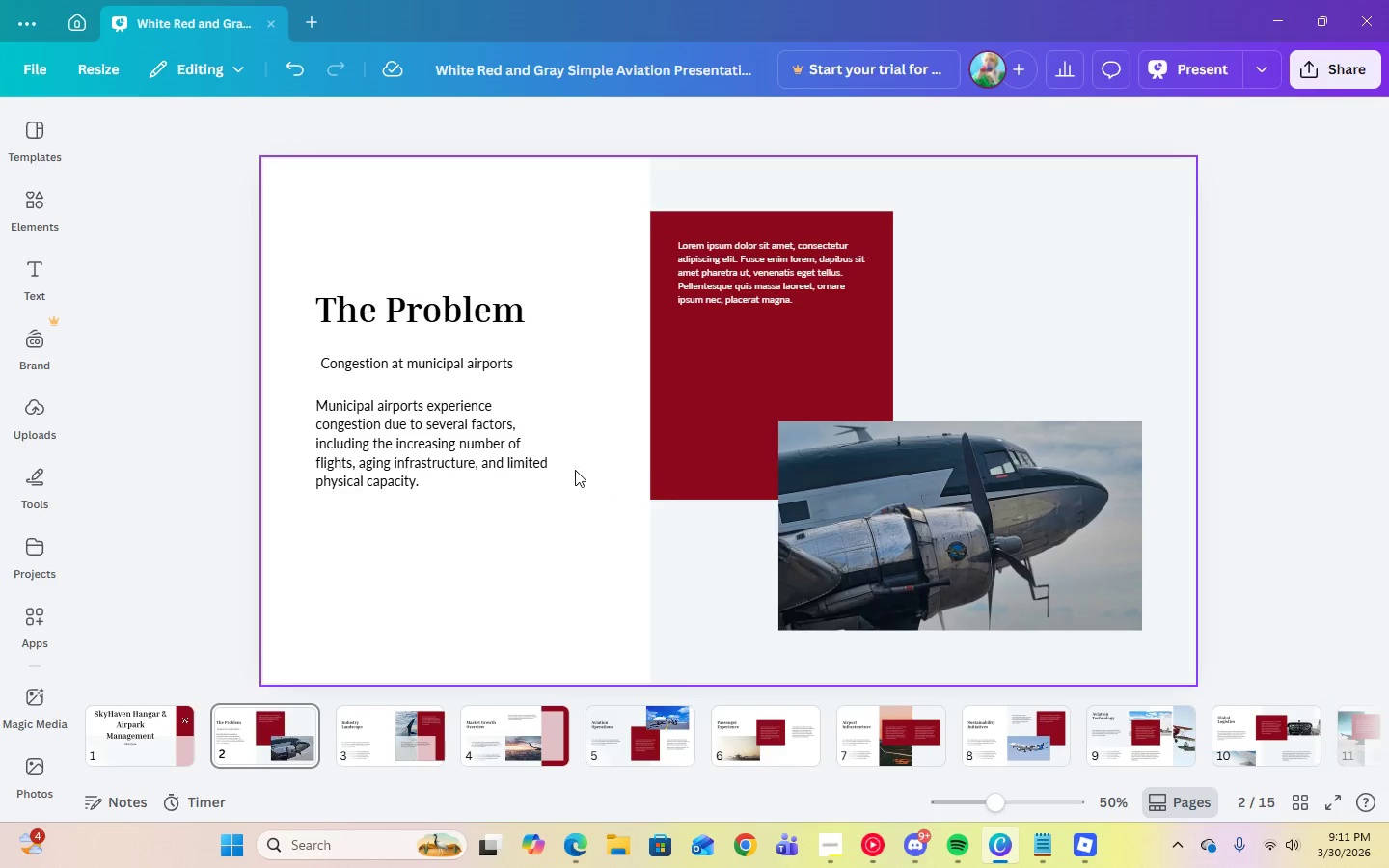 
left_click([440, 450])
 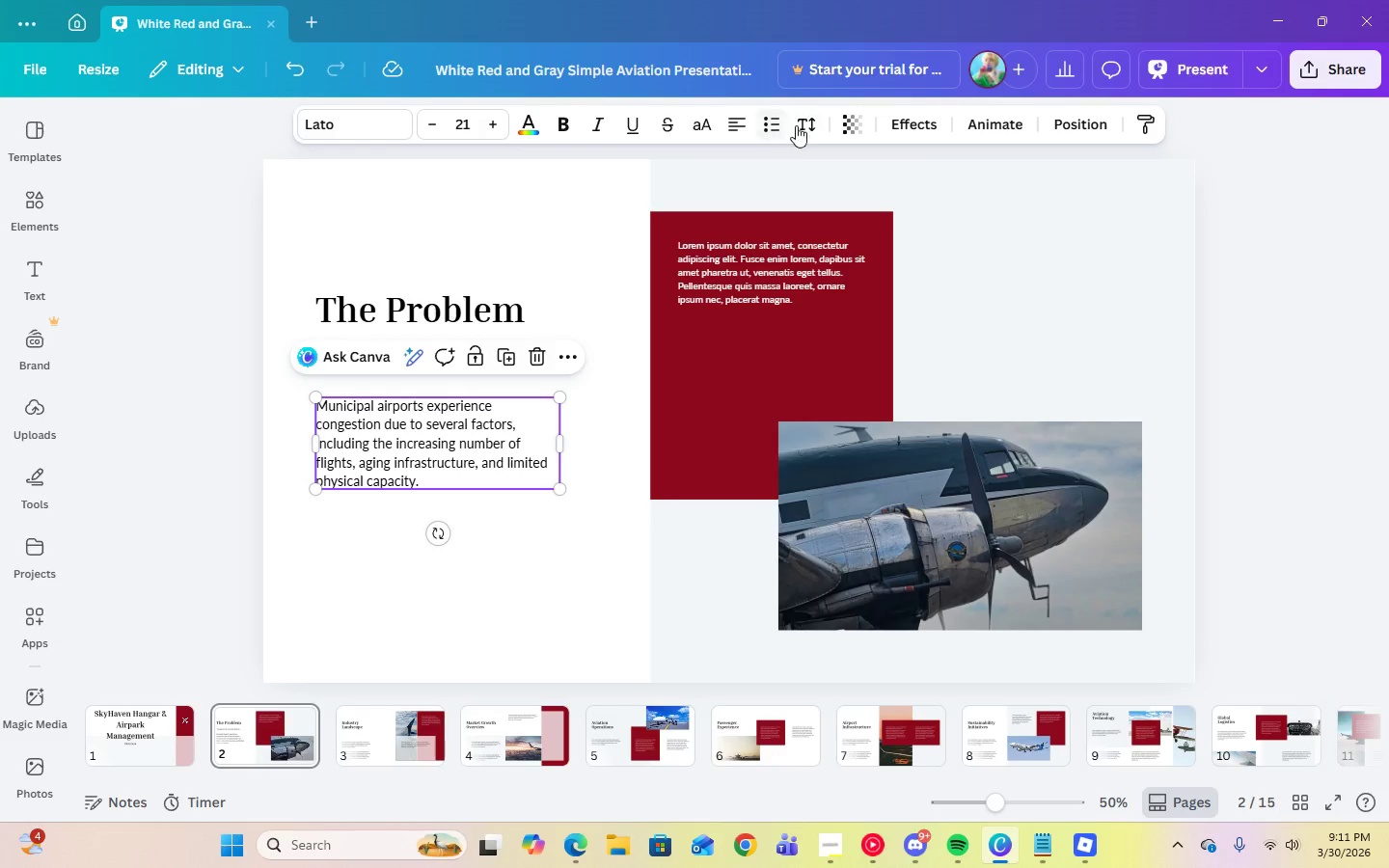 
left_click([797, 124])
 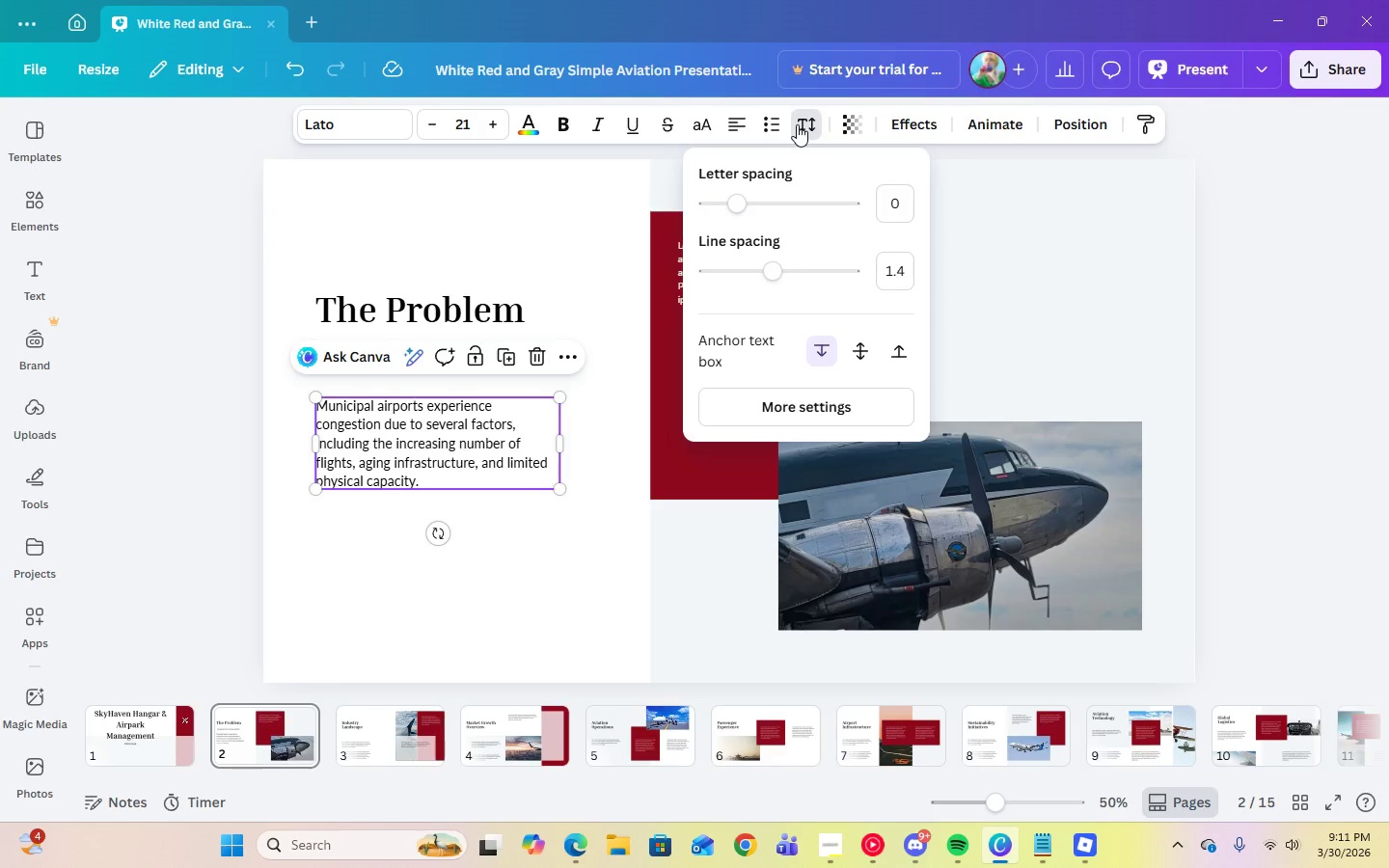 
left_click([797, 124])
 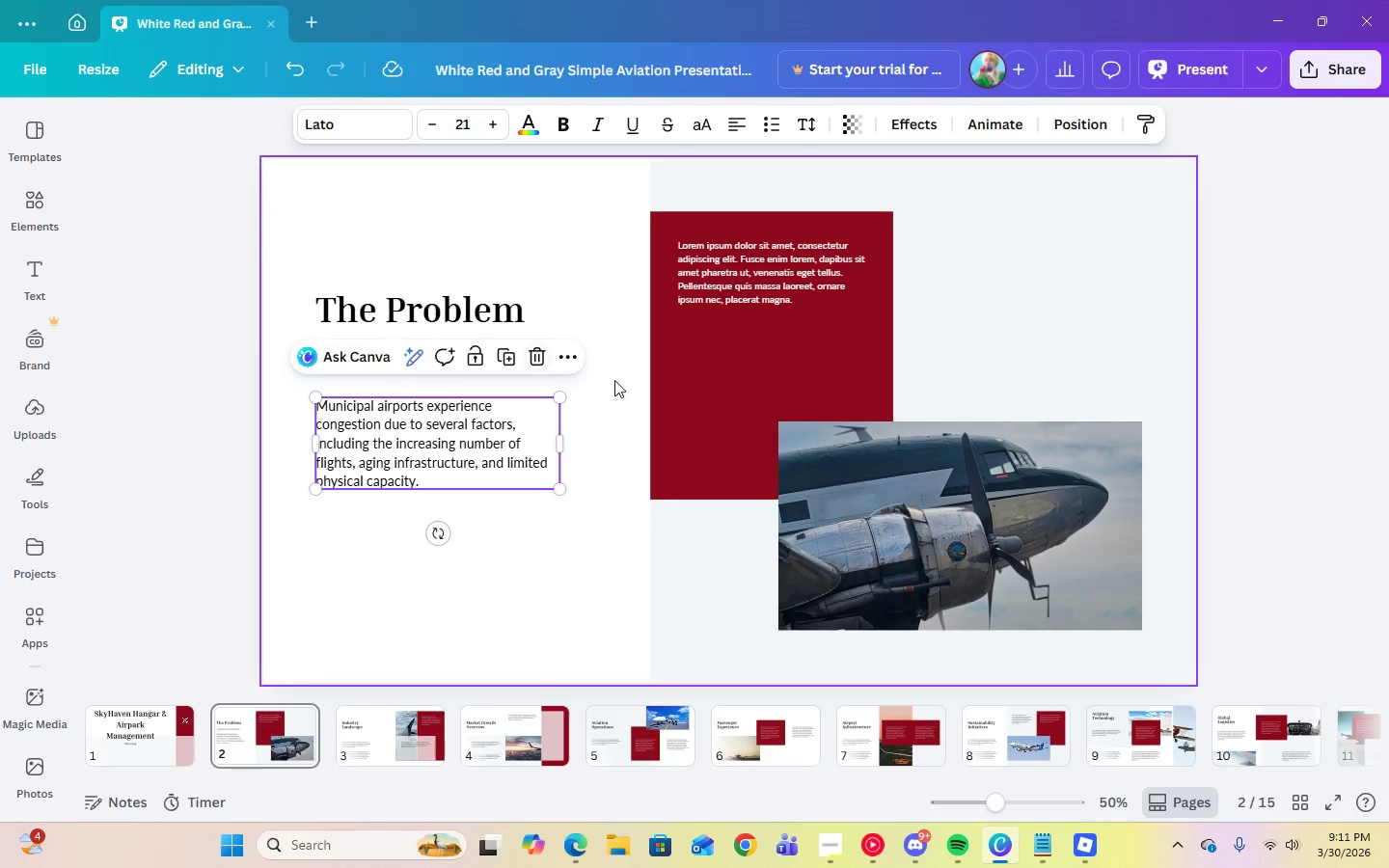 
left_click([615, 408])
 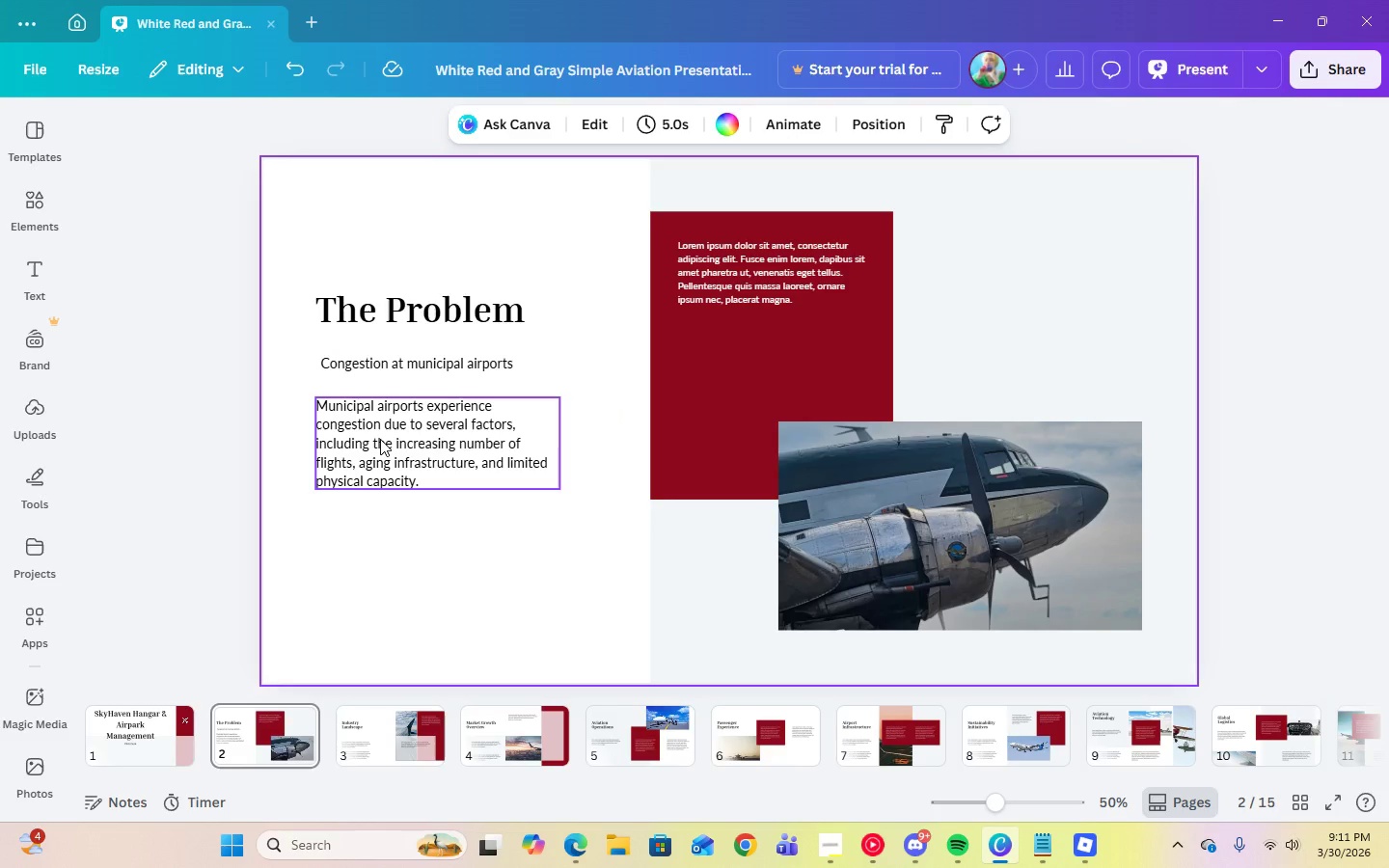 
left_click([380, 439])
 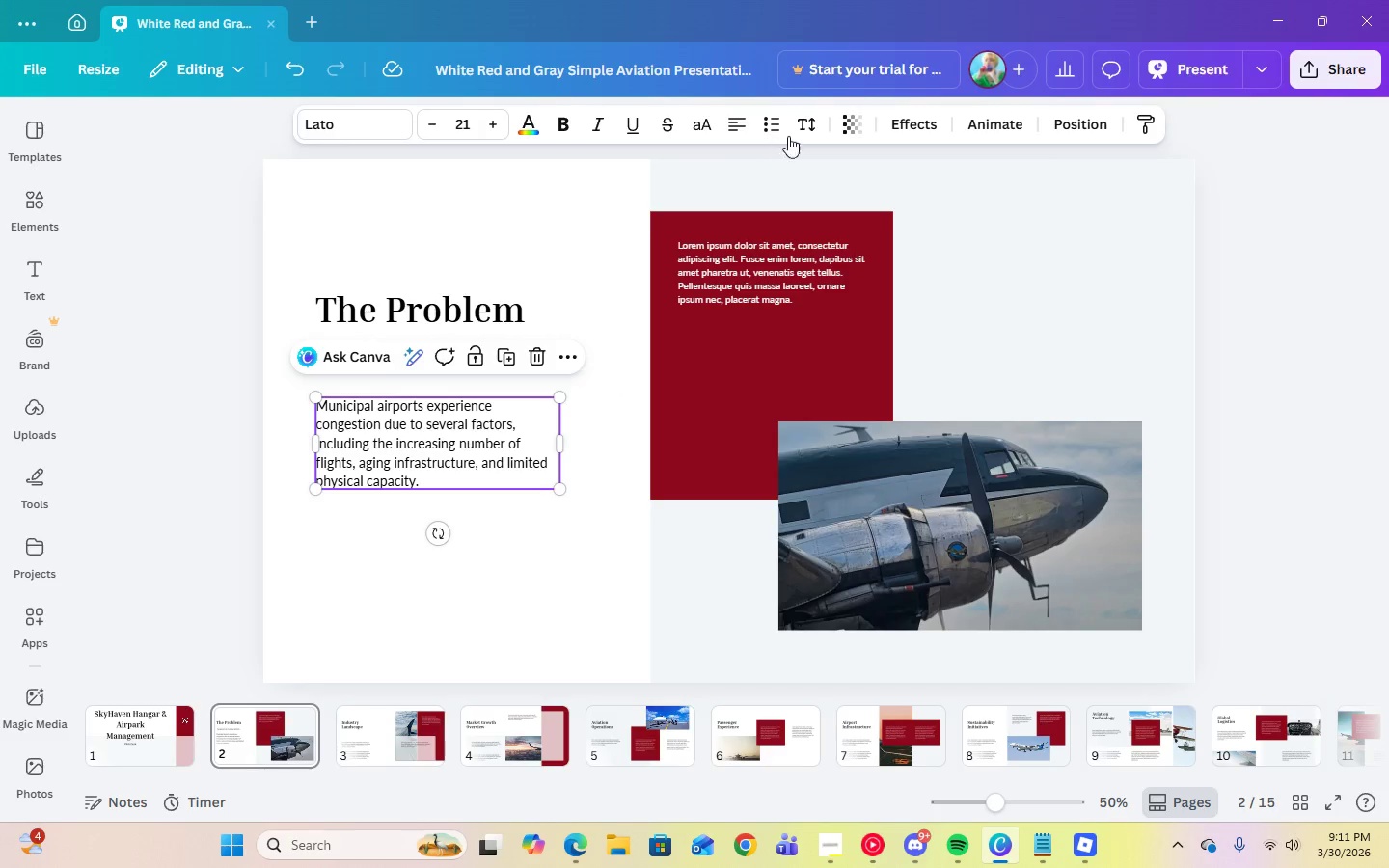 
left_click([818, 131])
 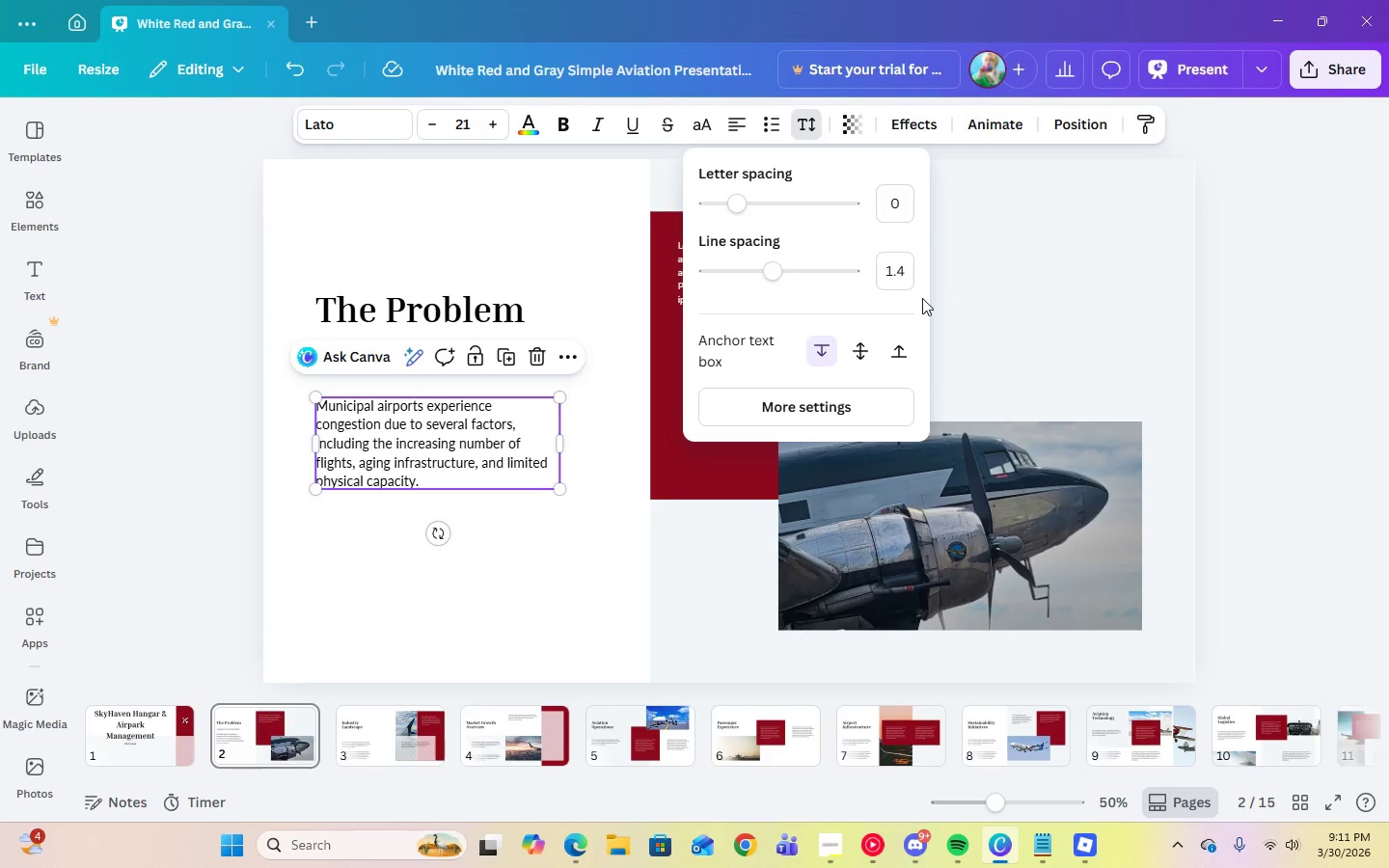 
left_click([883, 271])
 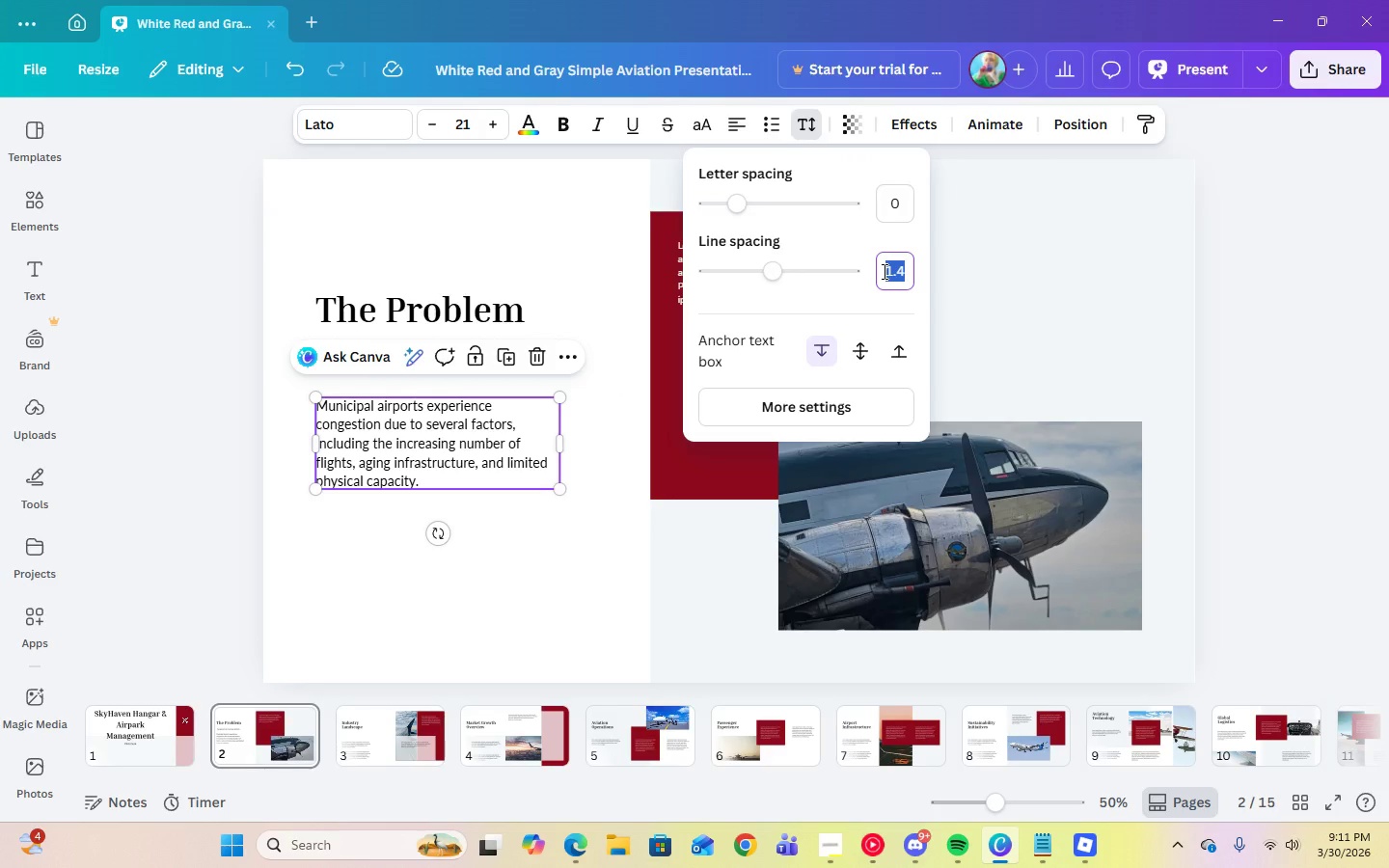 
key(Numpad1)
 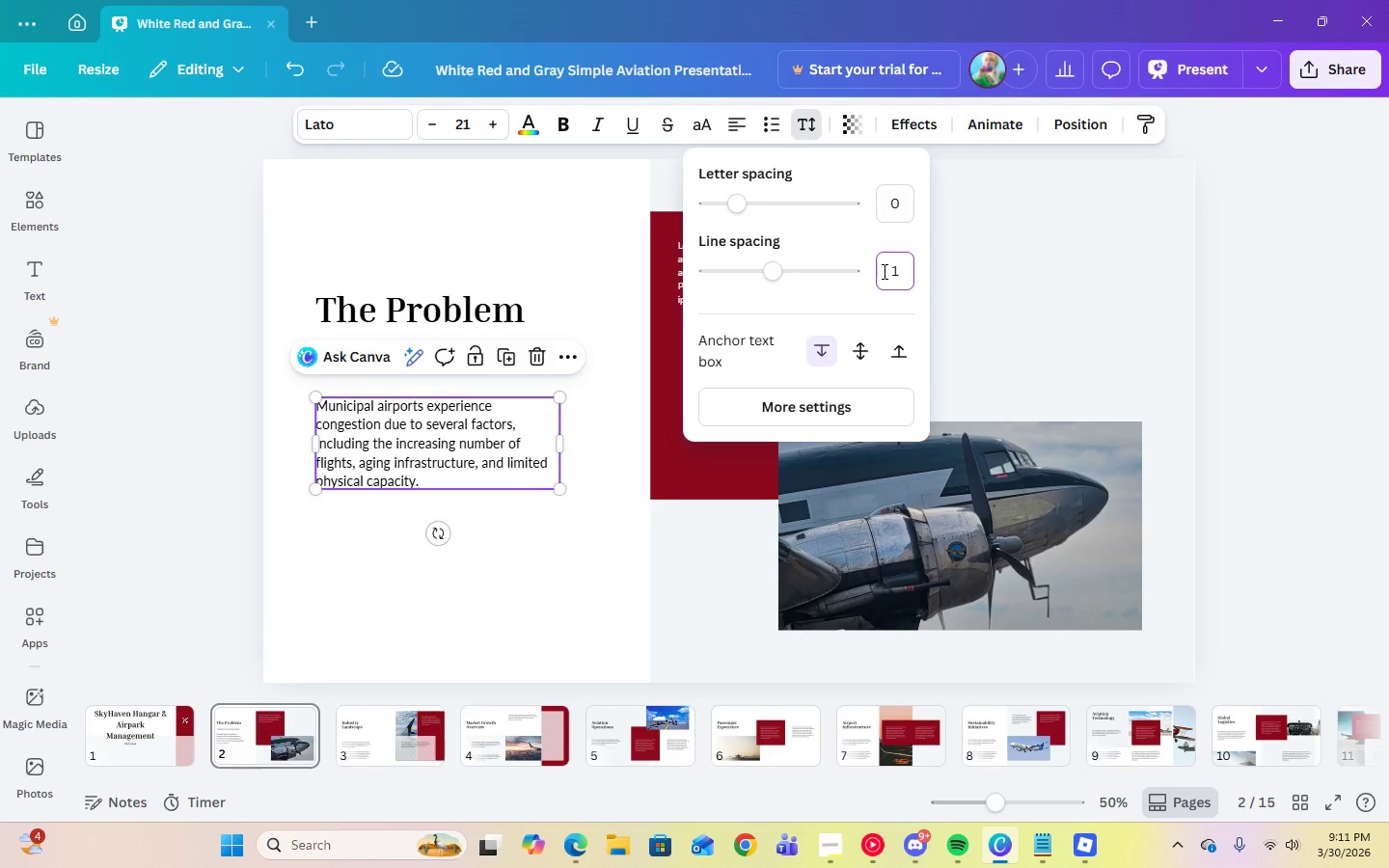 
key(Period)
 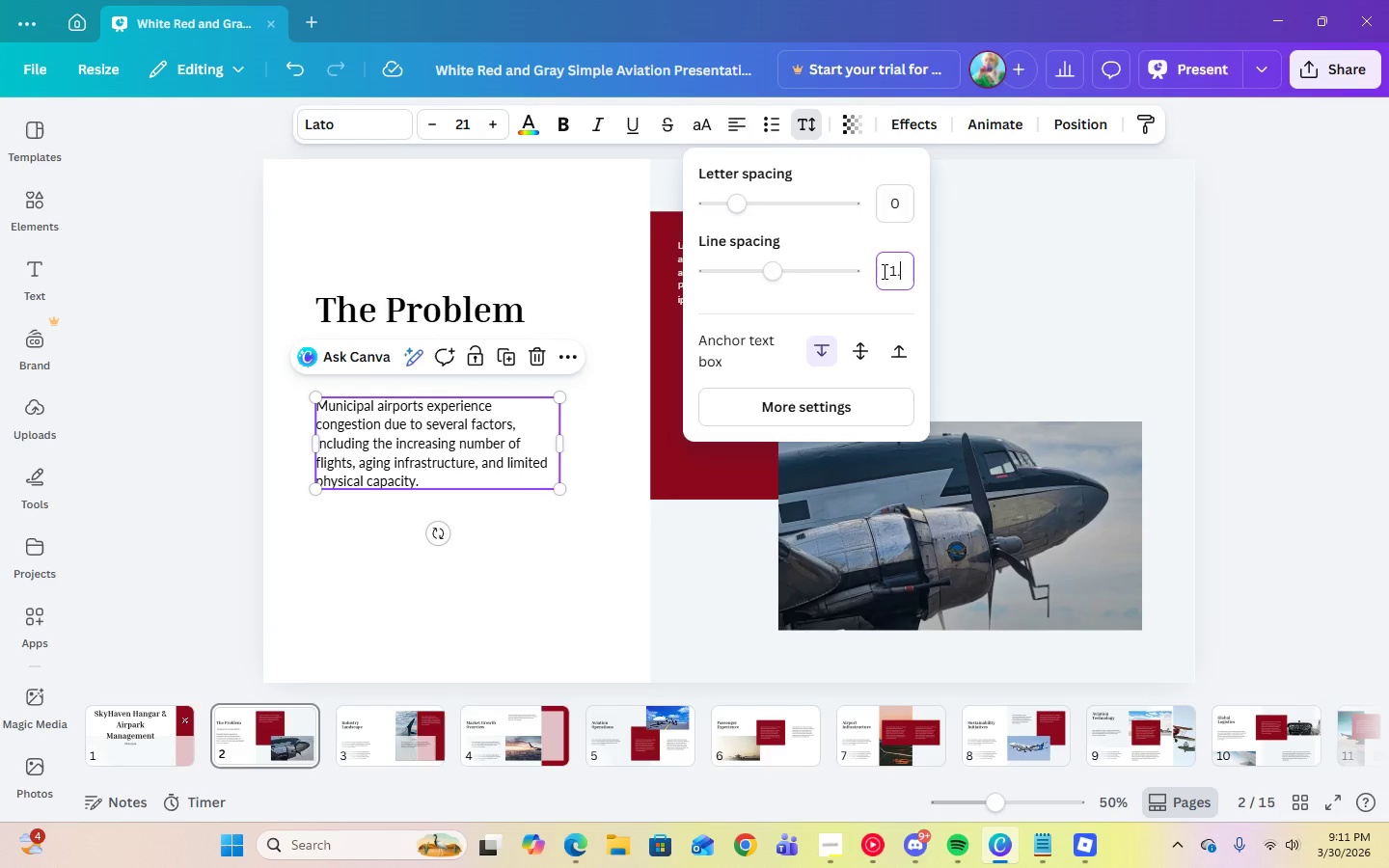 
key(Numpad5)
 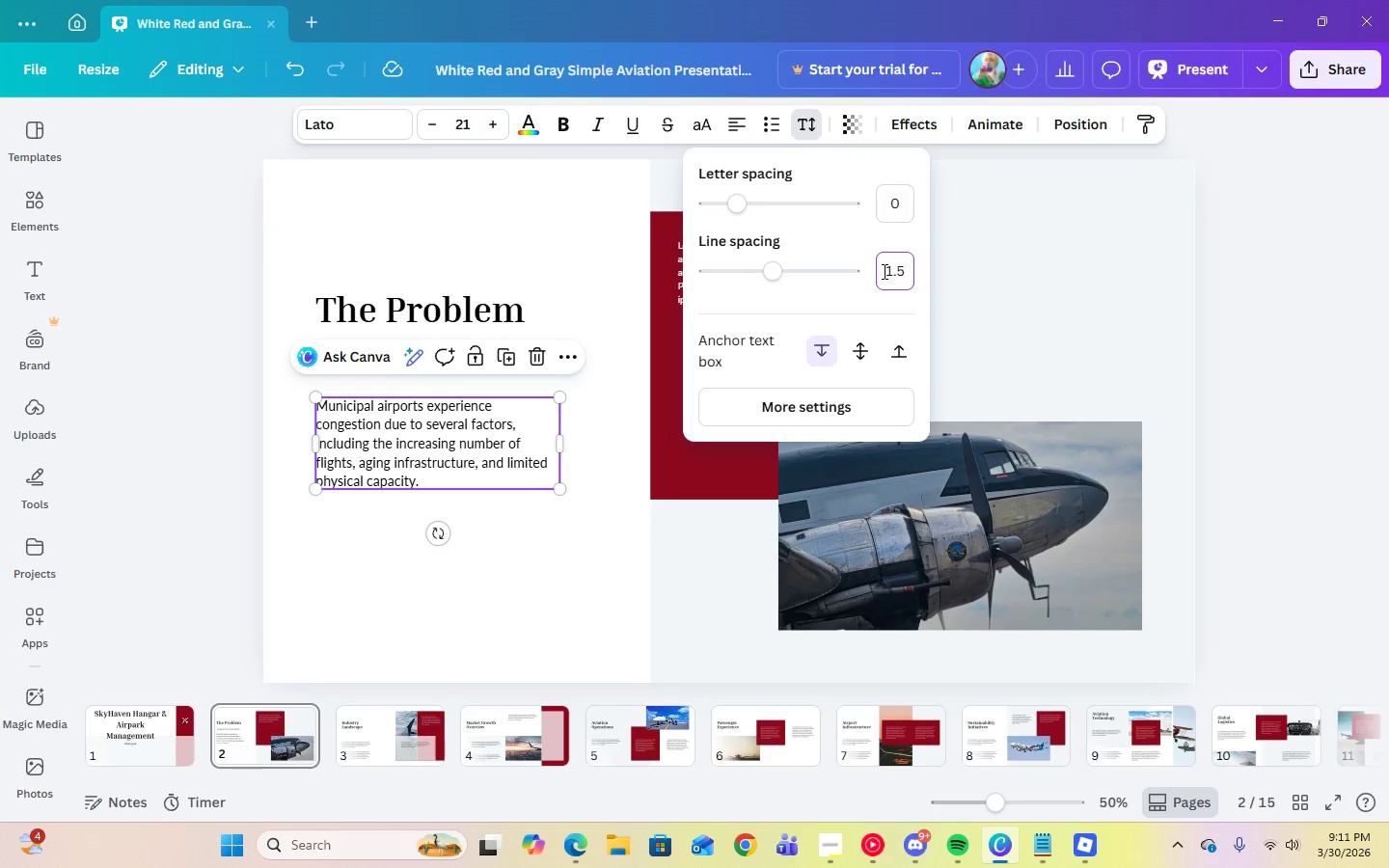 
key(Enter)
 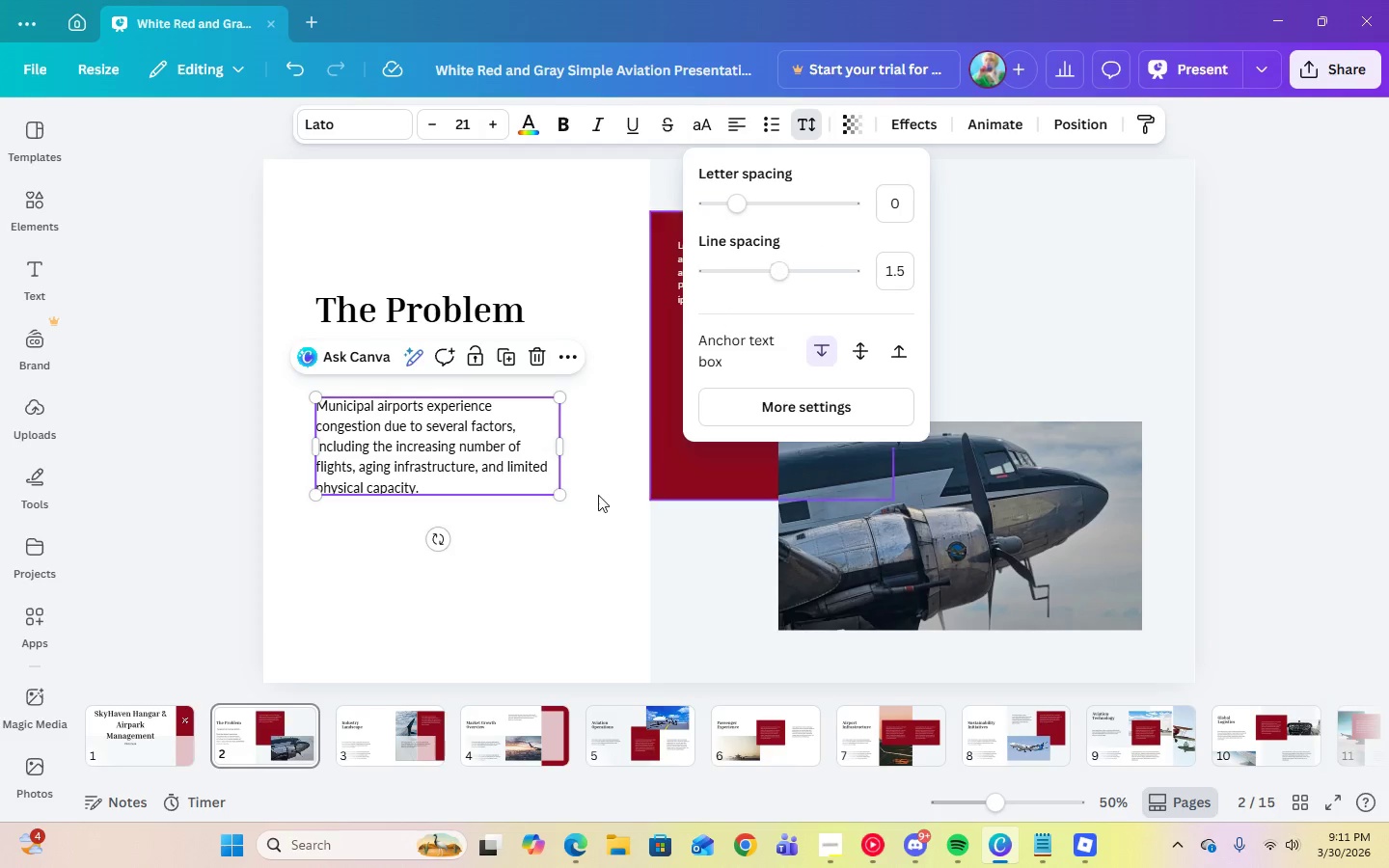 
left_click([518, 574])
 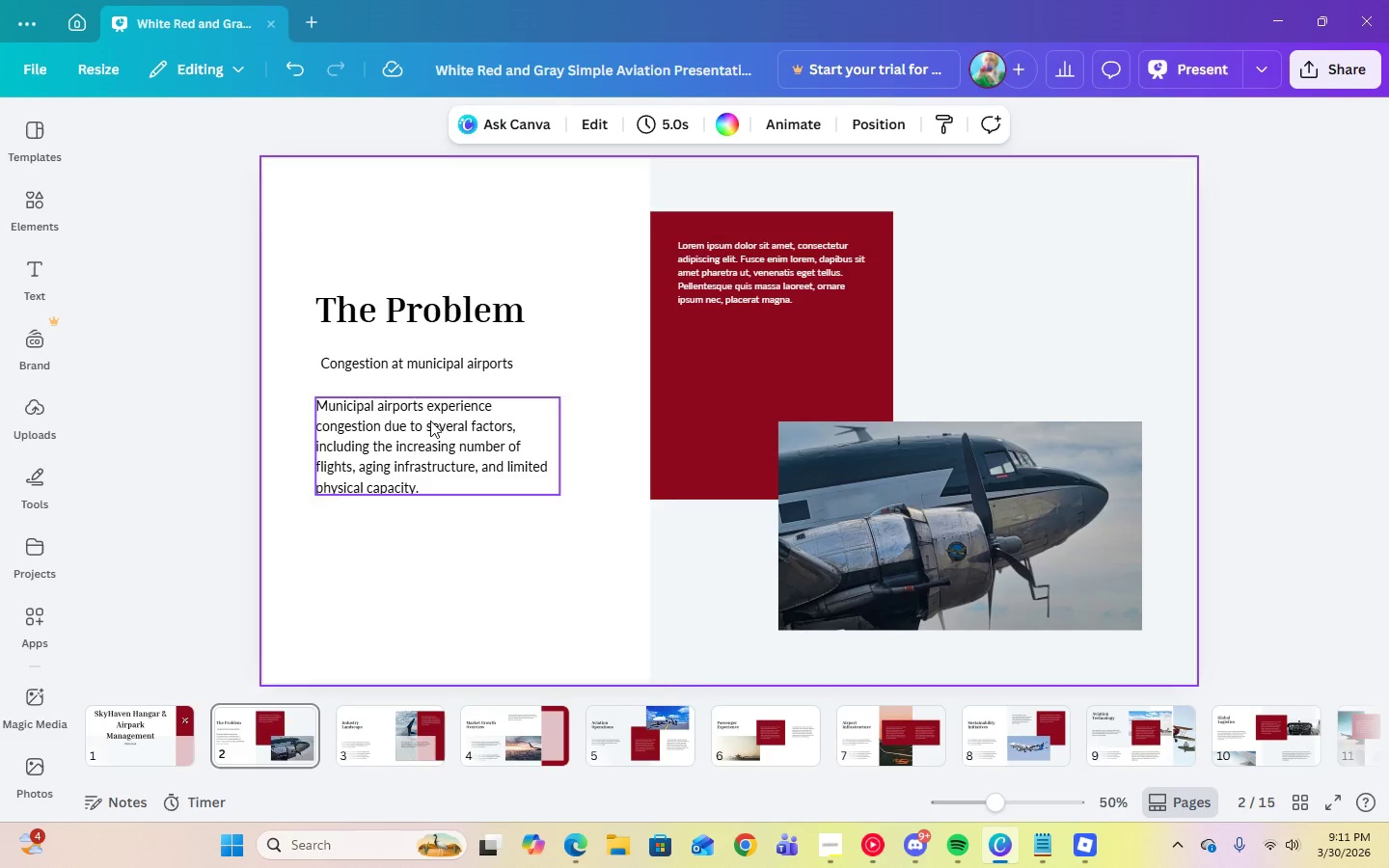 
left_click([426, 367])
 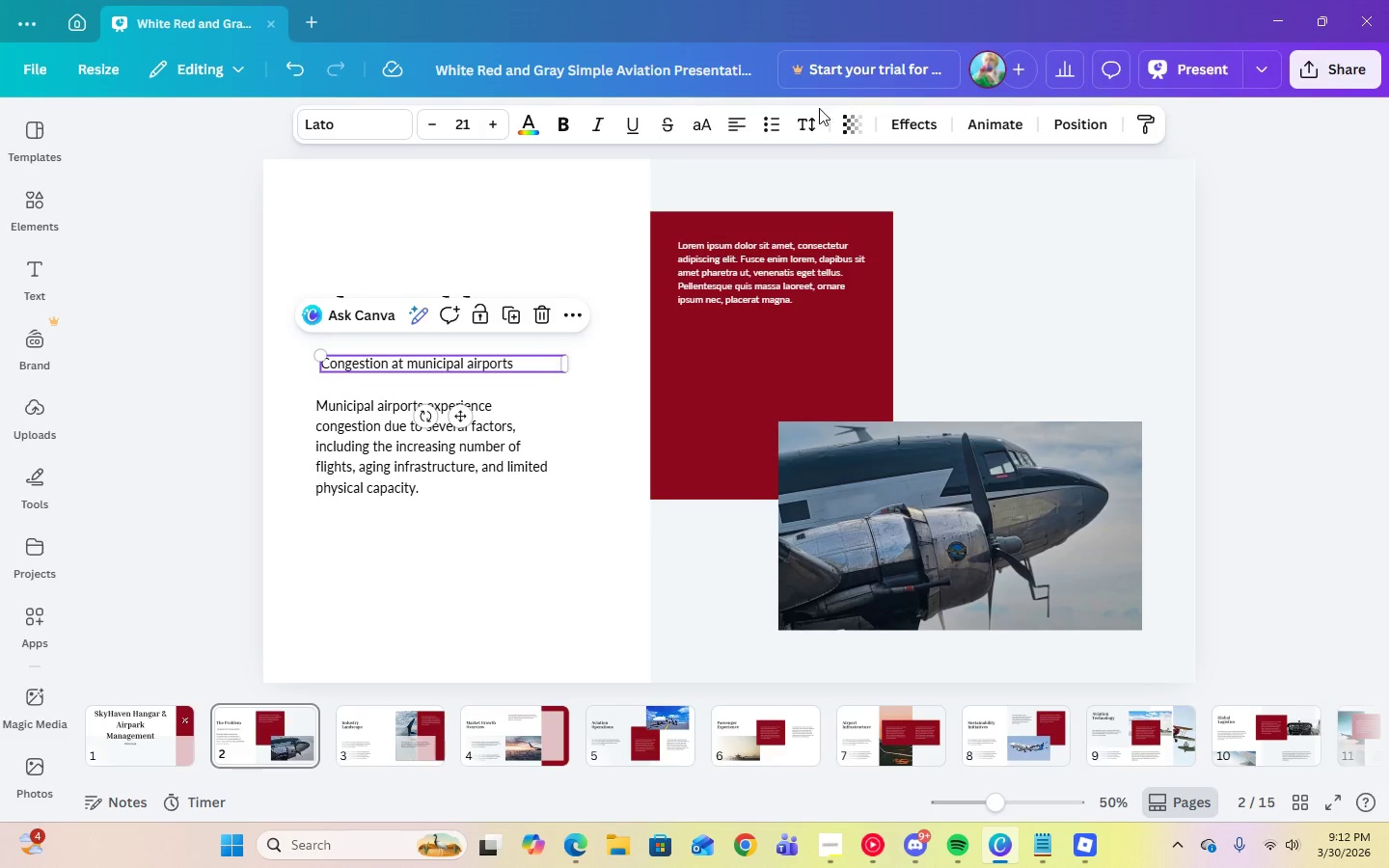 
left_click([805, 128])
 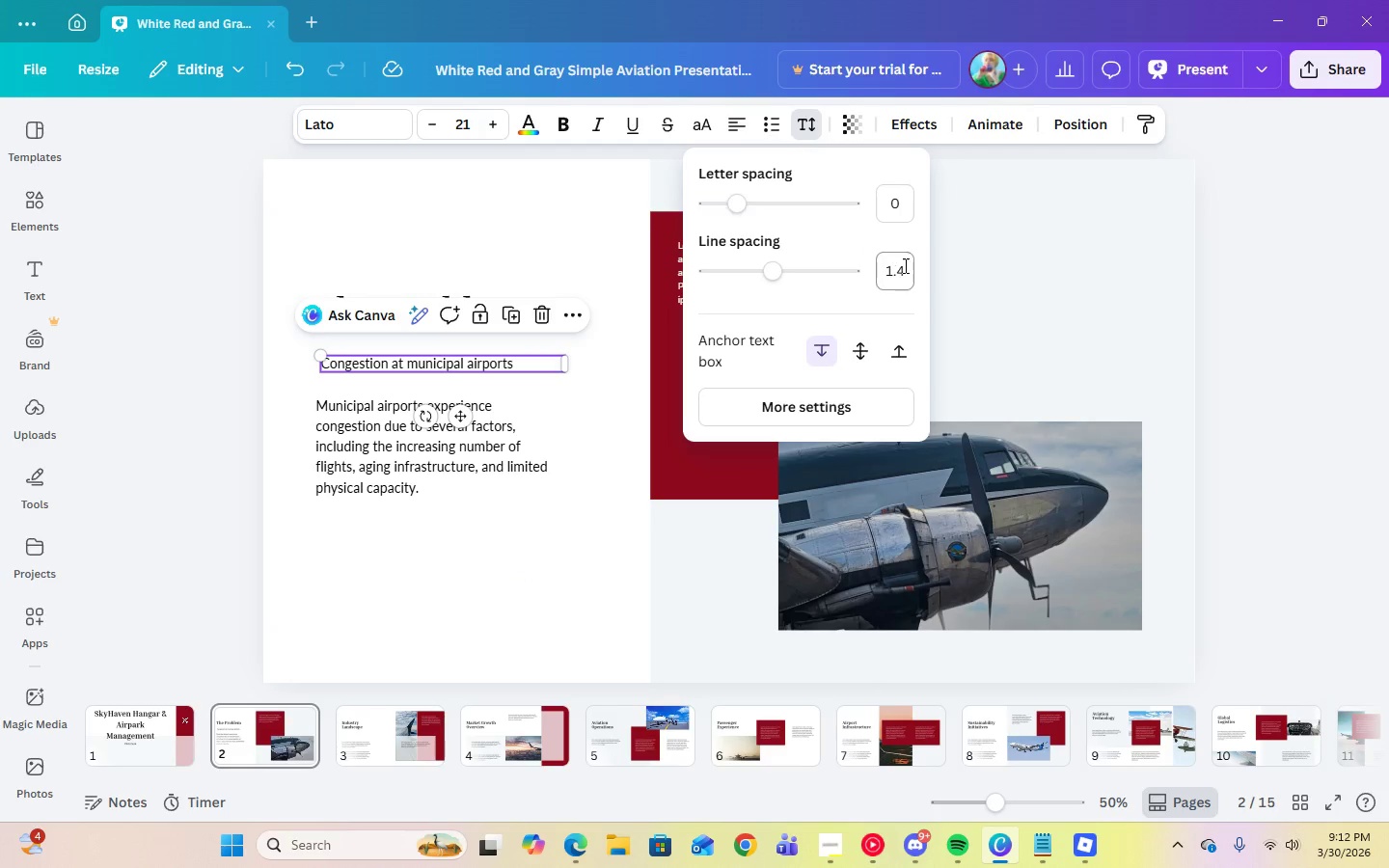 
left_click([908, 269])
 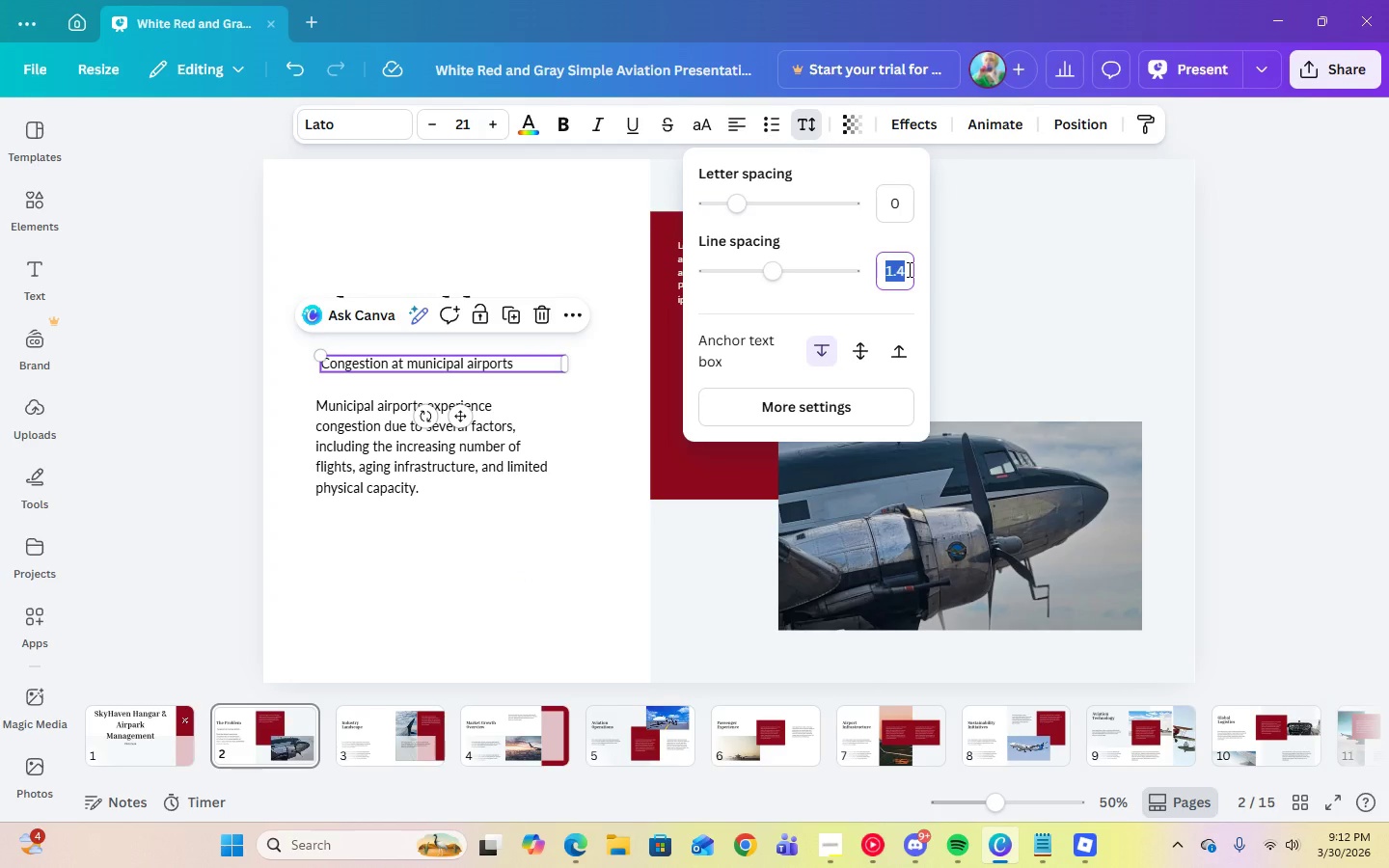 
key(Numpad1)
 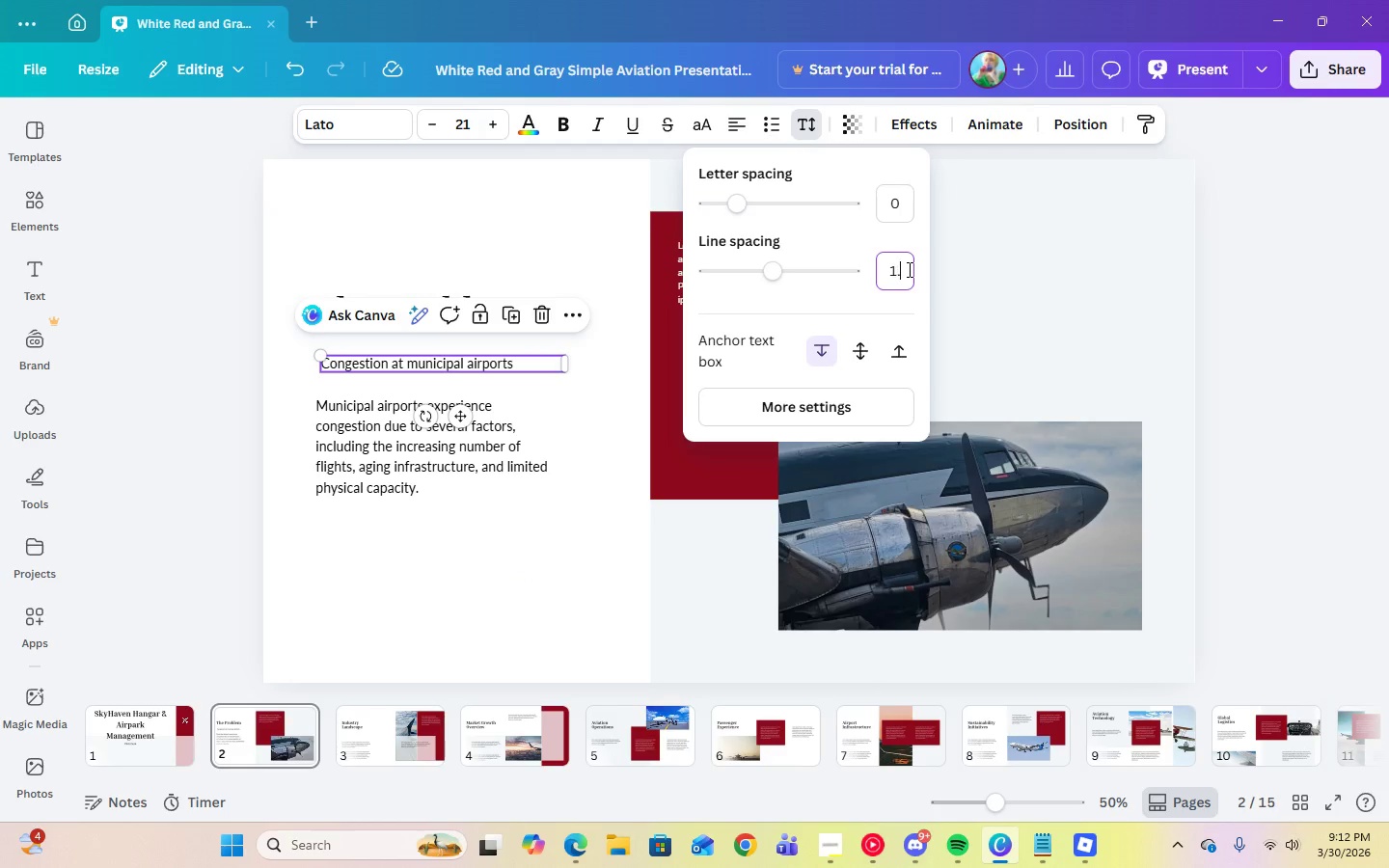 
key(Period)
 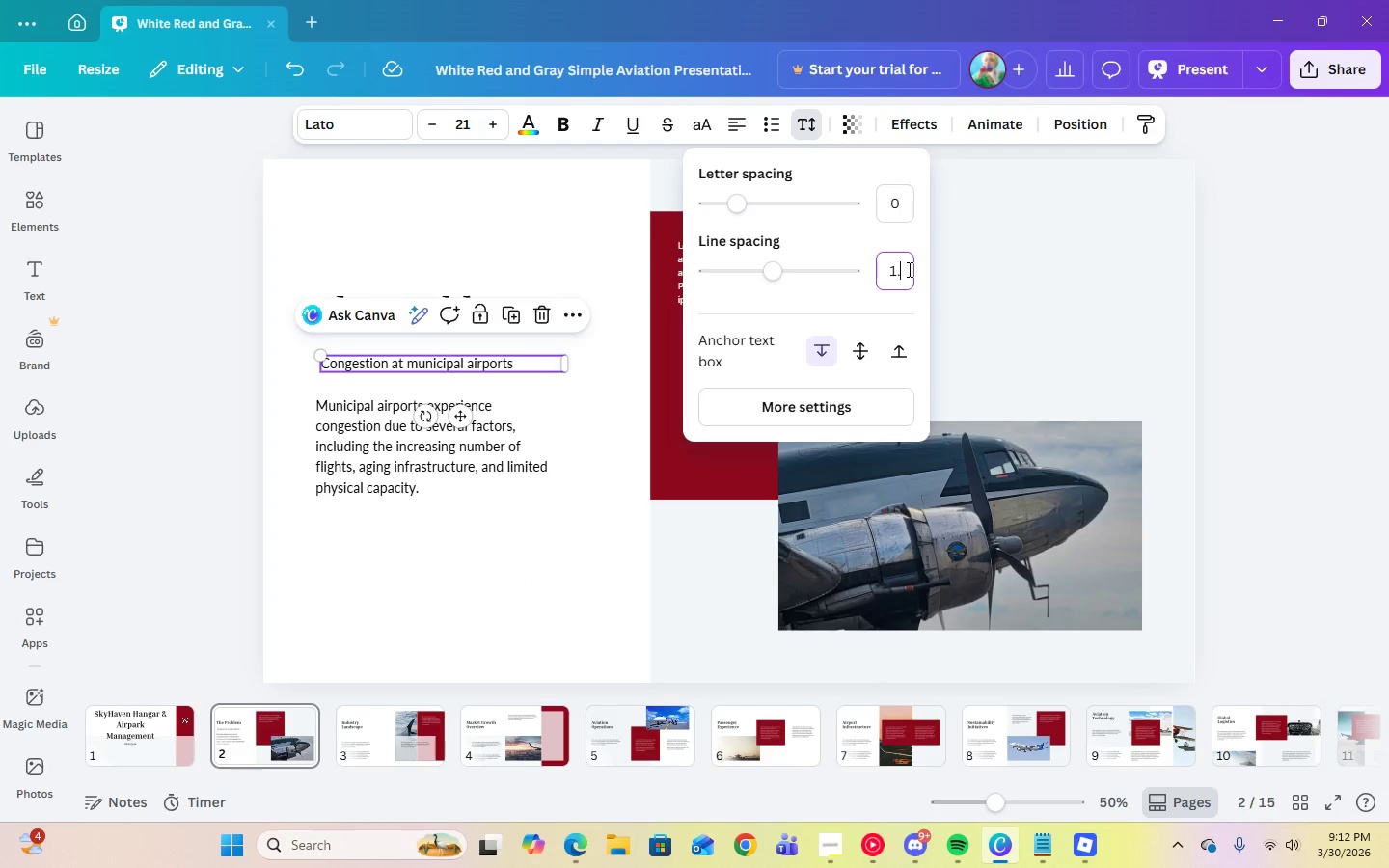 
key(Numpad5)
 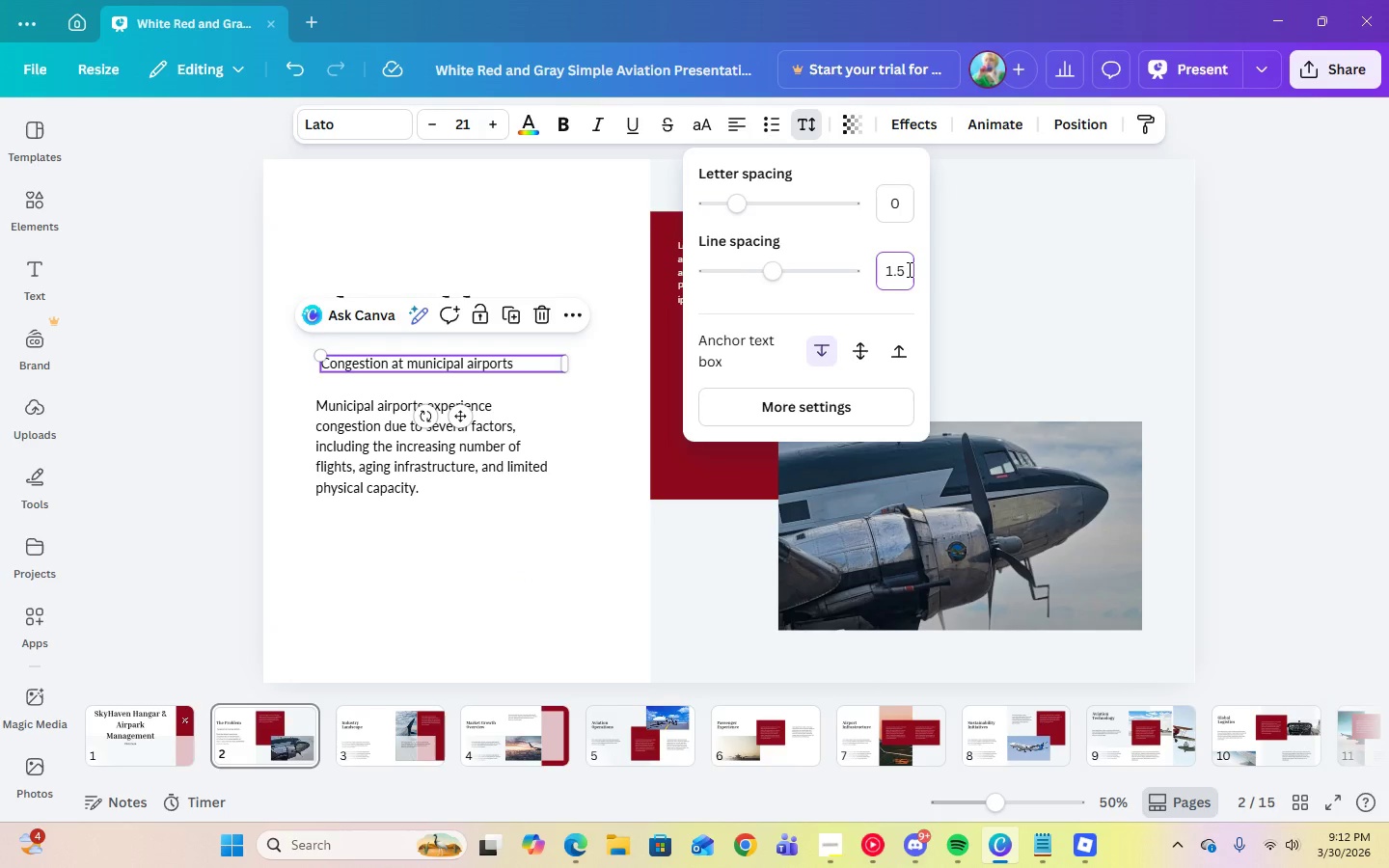 
key(Enter)
 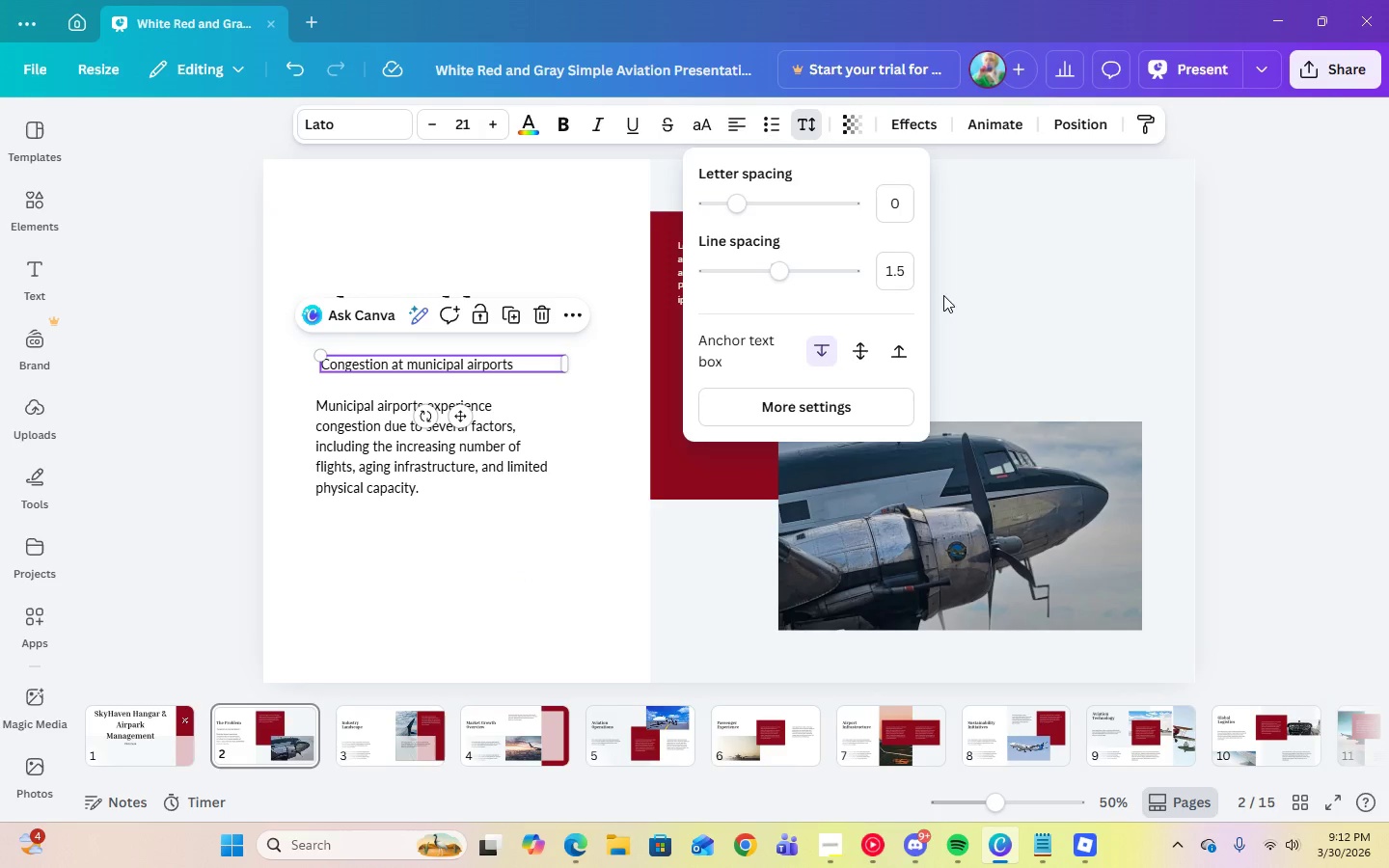 
left_click([1311, 416])
 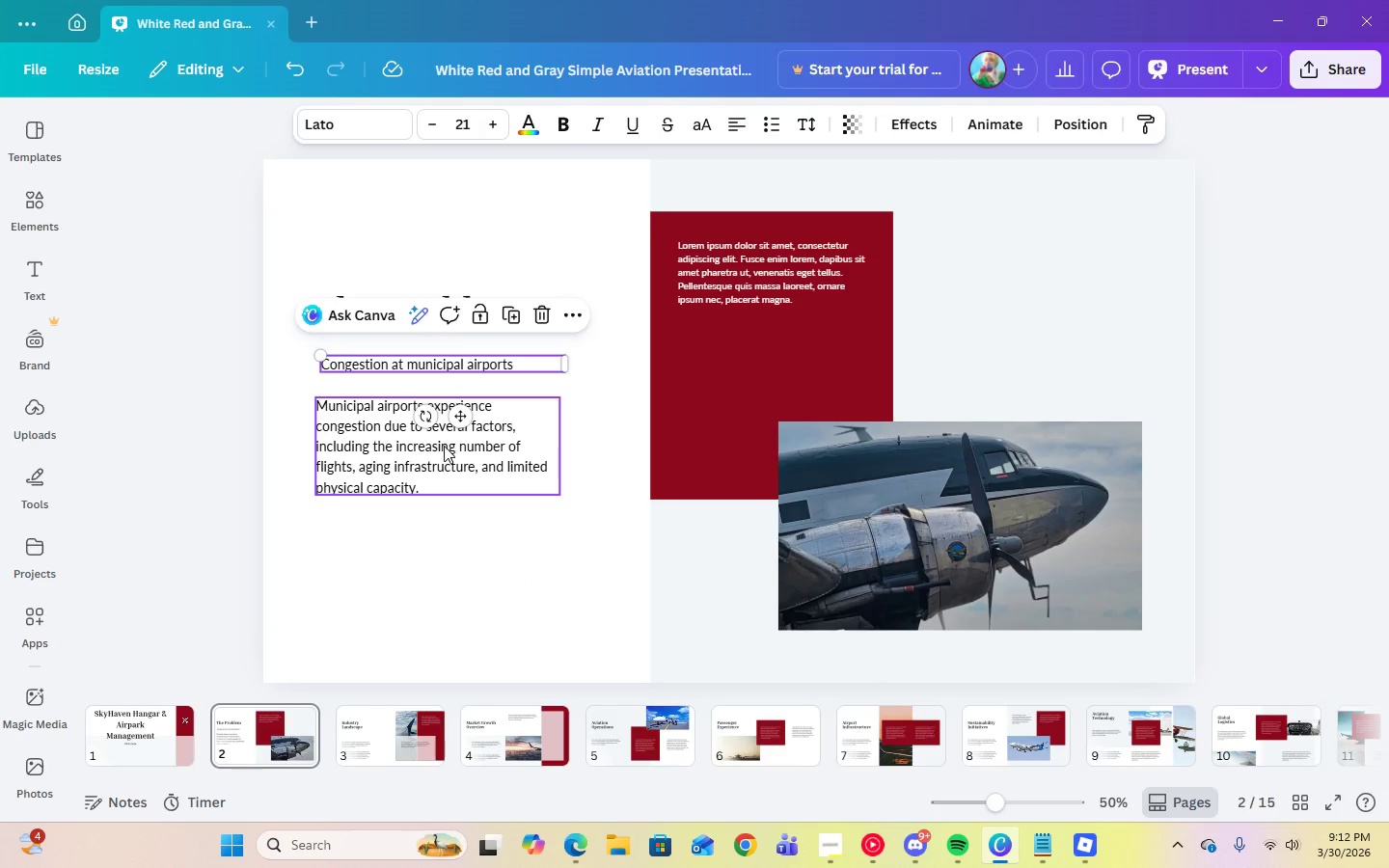 
left_click([444, 448])
 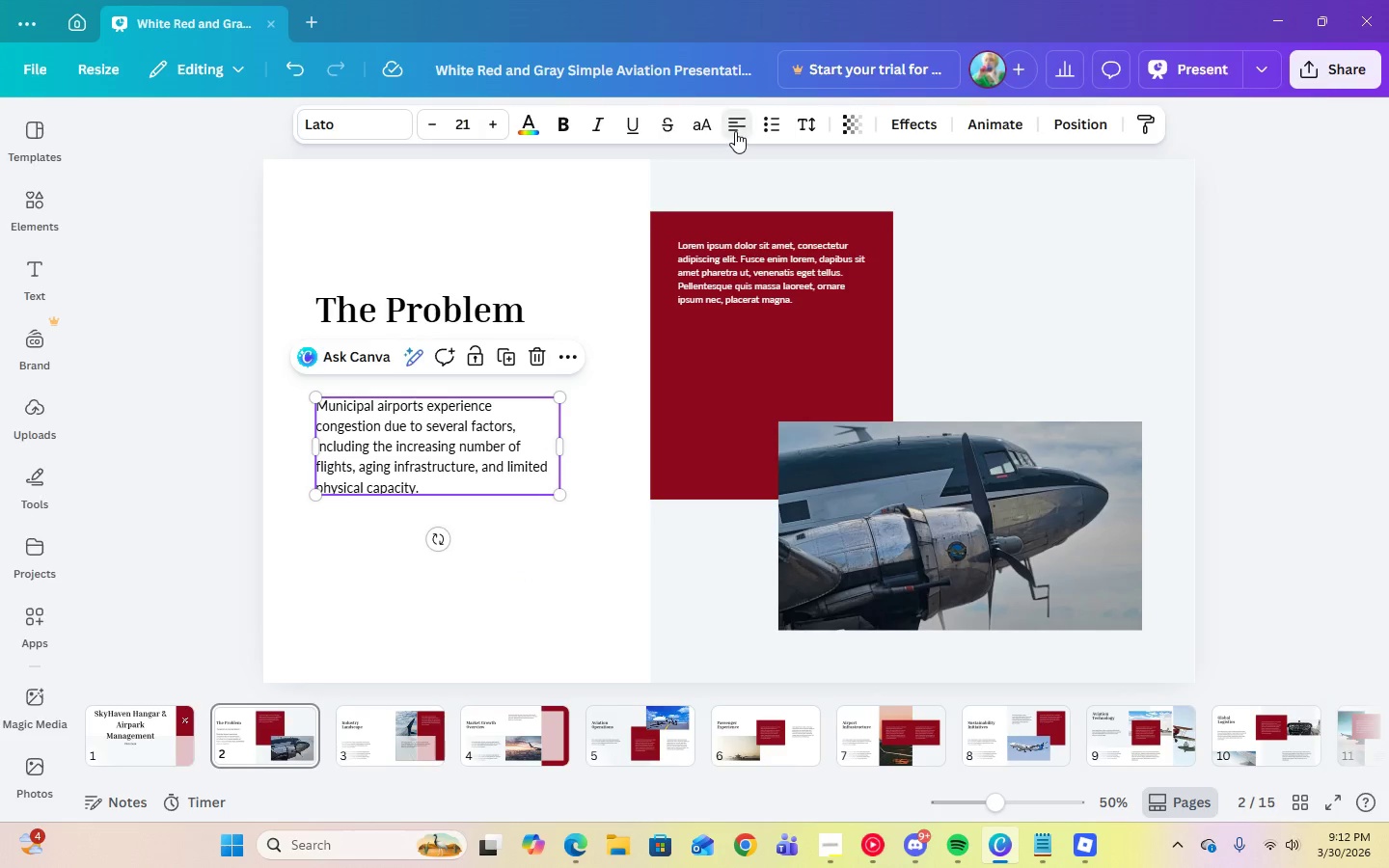 
double_click([735, 131])
 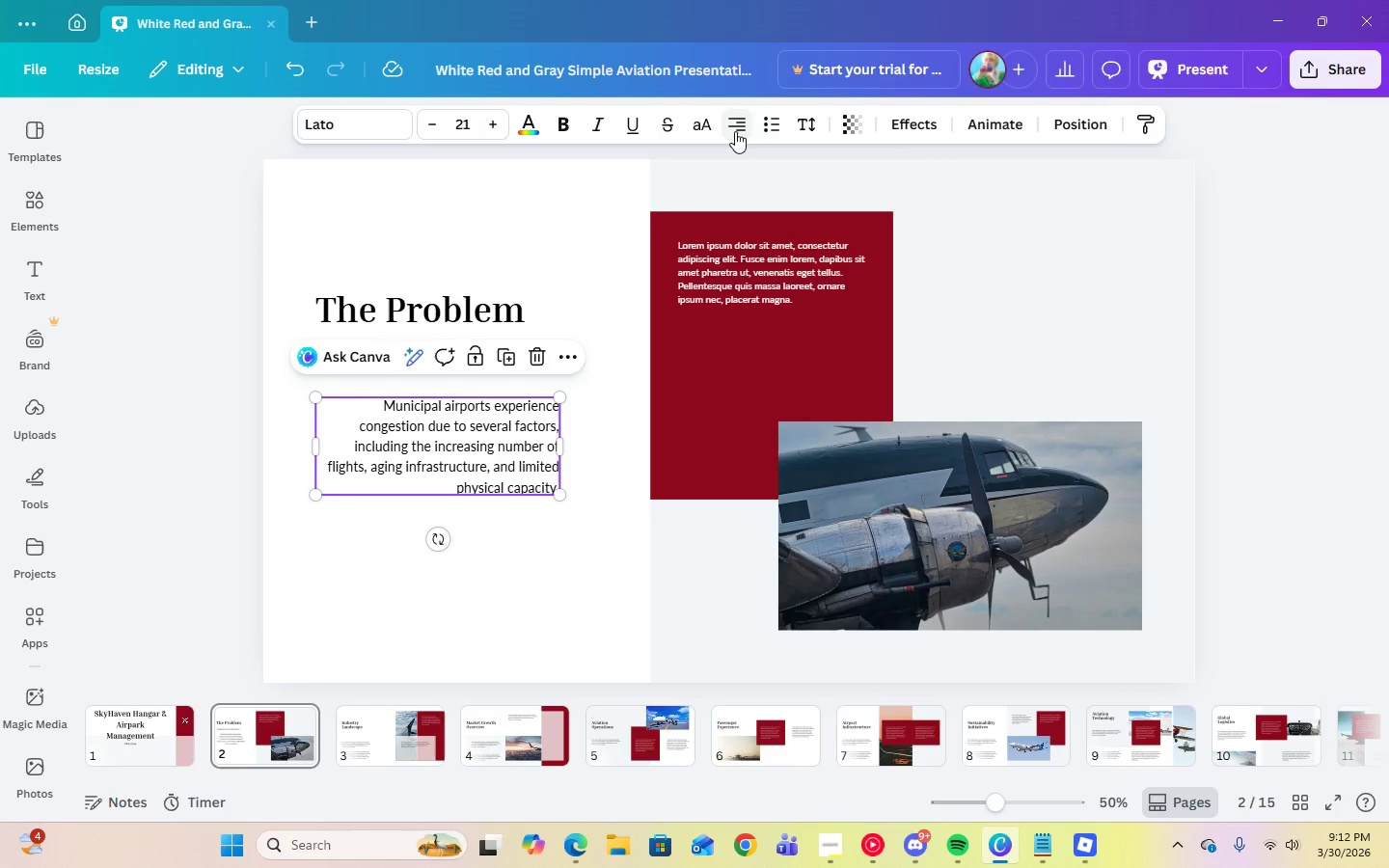 
triple_click([735, 131])
 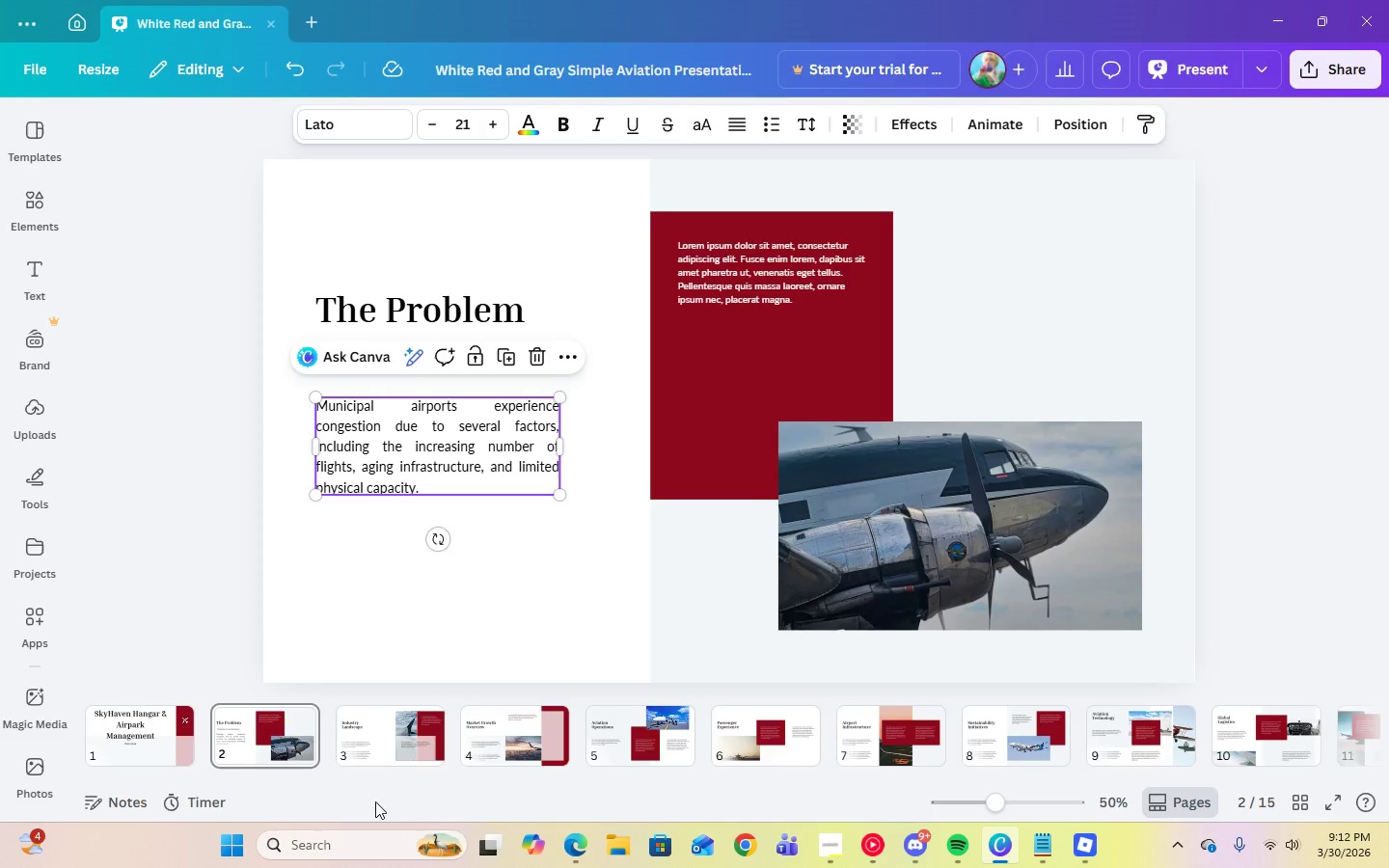 
left_click([443, 655])
 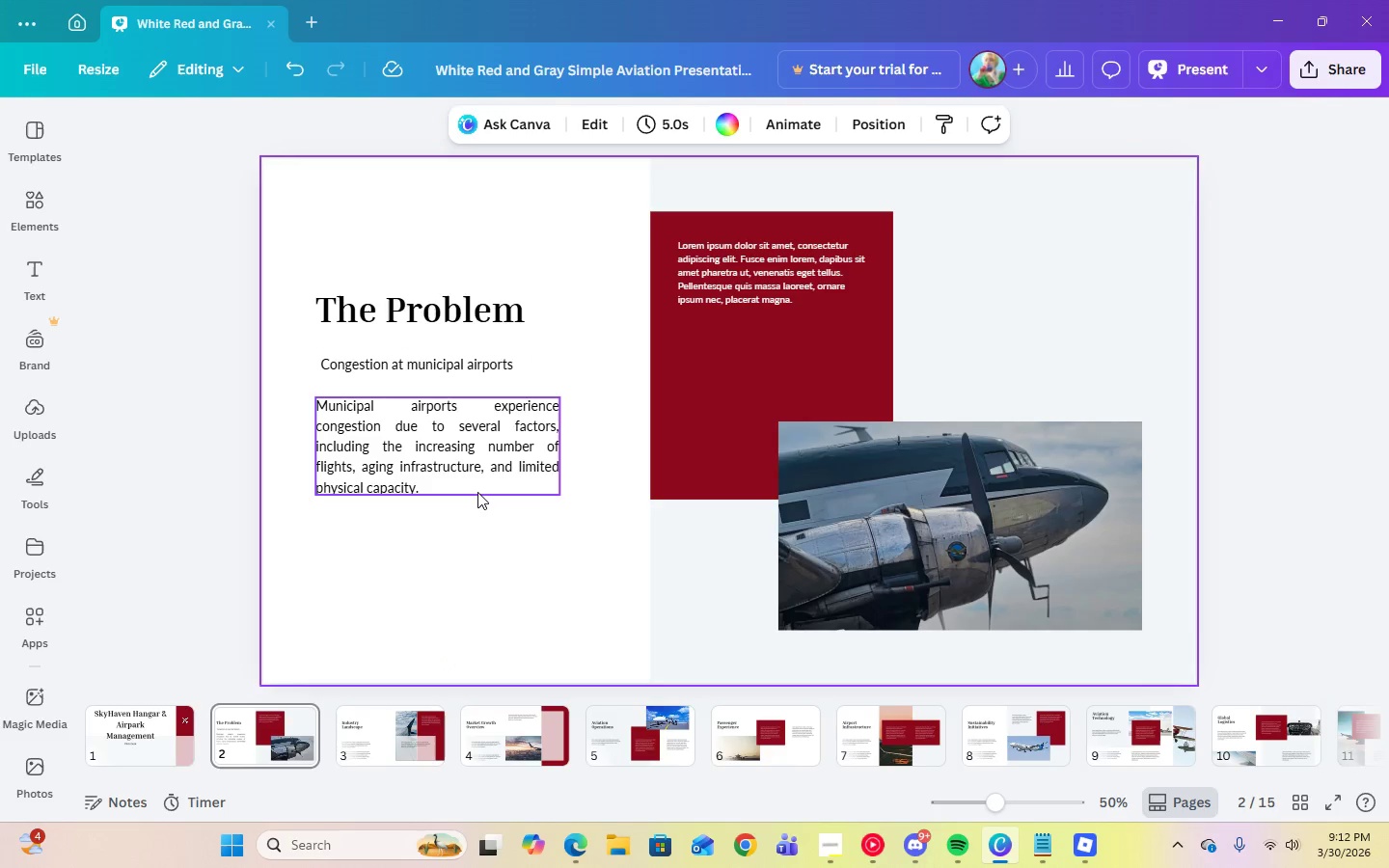 
left_click([477, 490])
 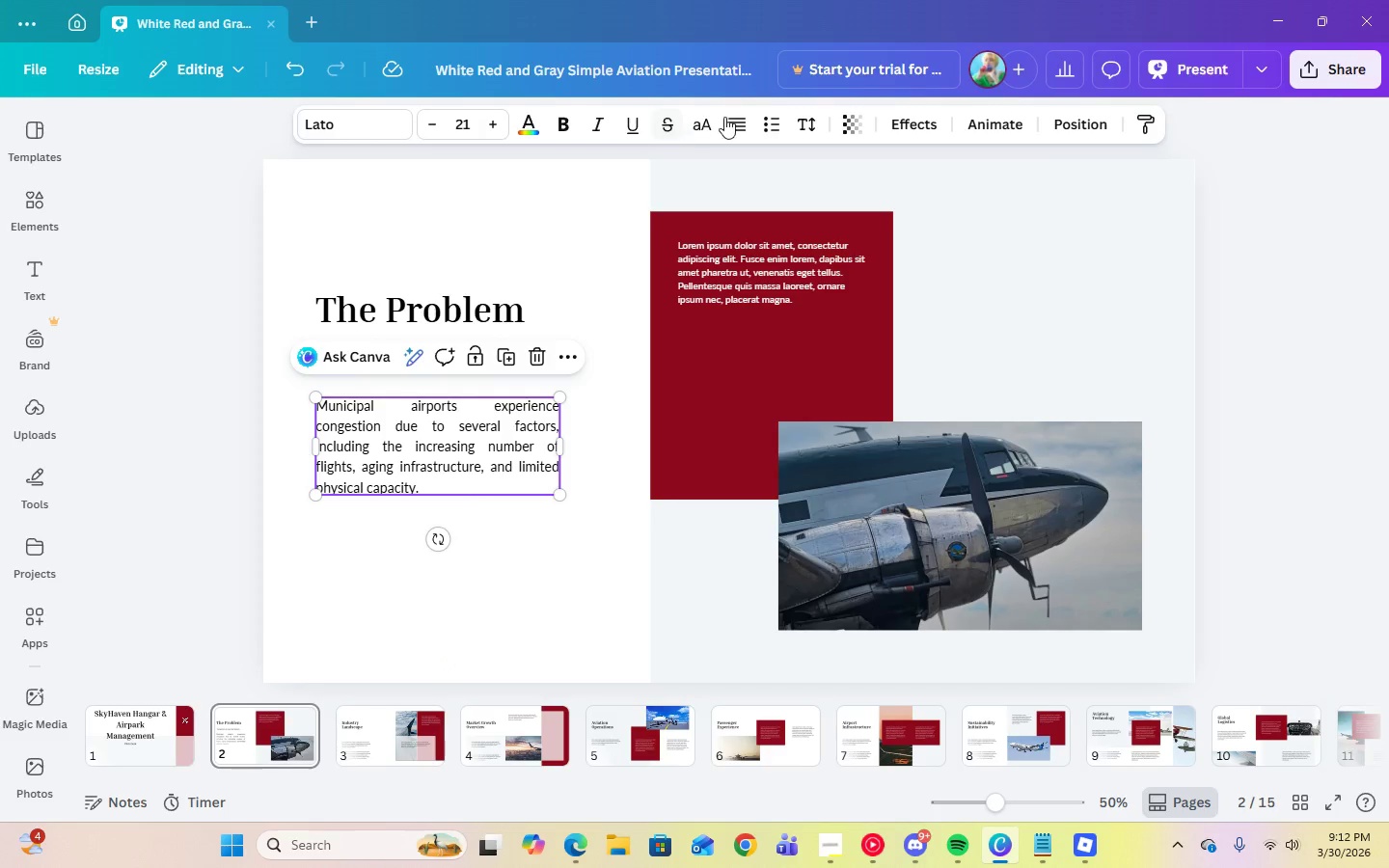 
left_click([731, 117])
 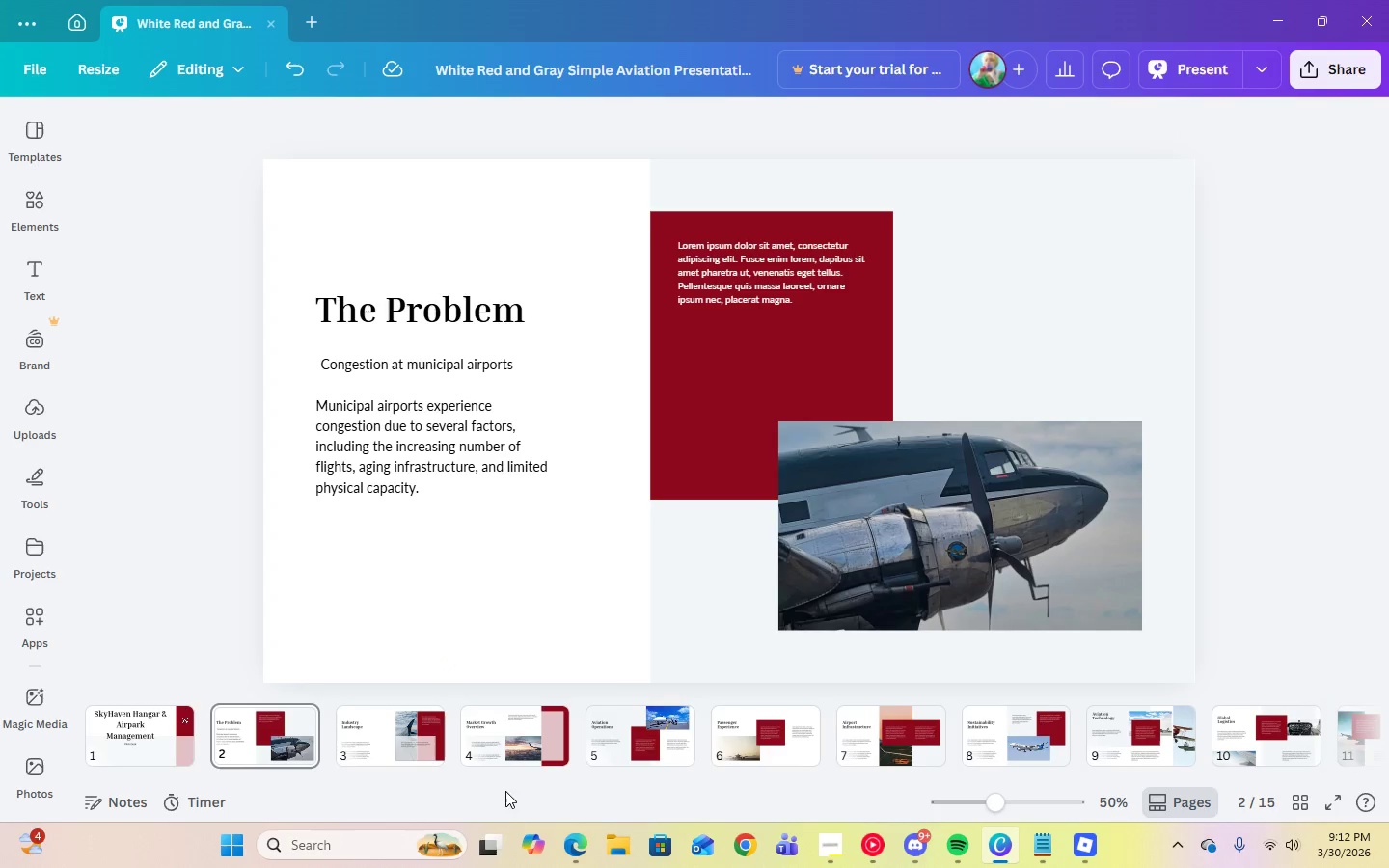 
wait(6.2)
 